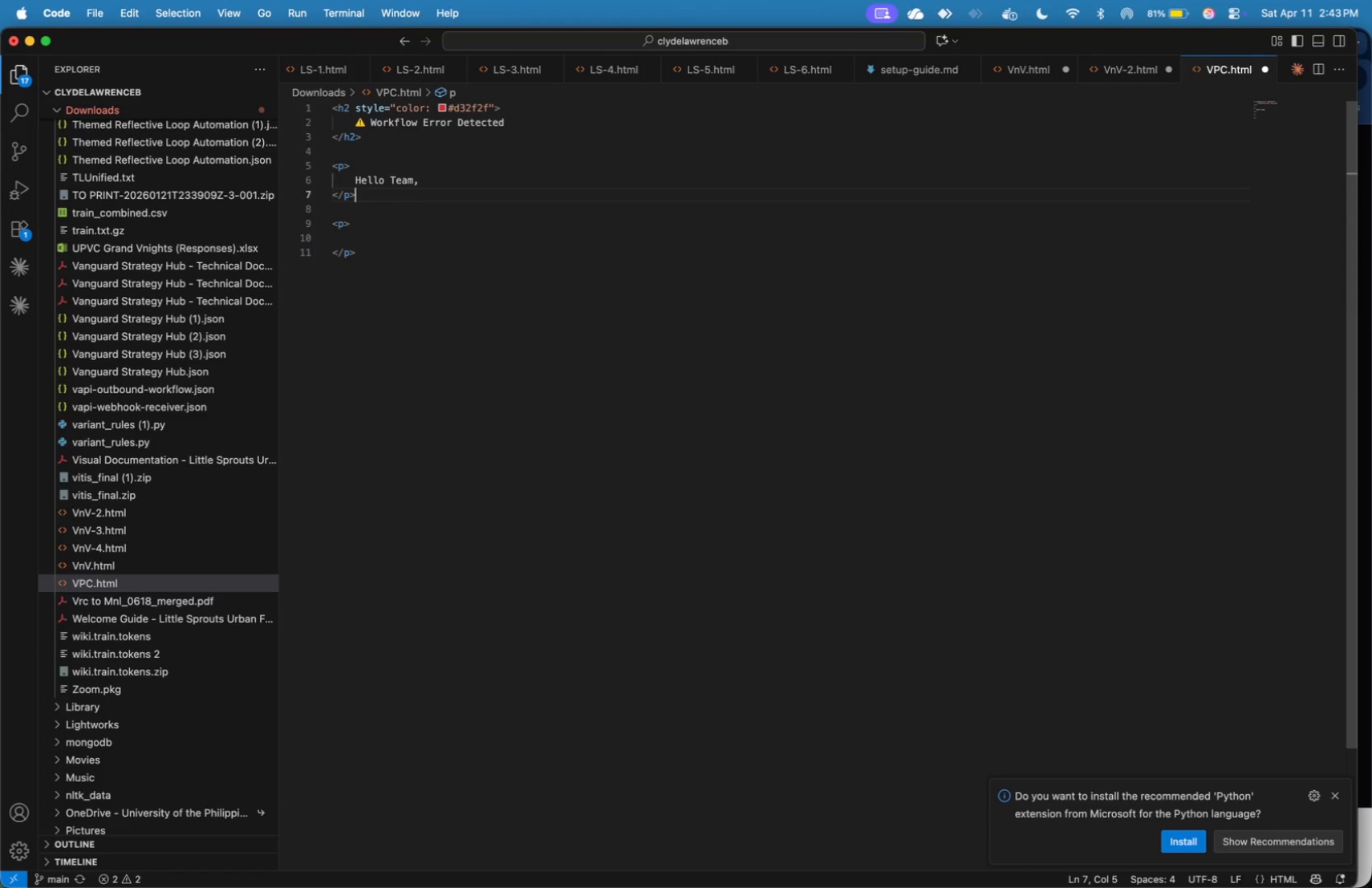 
key(ArrowDown)
 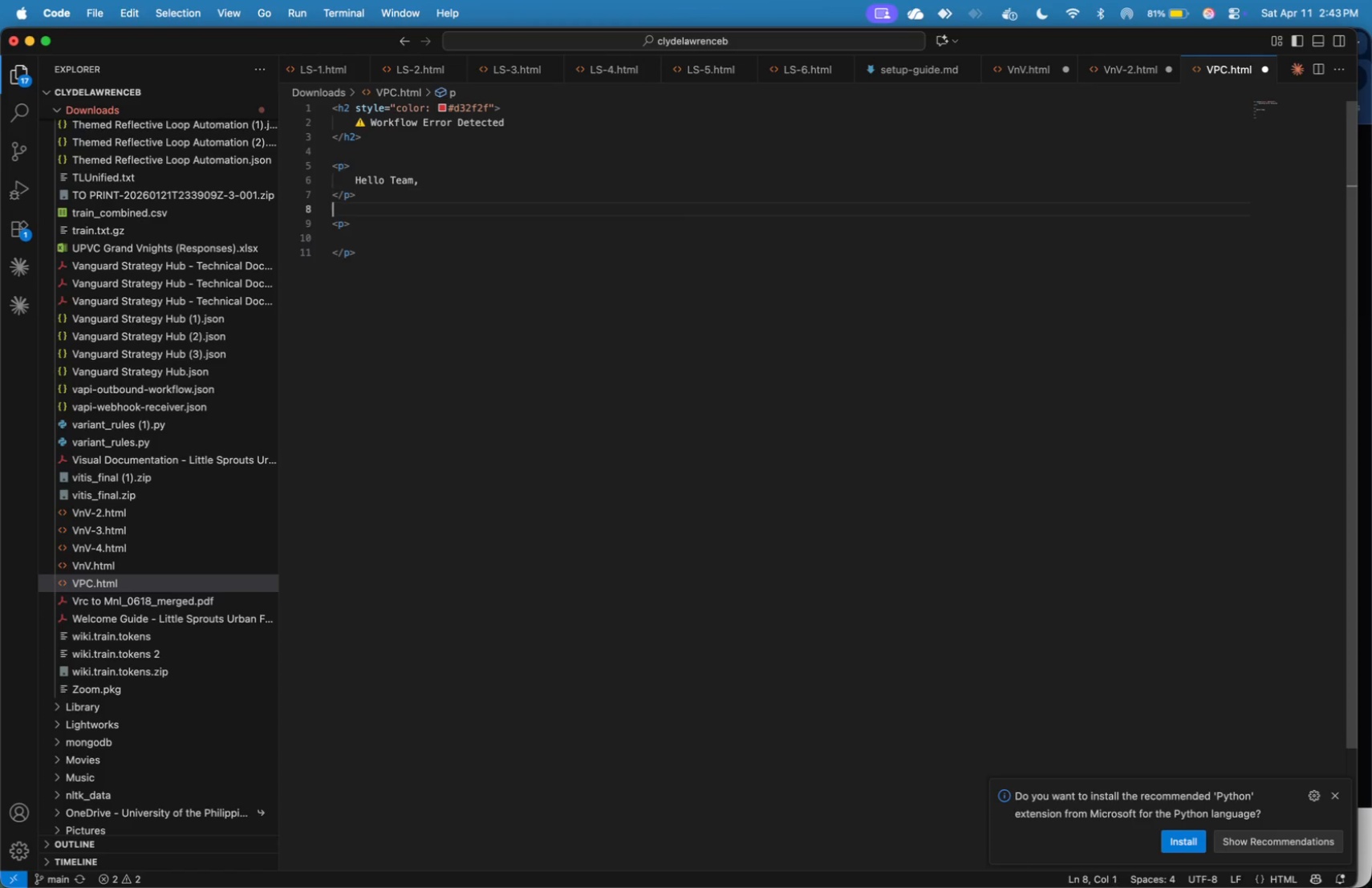 
key(ArrowDown)
 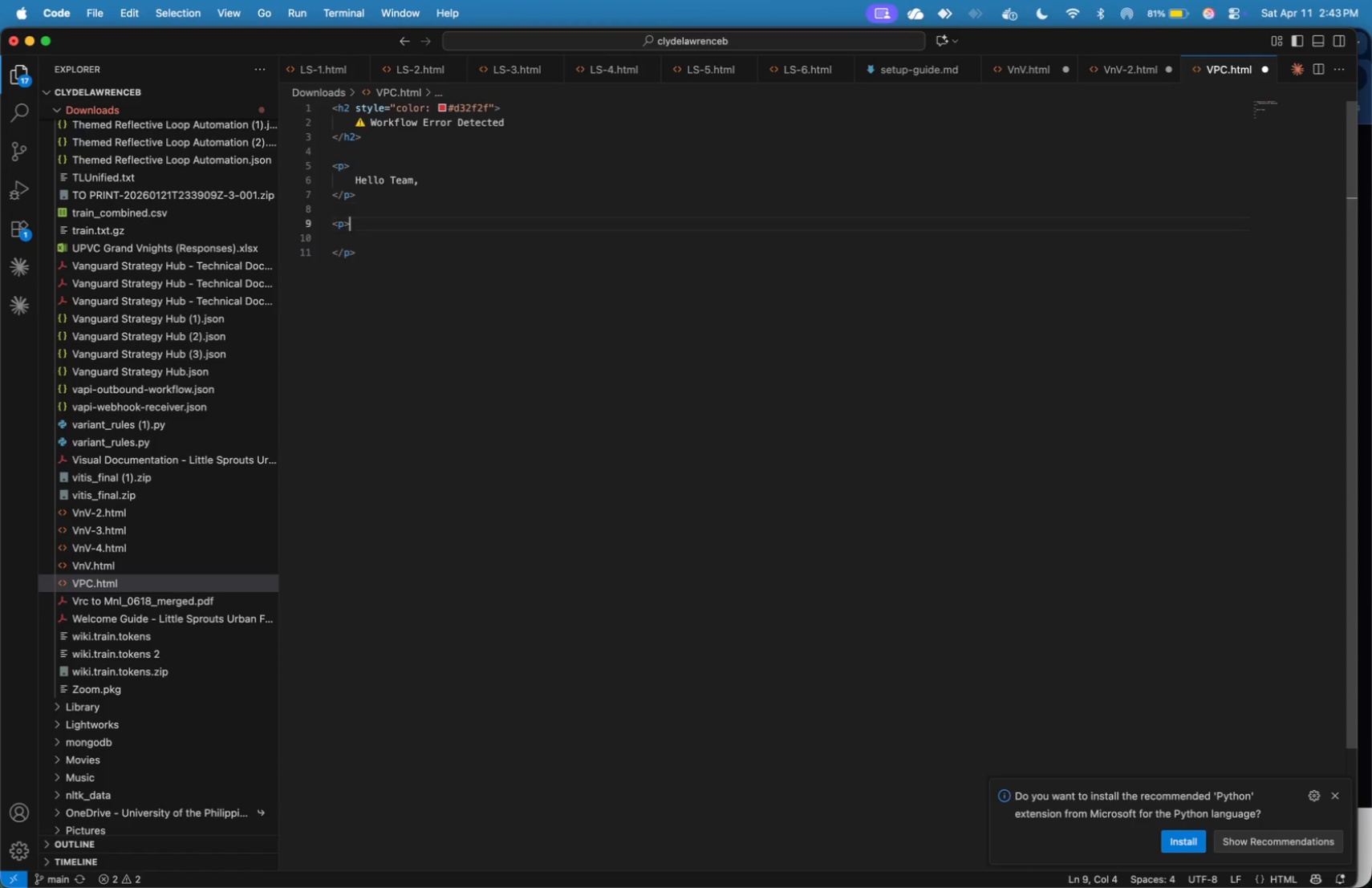 
key(ArrowDown)
 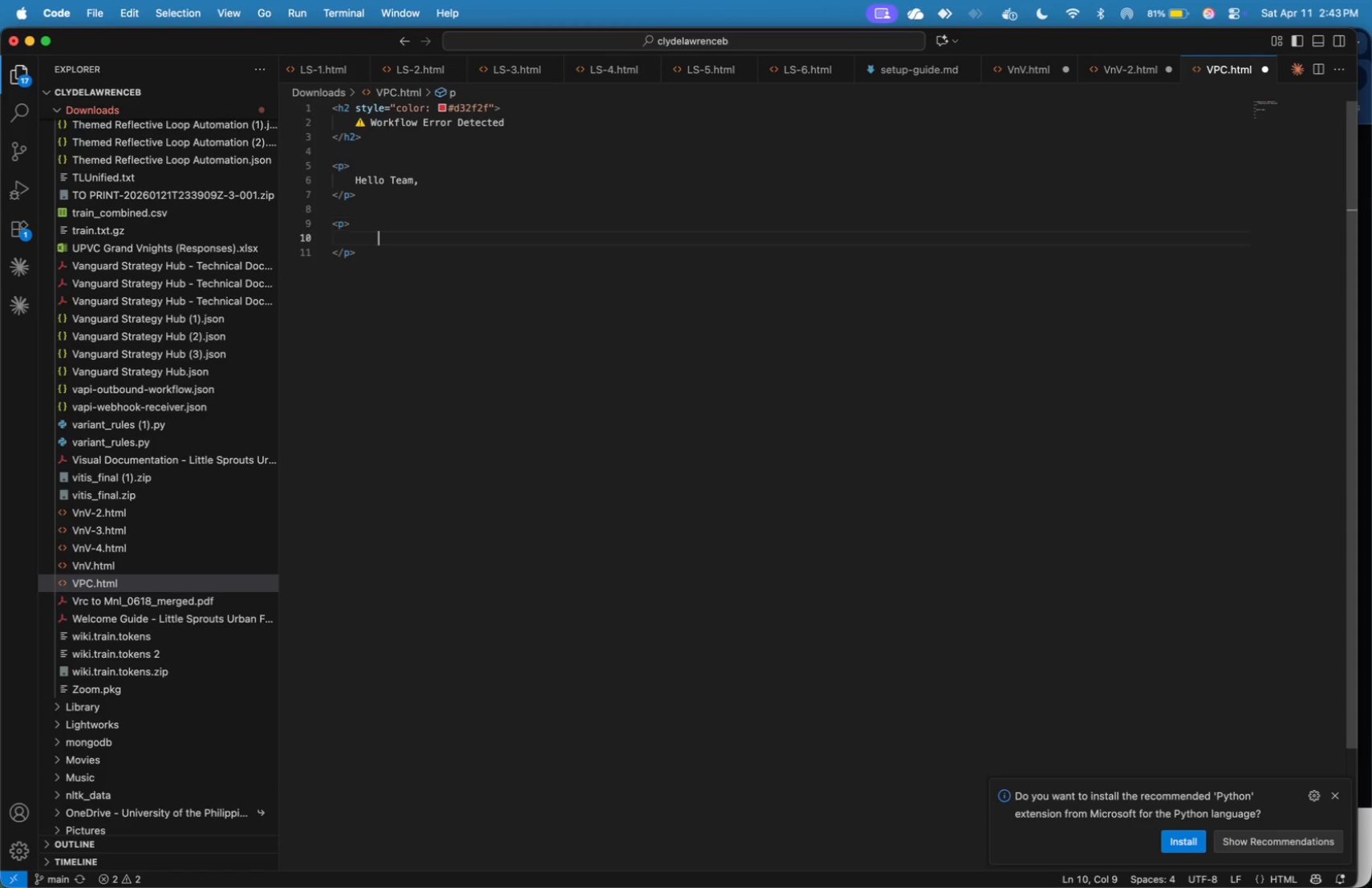 
key(ArrowDown)
 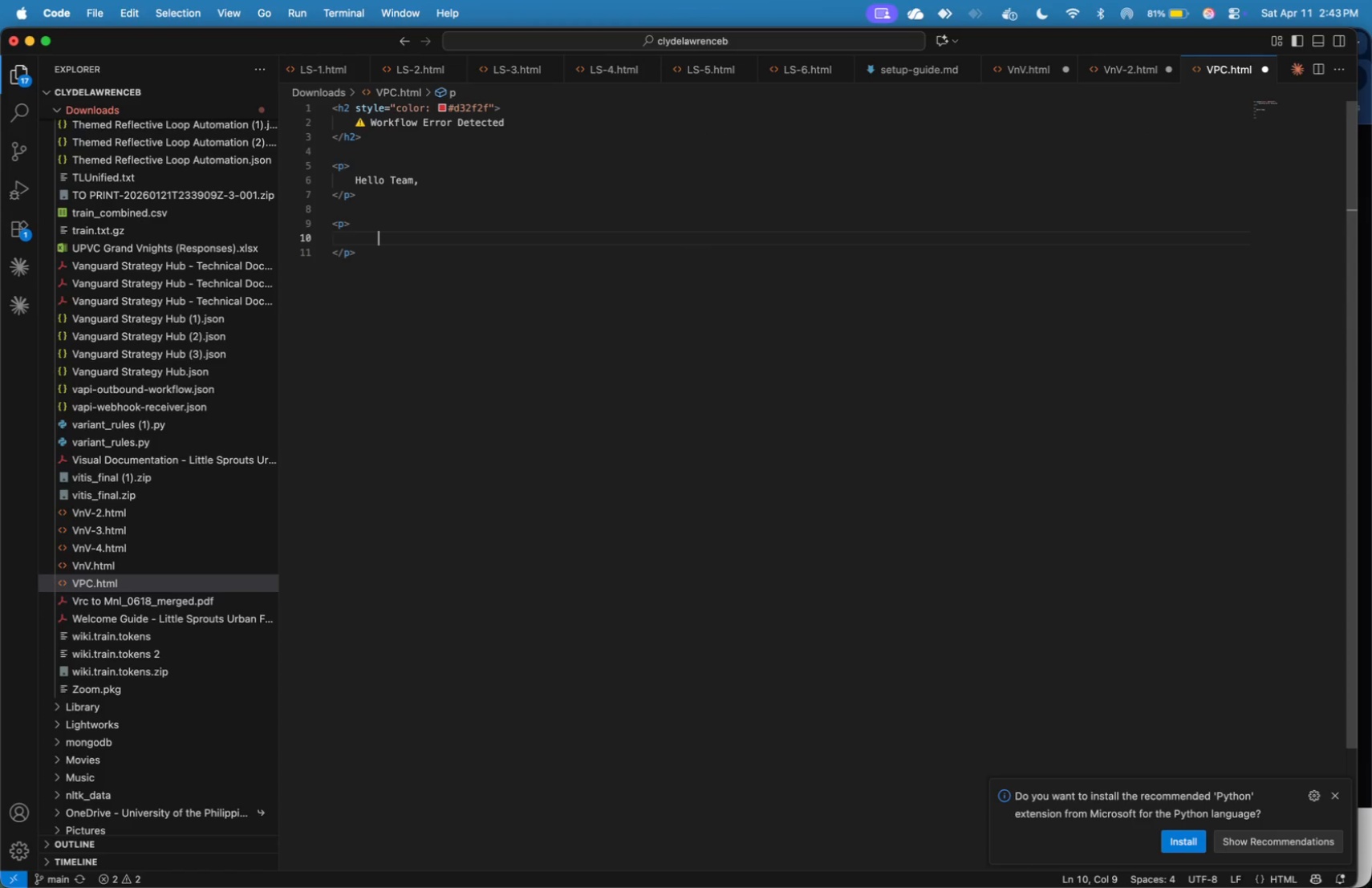 
key(Backspace)
type(An error occurred in the <strong>Automatic L)
key(Backspace)
type(Project Lic)
key(Backspace)
type(fecycle System)
 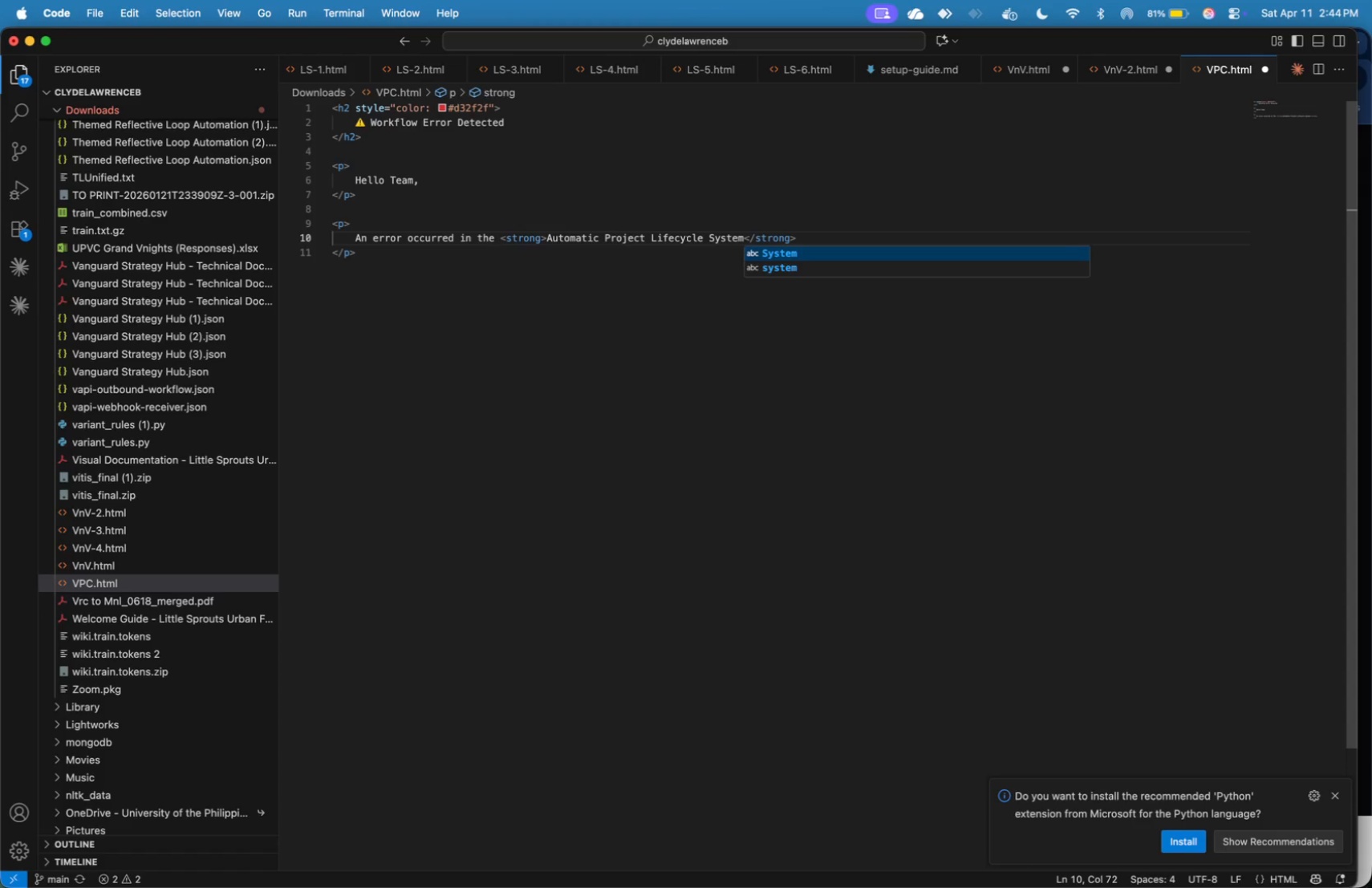 
hold_key(key=ArrowRight, duration=1.04)
 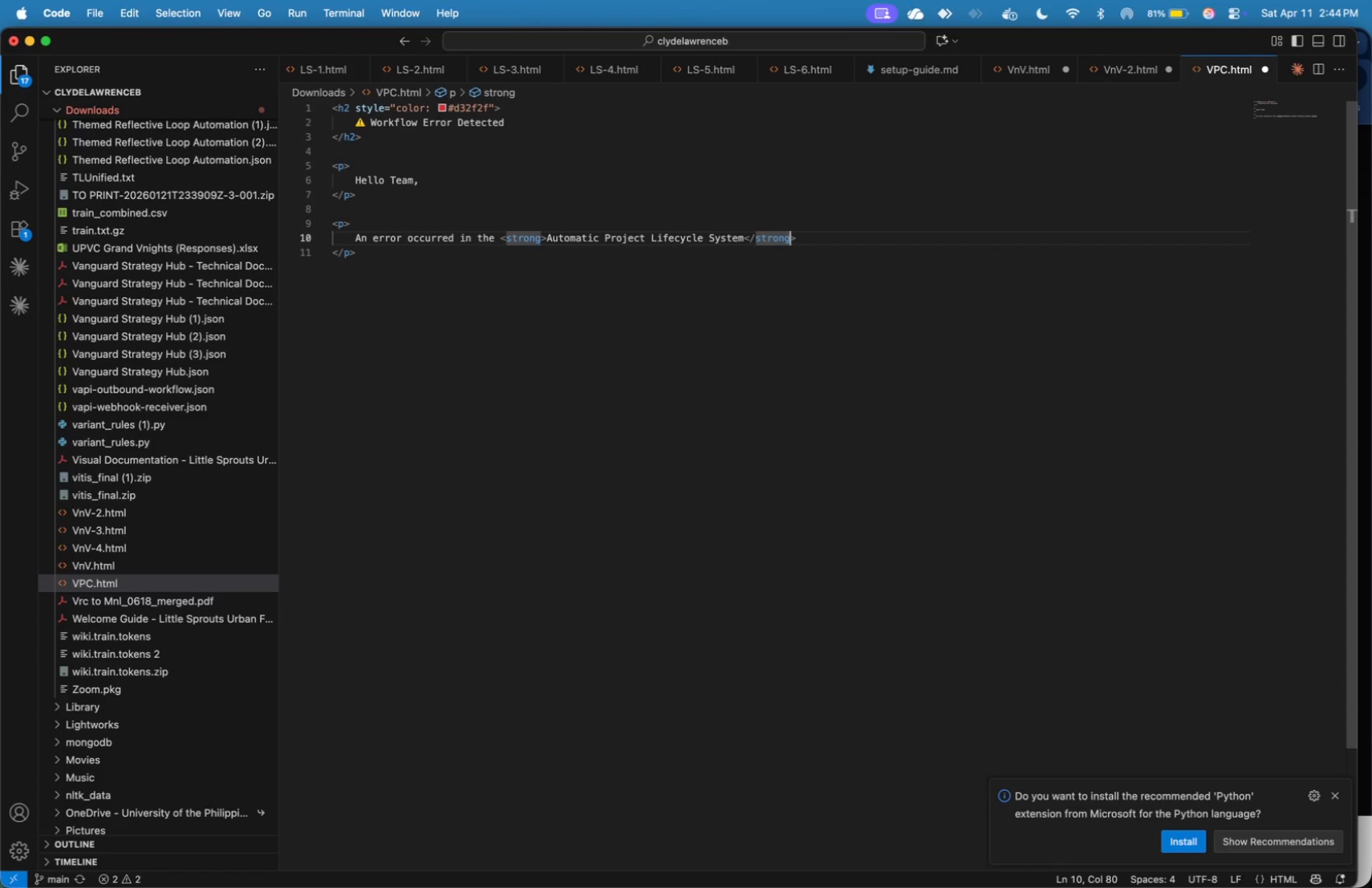 
key(ArrowRight)
 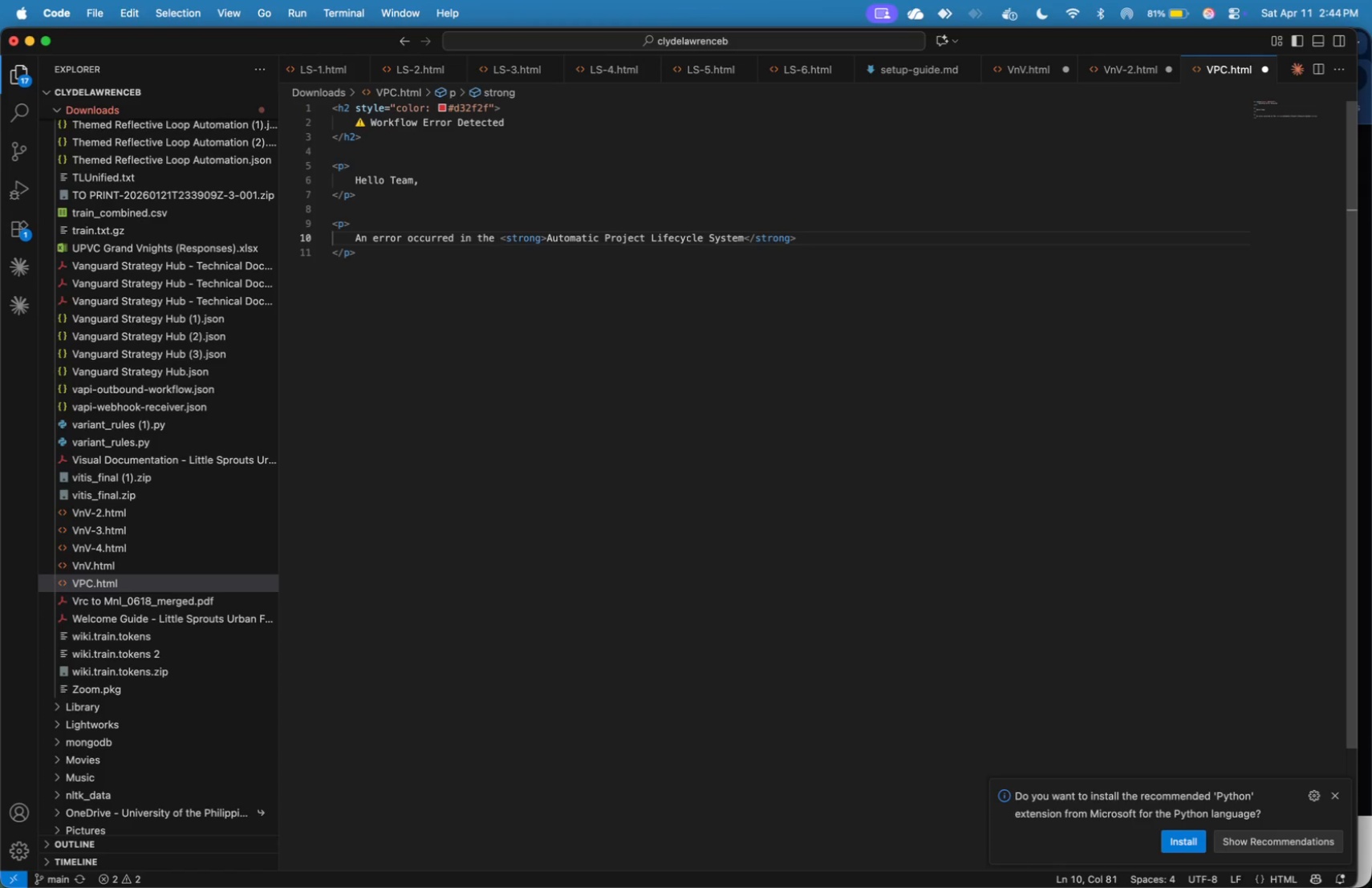 
key(Period)
 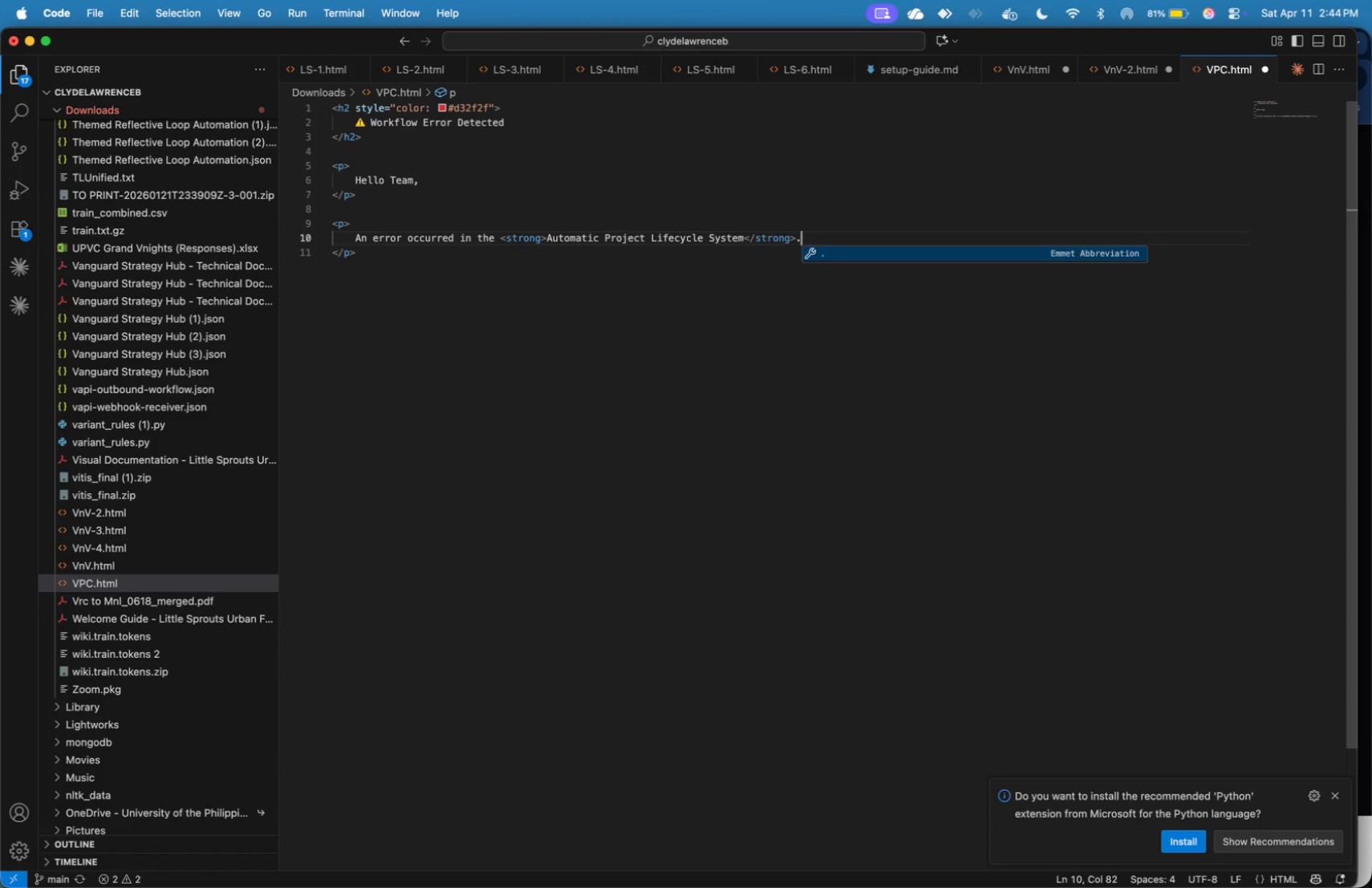 
key(ArrowRight)
 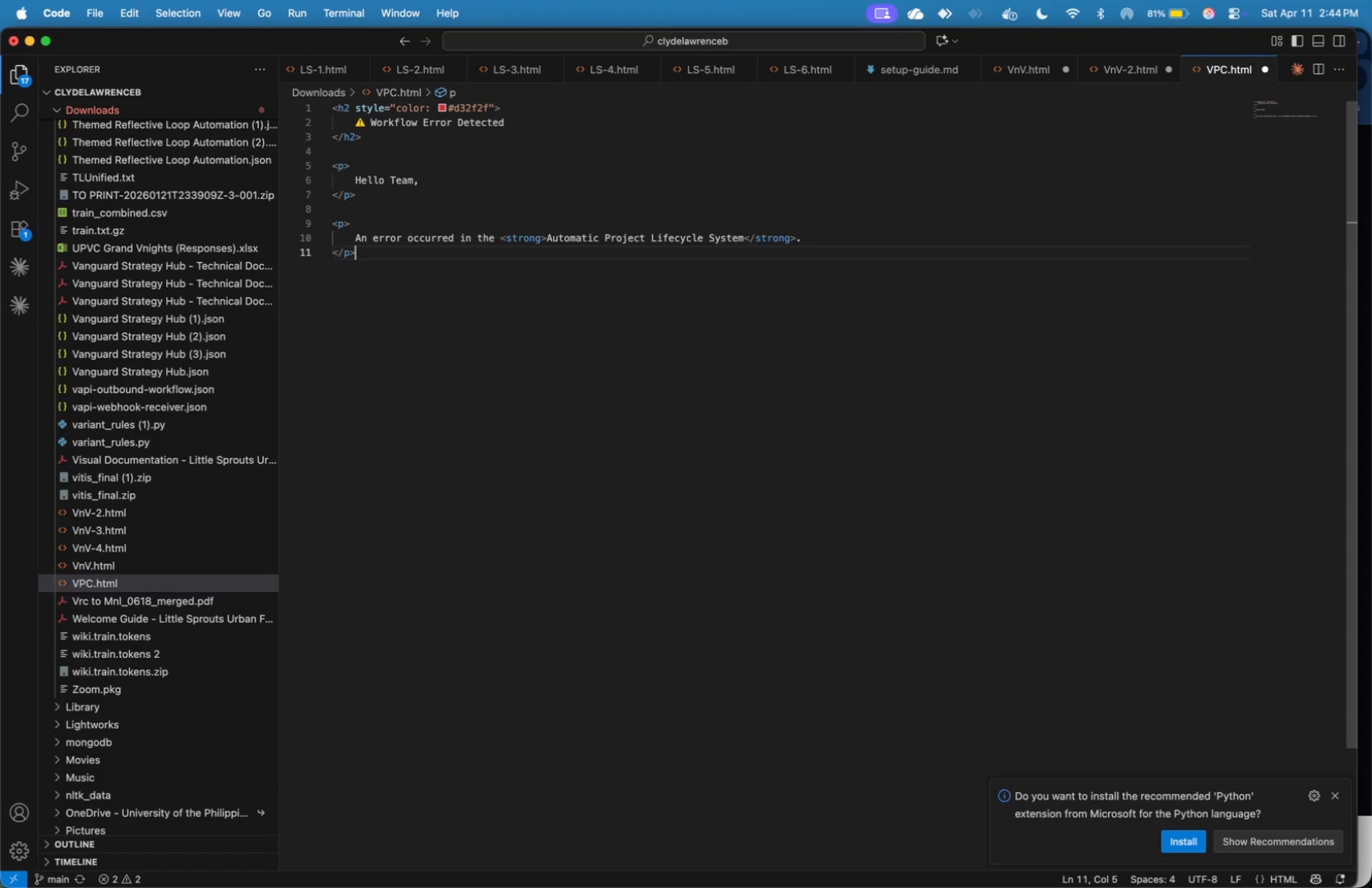 
key(ArrowDown)
 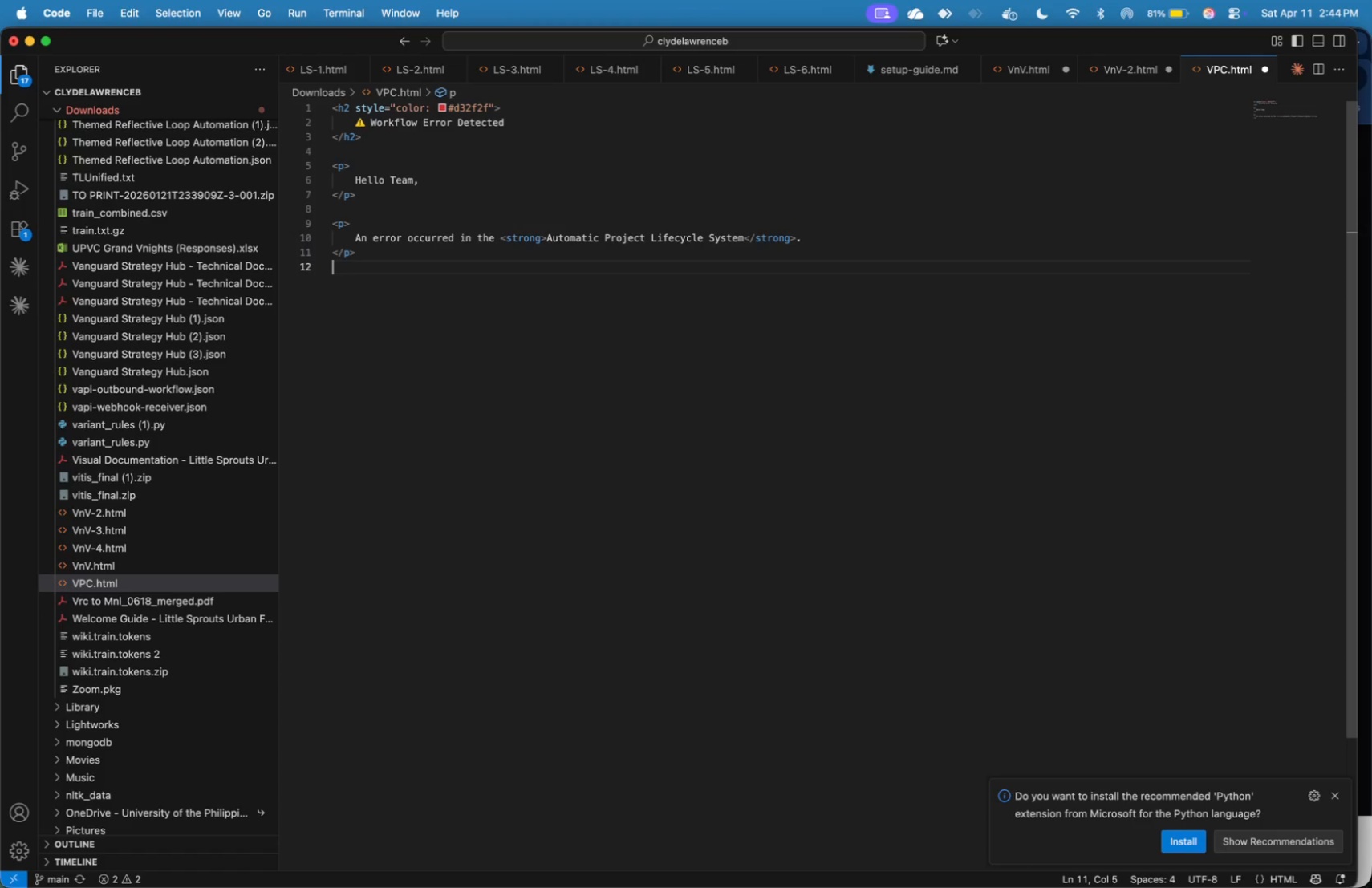 
key(Enter)
 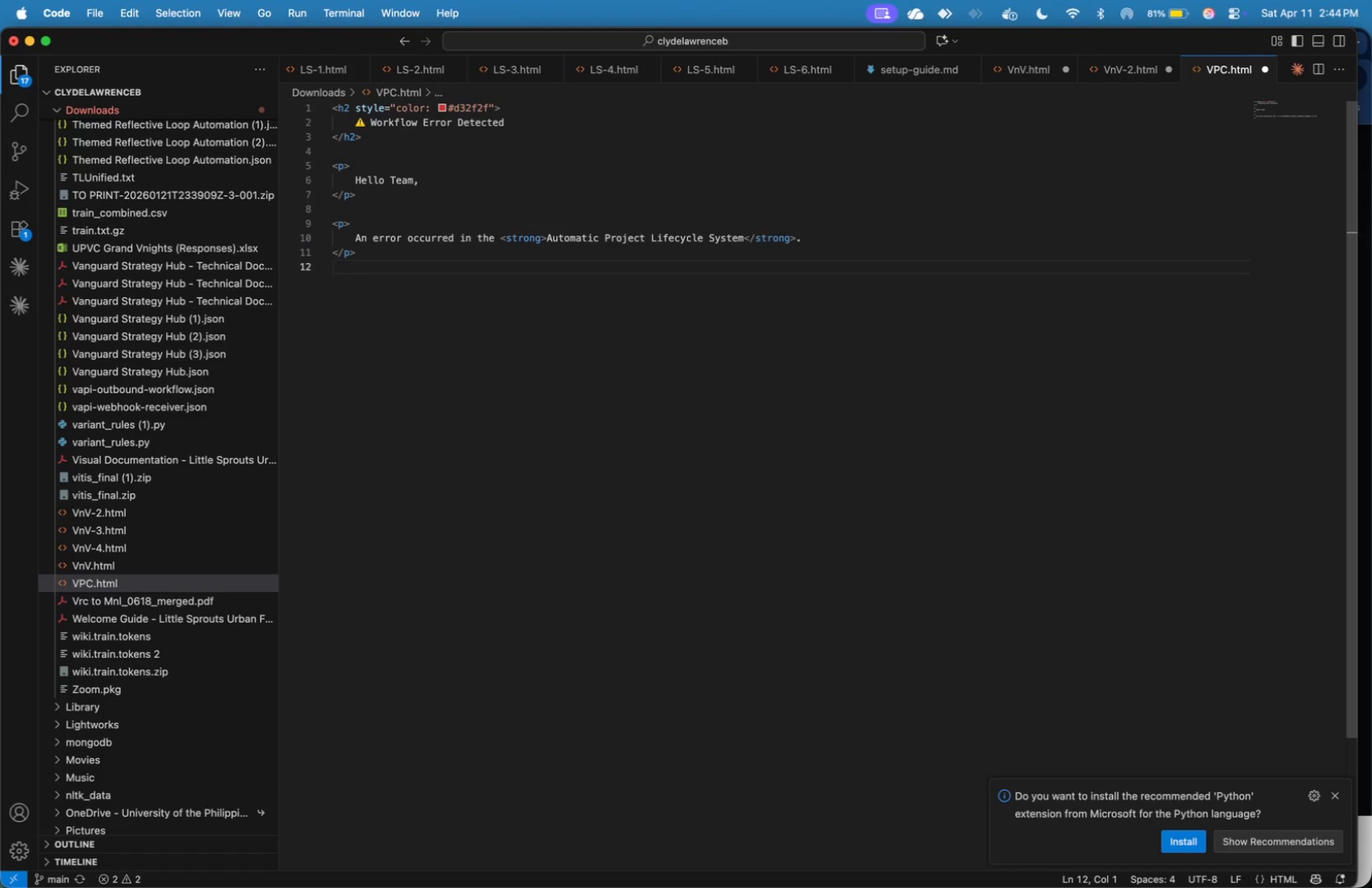 
key(Enter)
 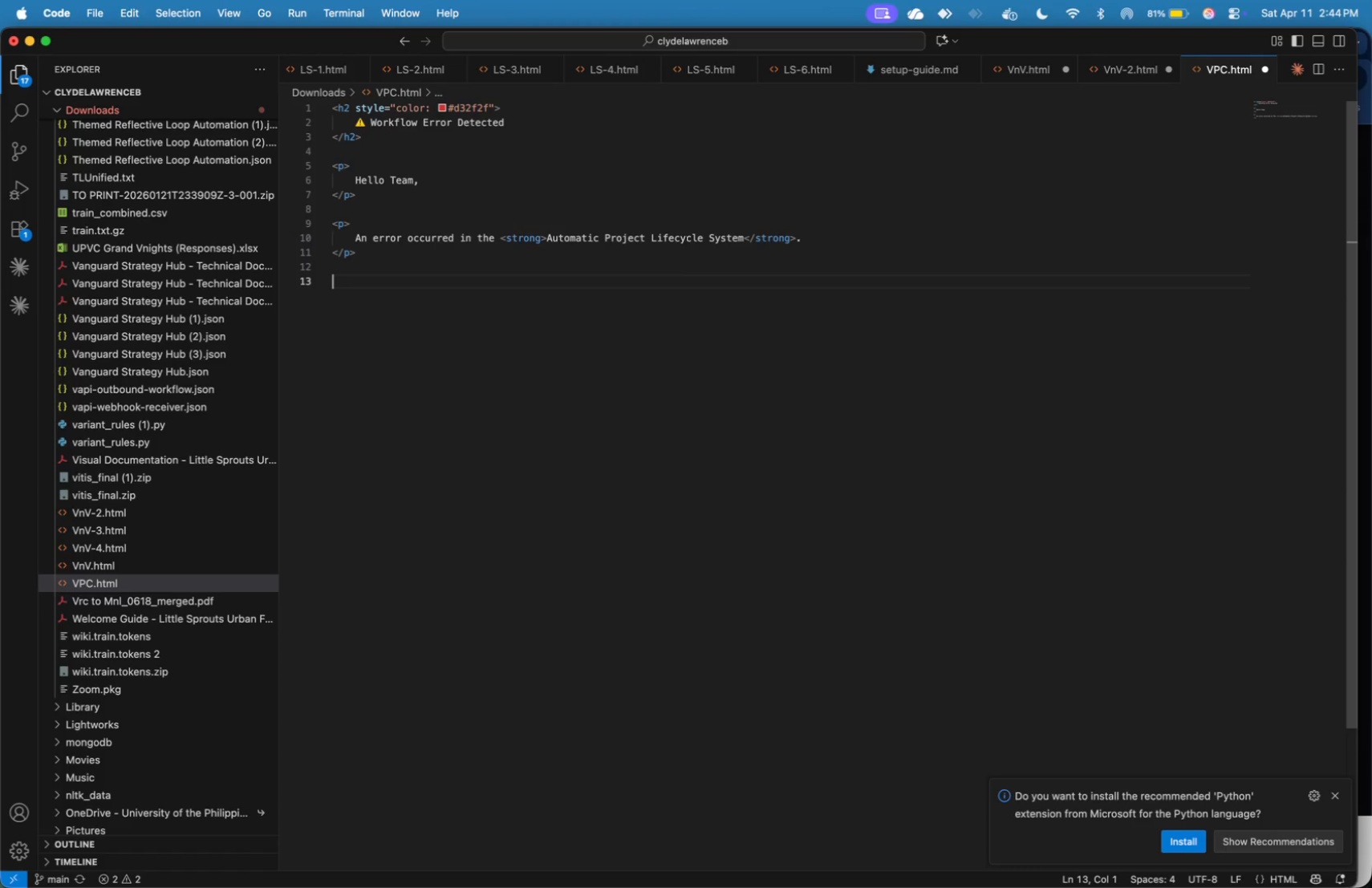 
type(<hr>)
 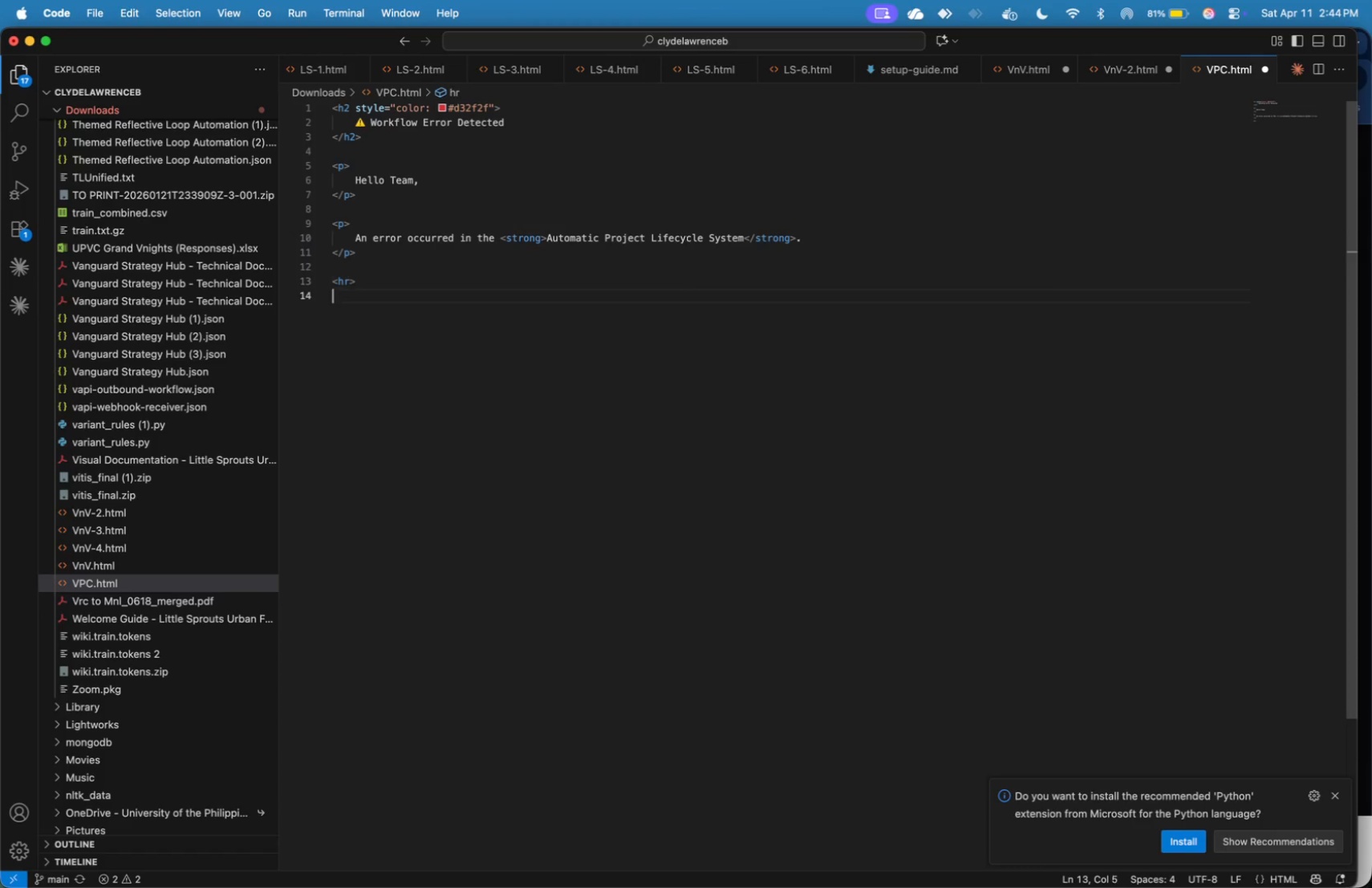 
key(Enter)
 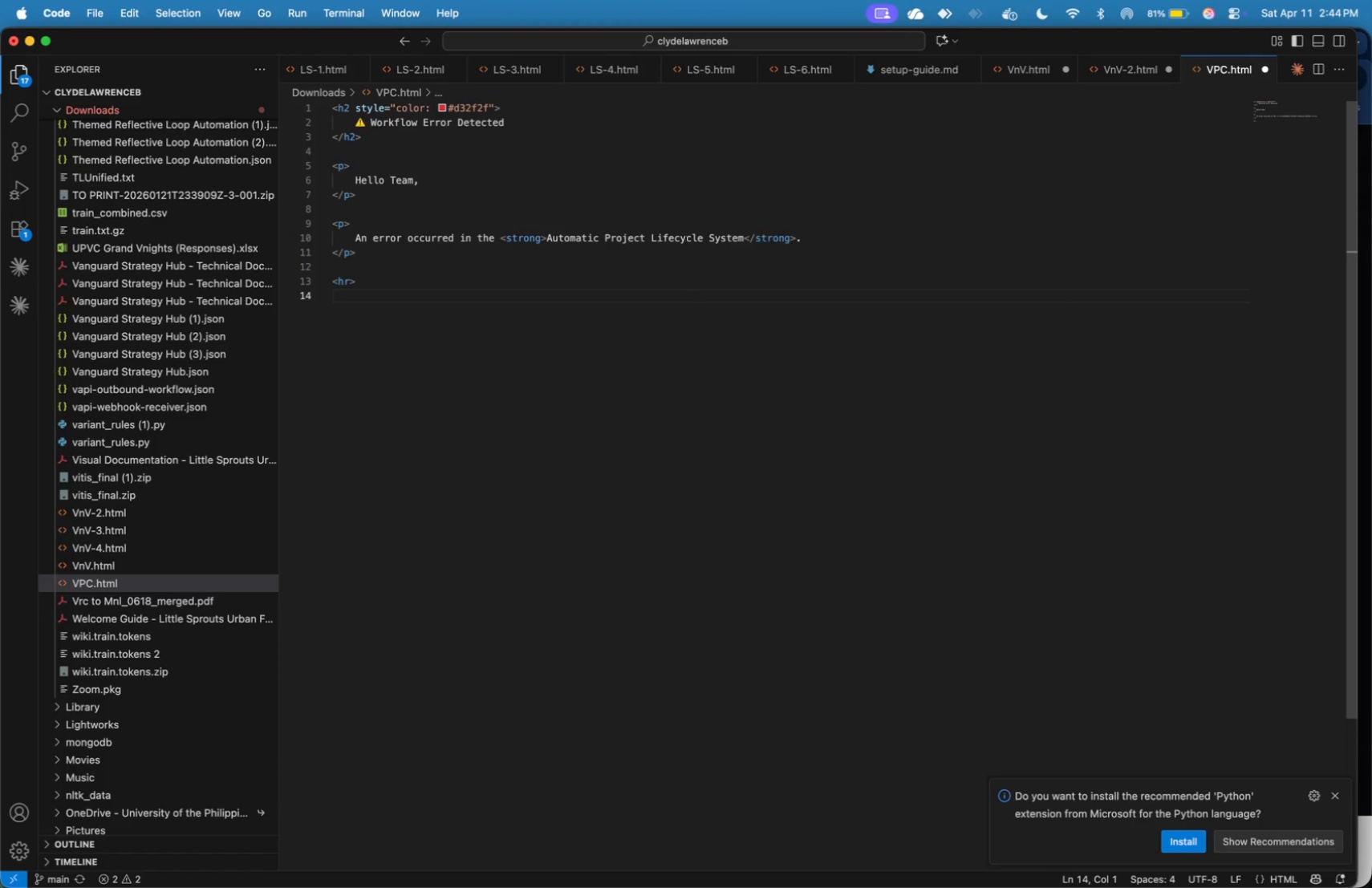 
key(Enter)
 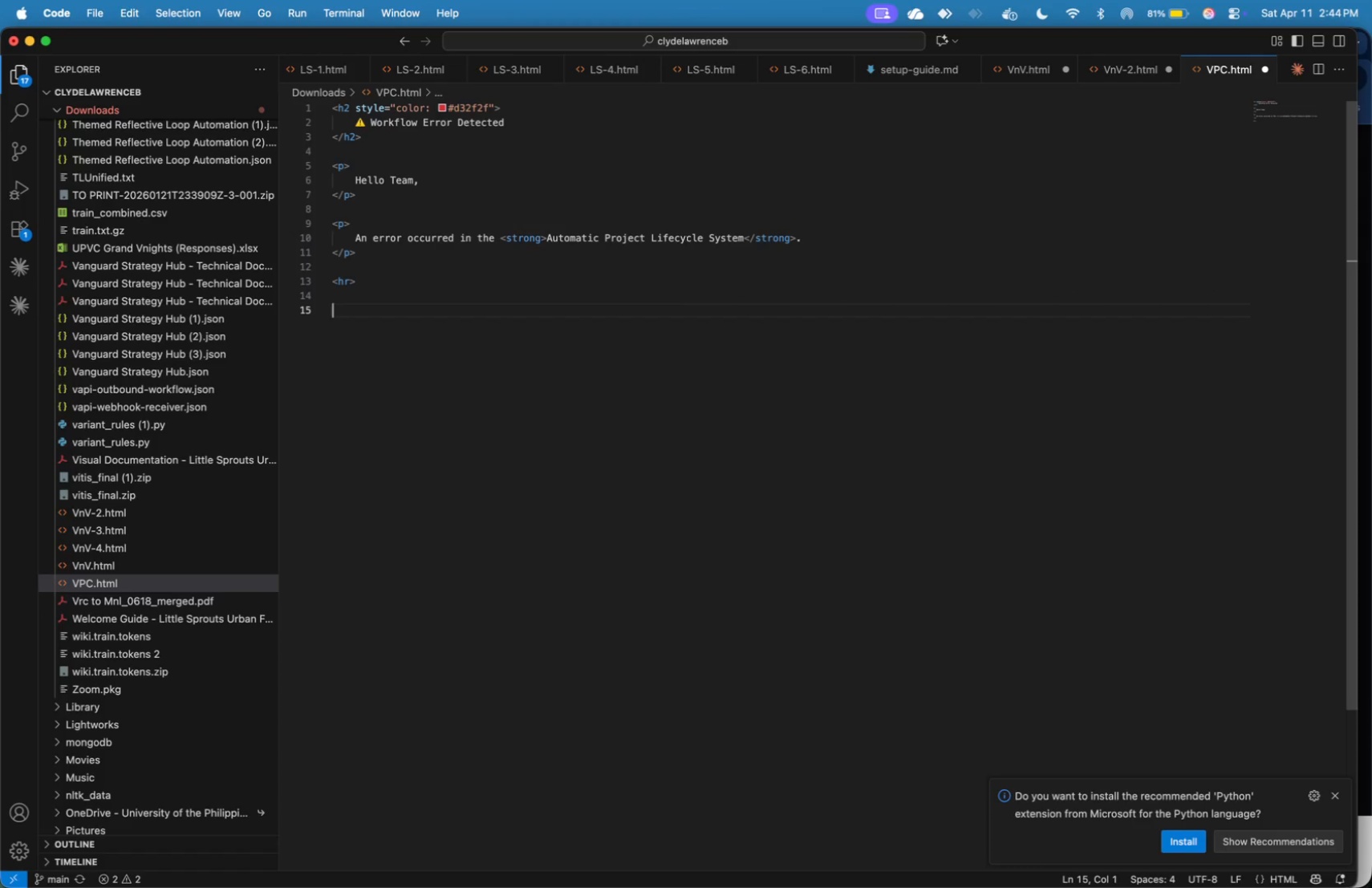 
type(<h3>)
 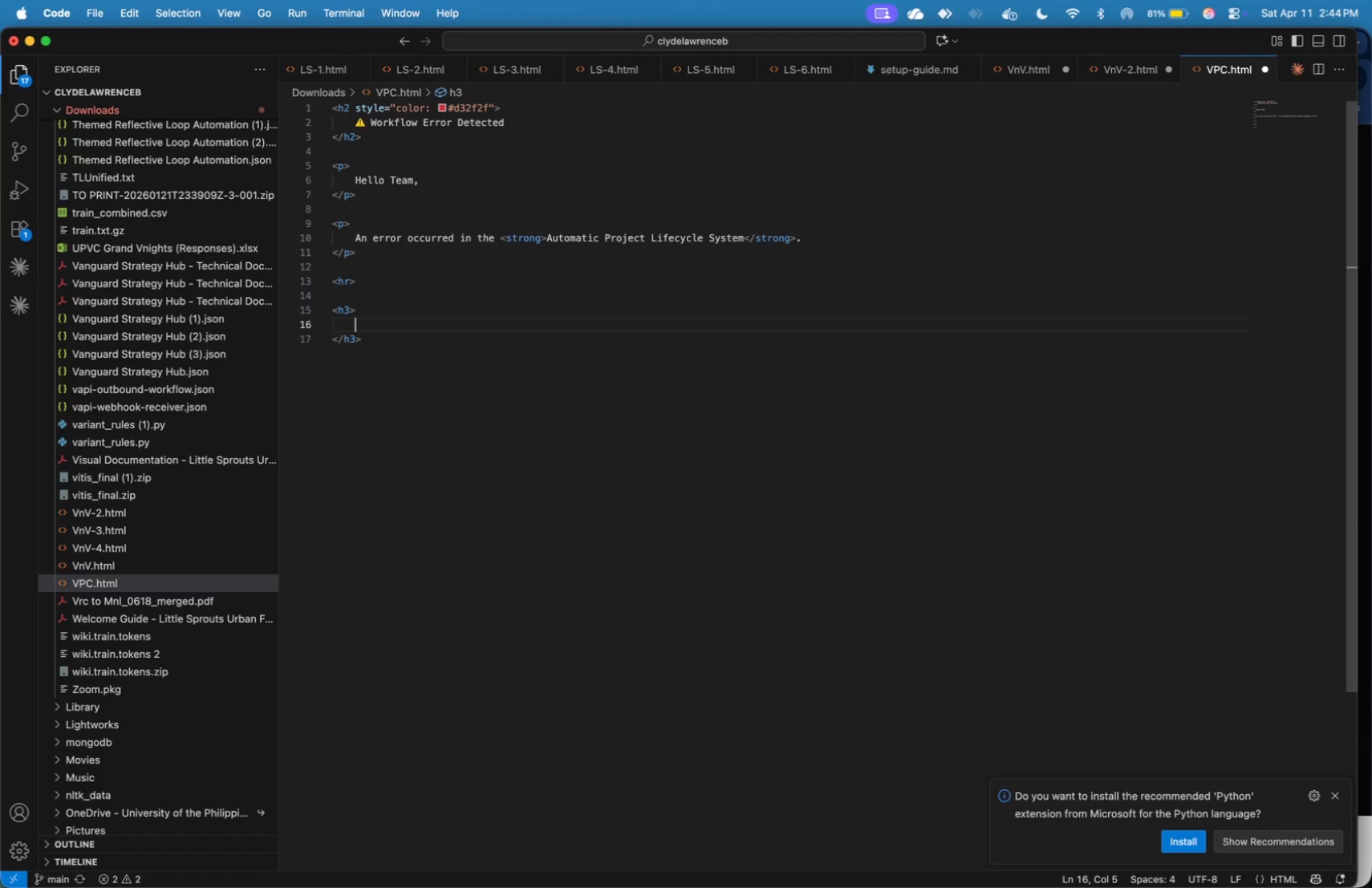 
key(Enter)
 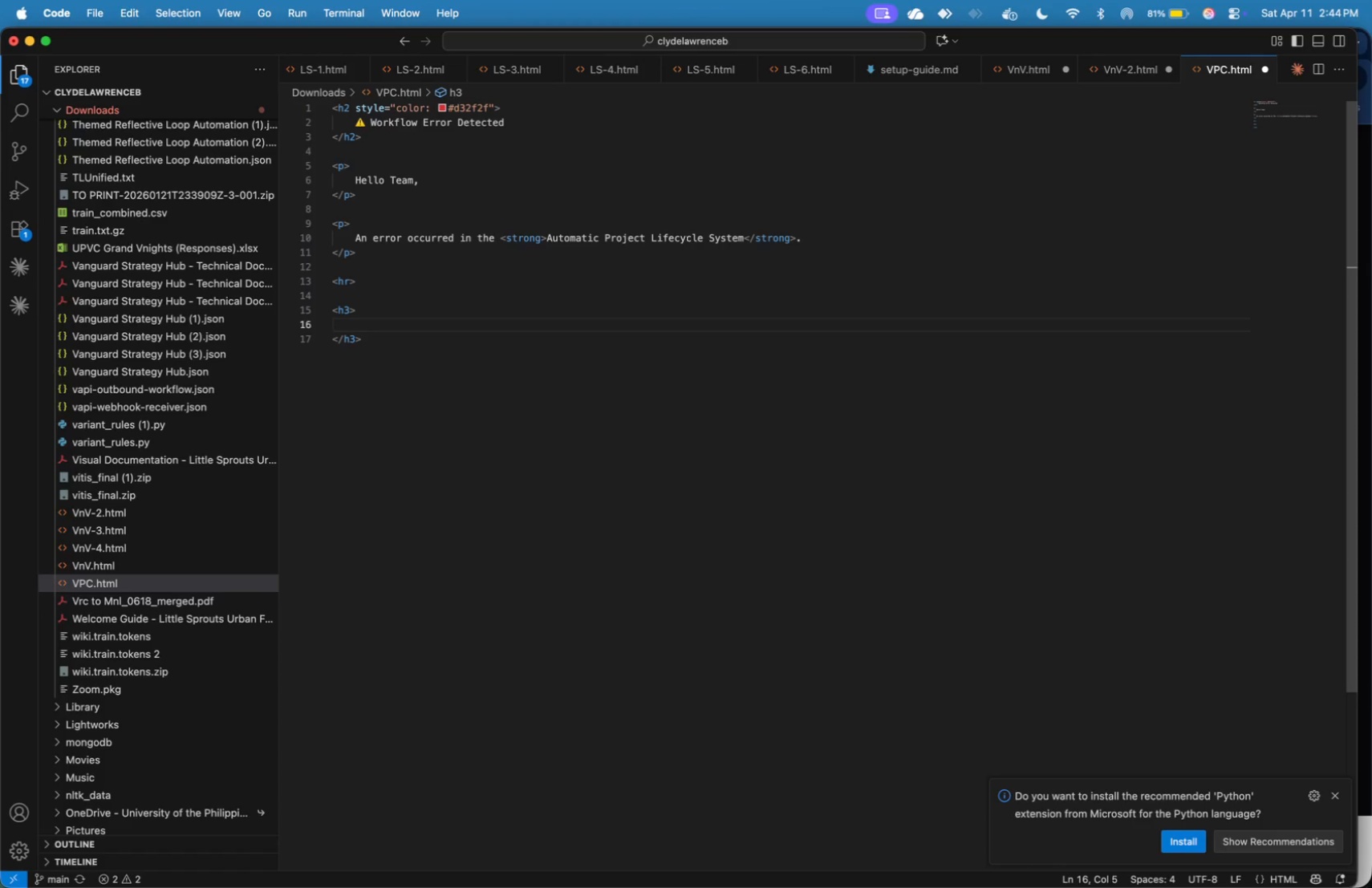 
hold_key(key=ShiftLeft, duration=0.31)
 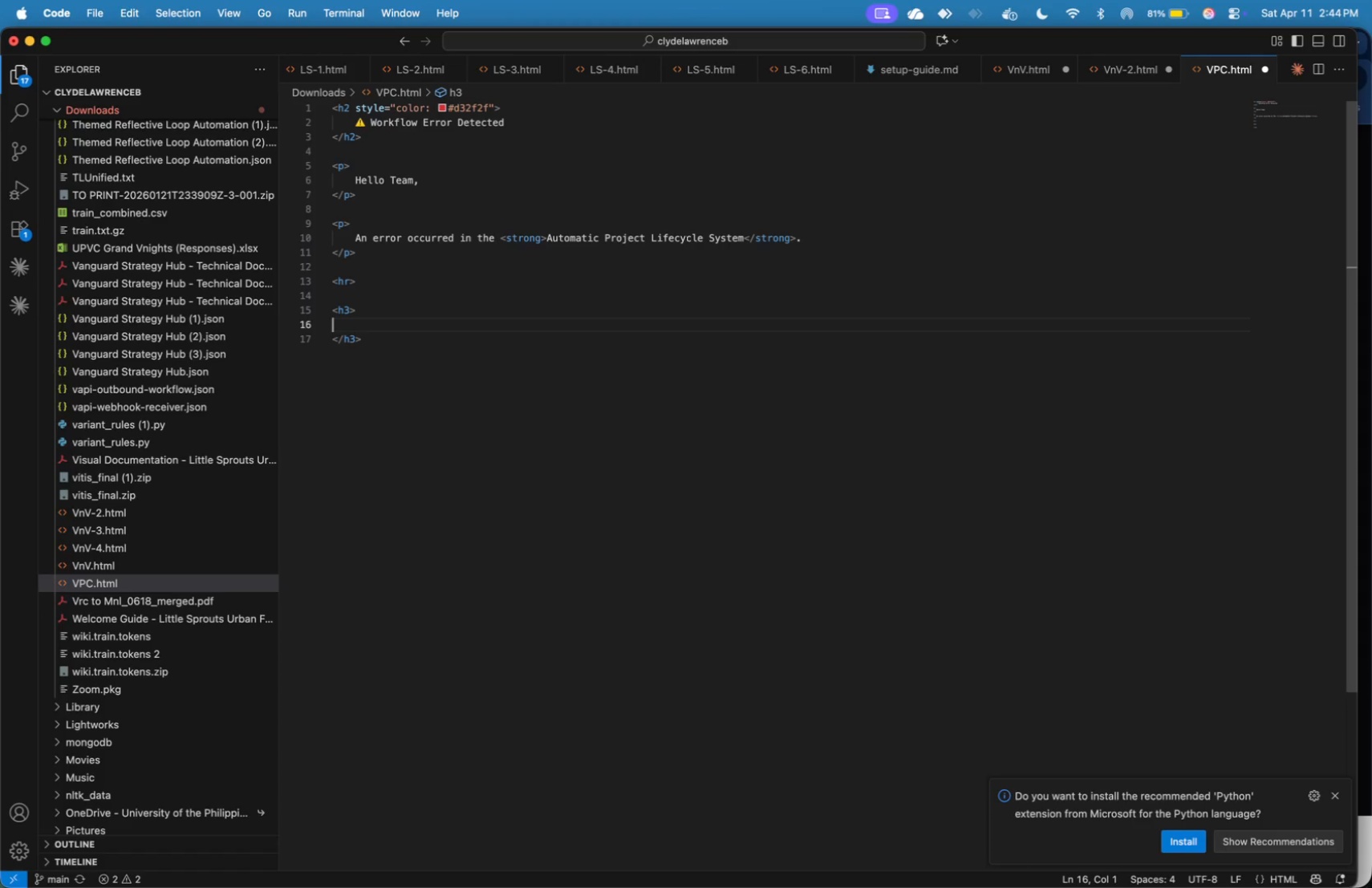 
key(Backspace)
 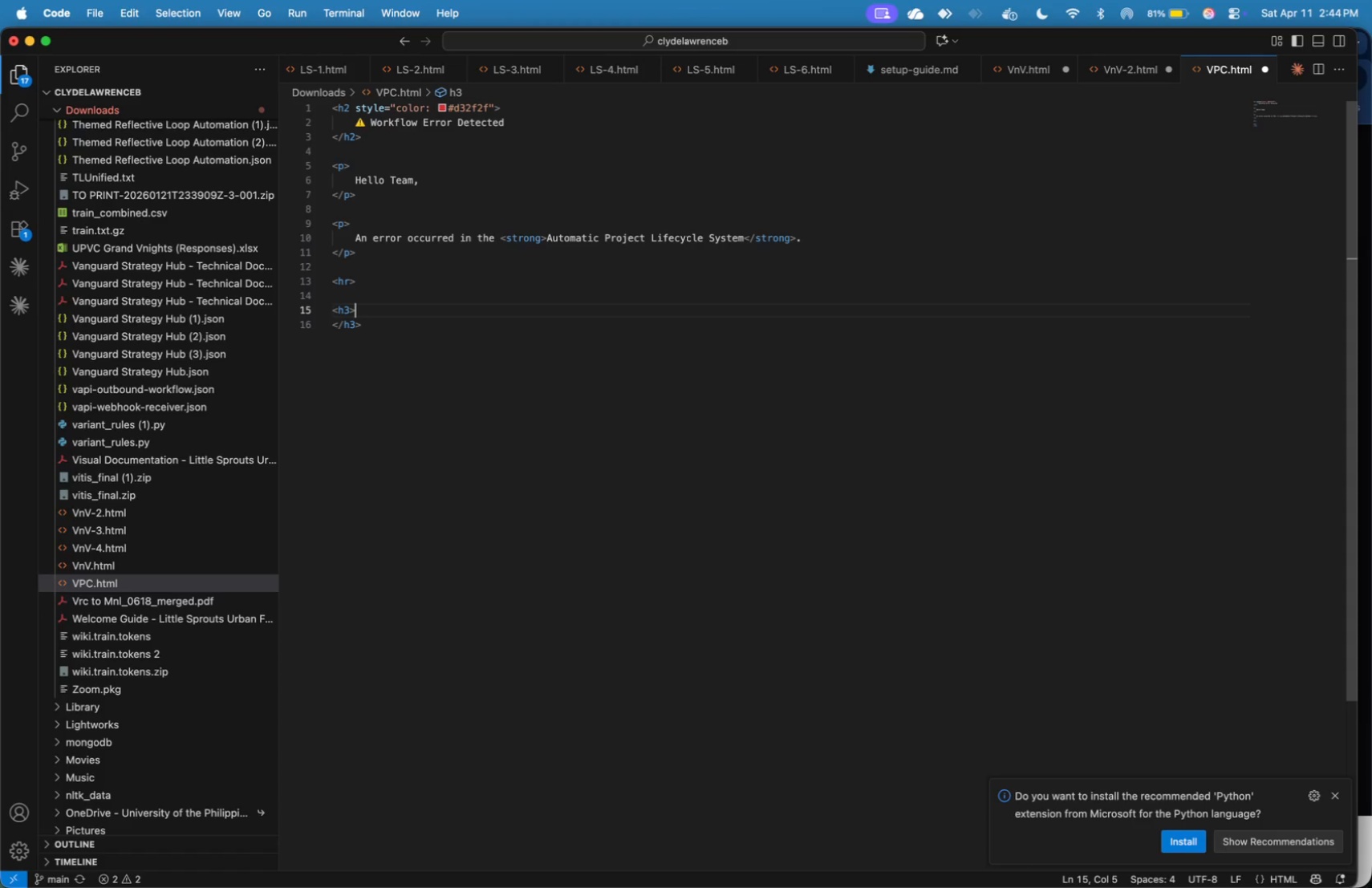 
key(Backspace)
 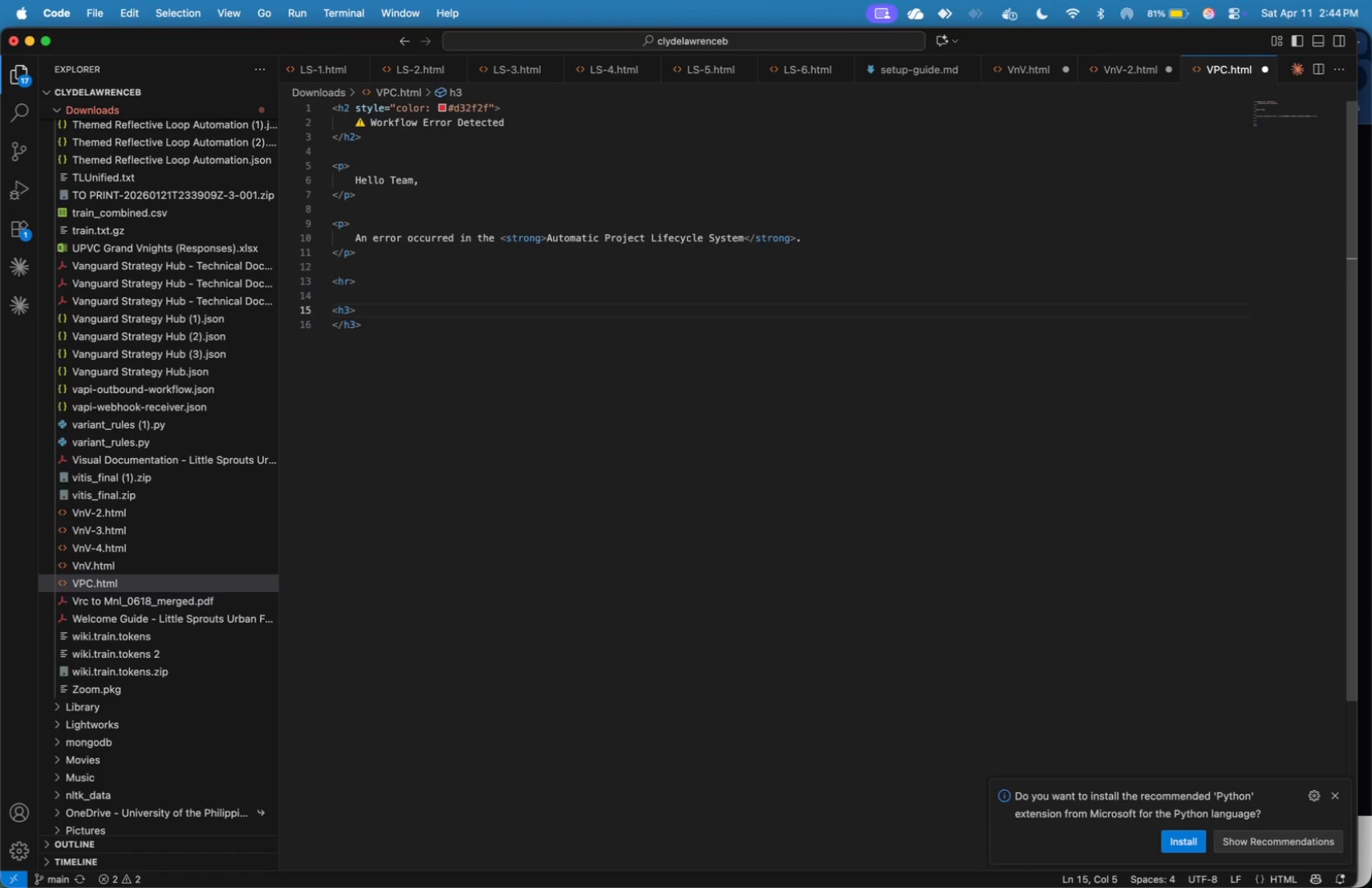 
key(ArrowRight)
 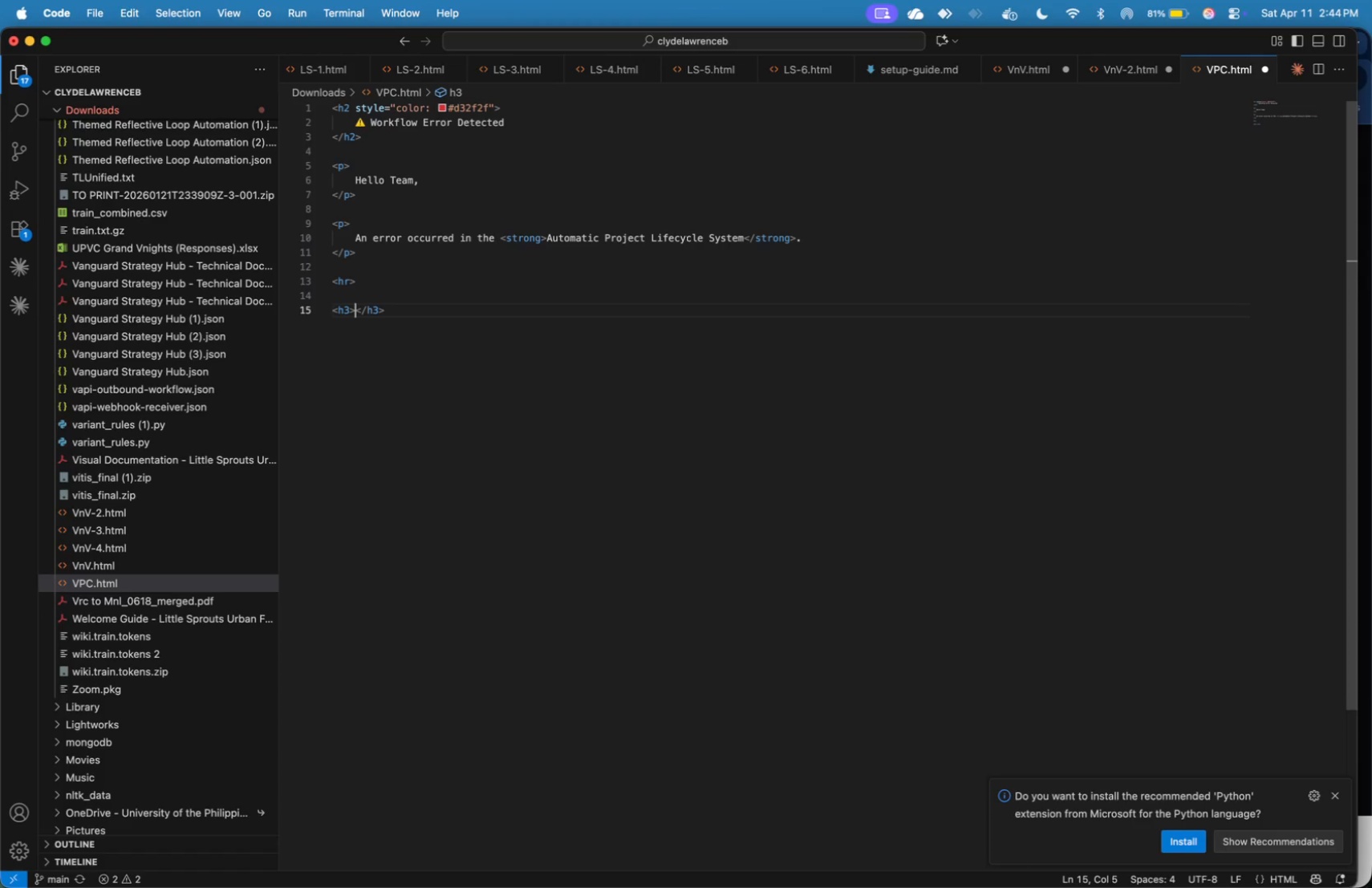 
key(Backspace)
type(Error Details:)
 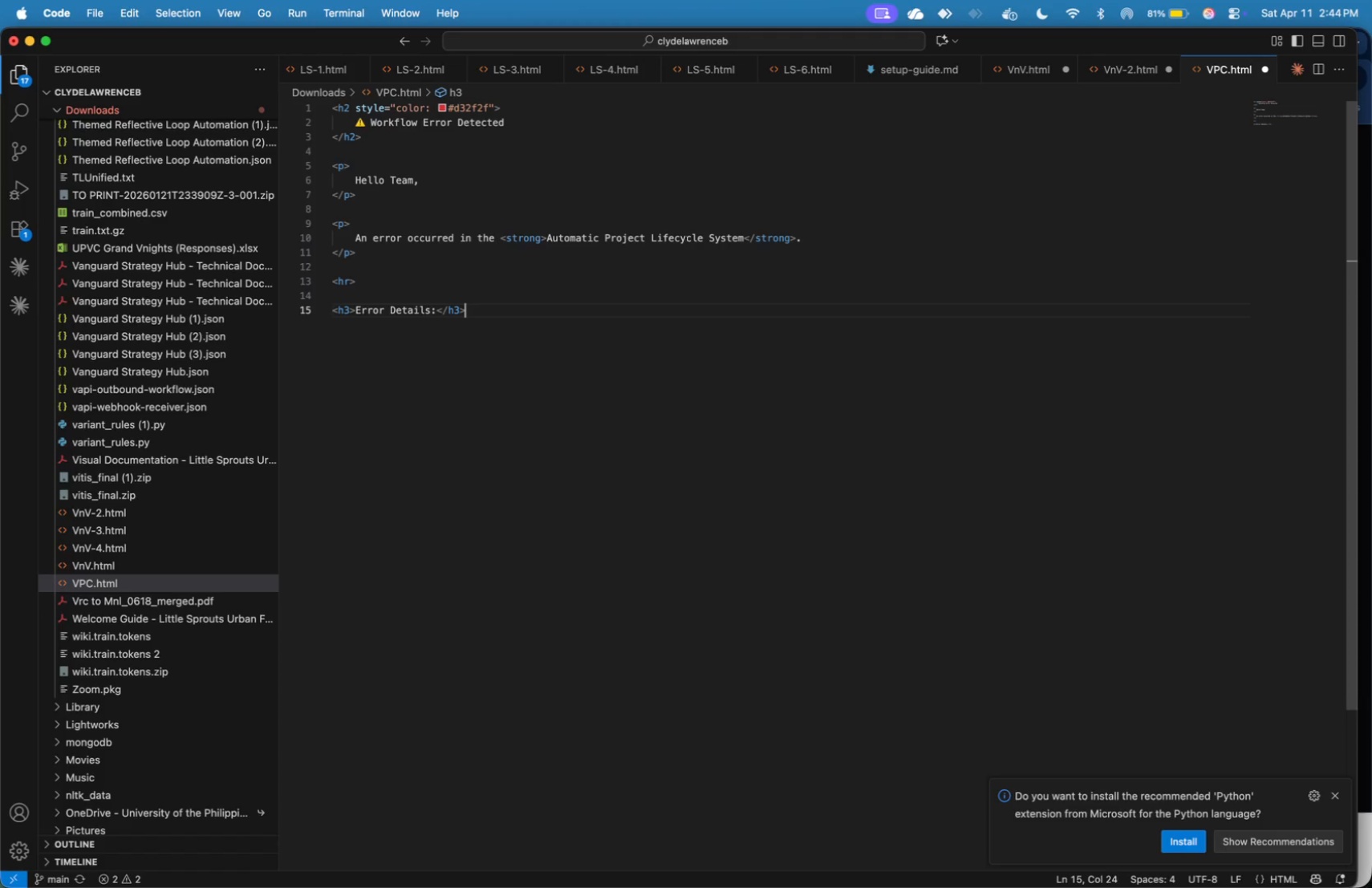 
 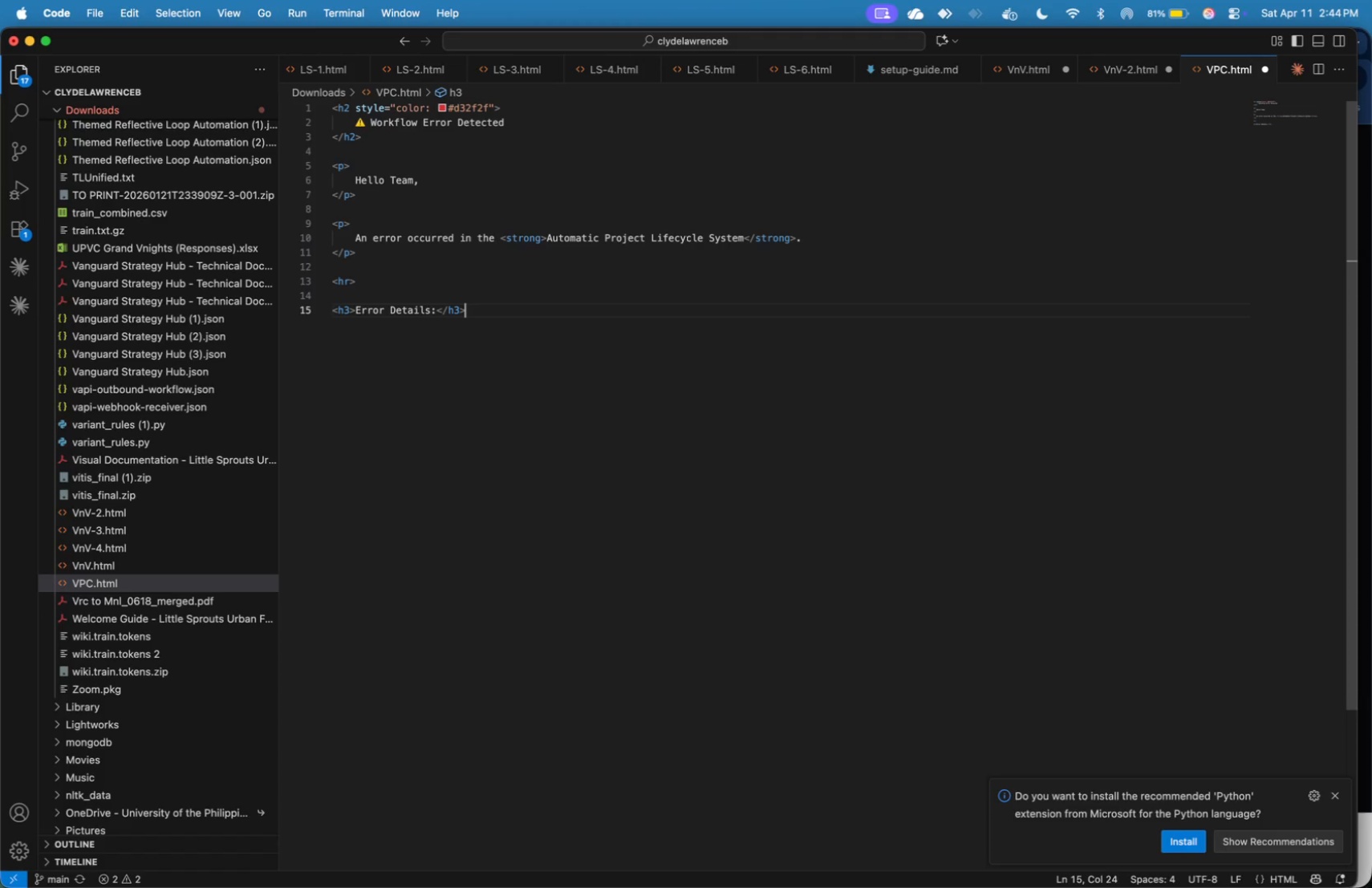 
key(ArrowDown)
 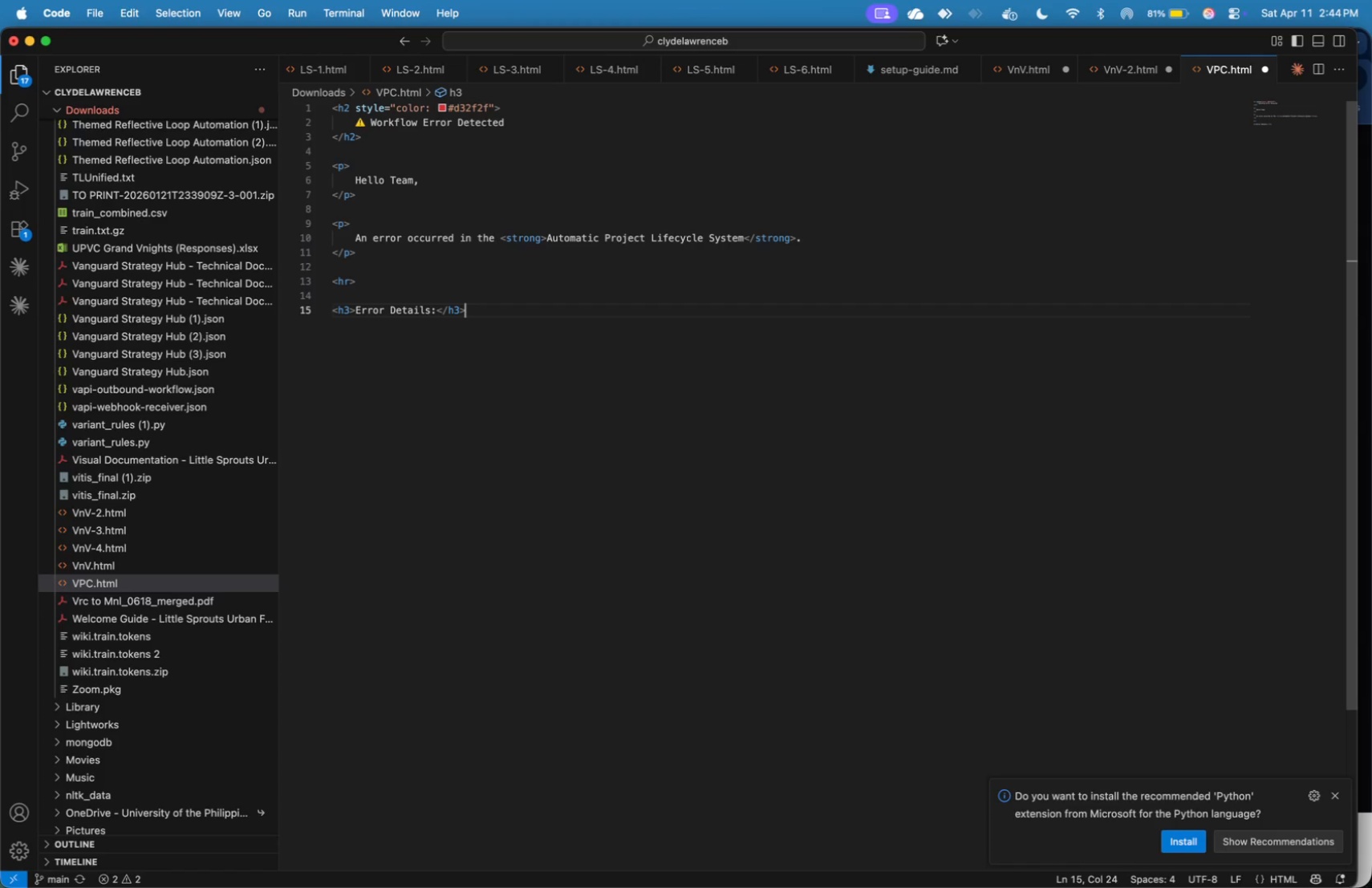 
key(Enter)
 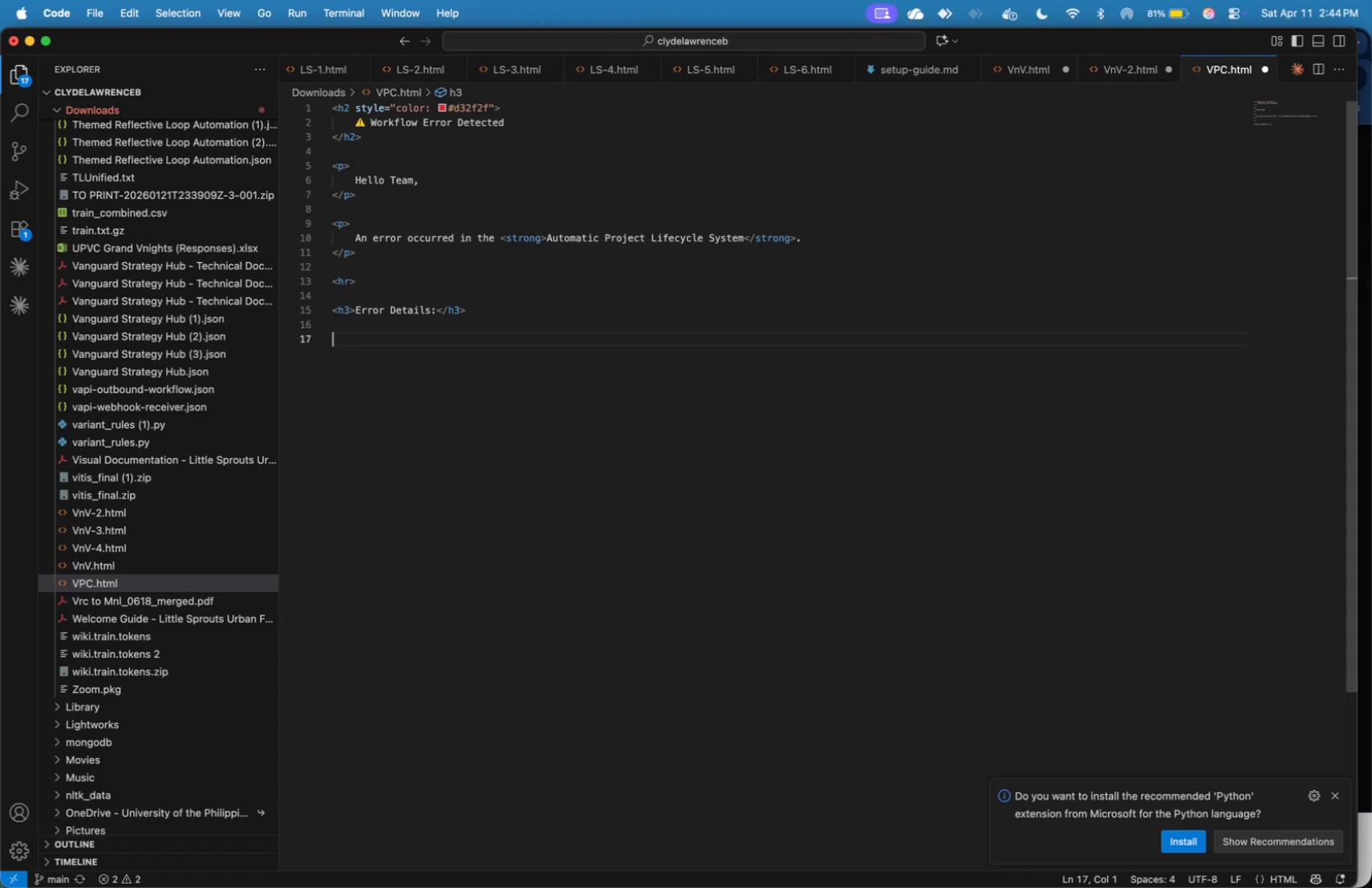 
key(Enter)
 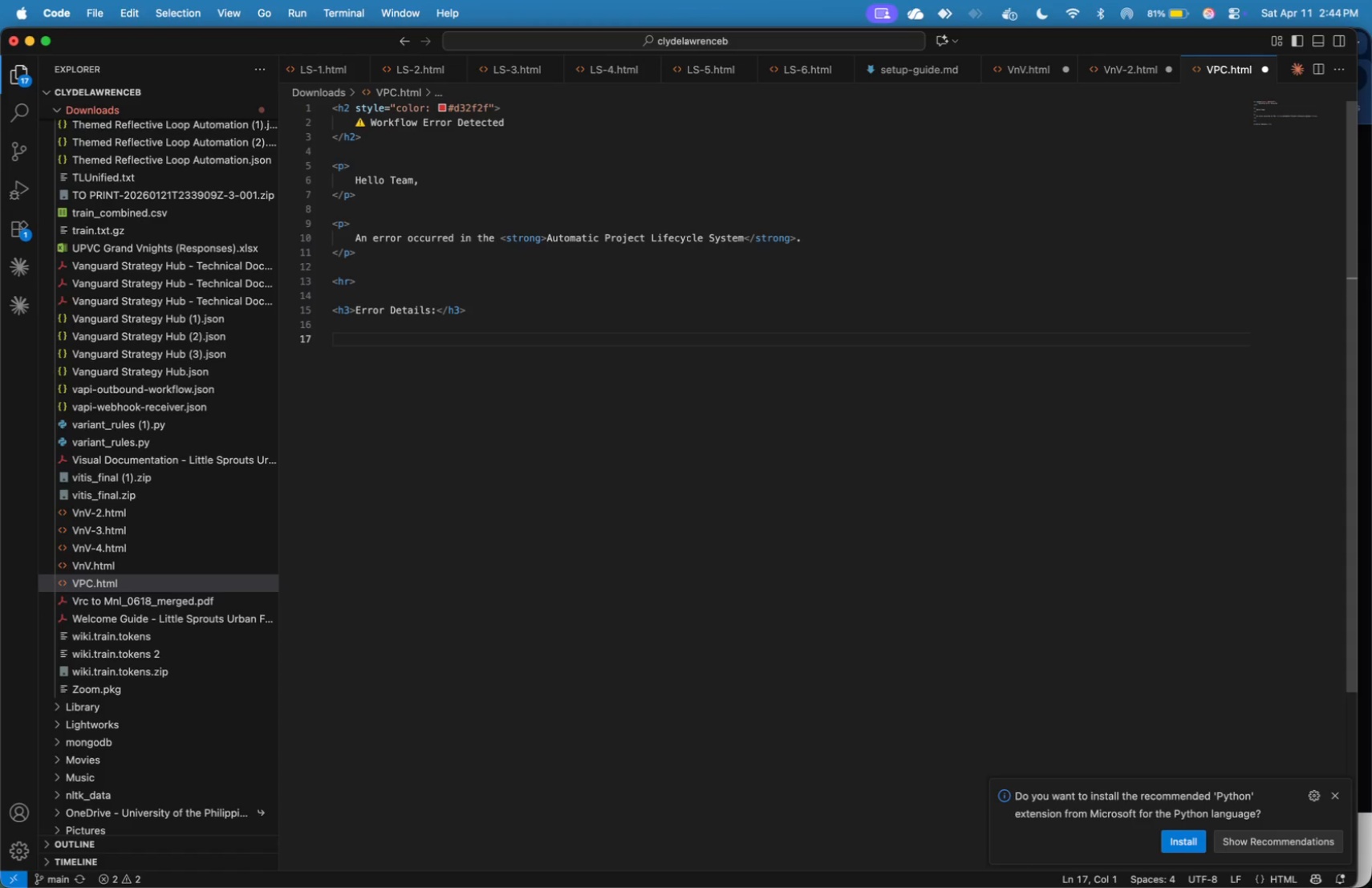 
type(<ul>)
 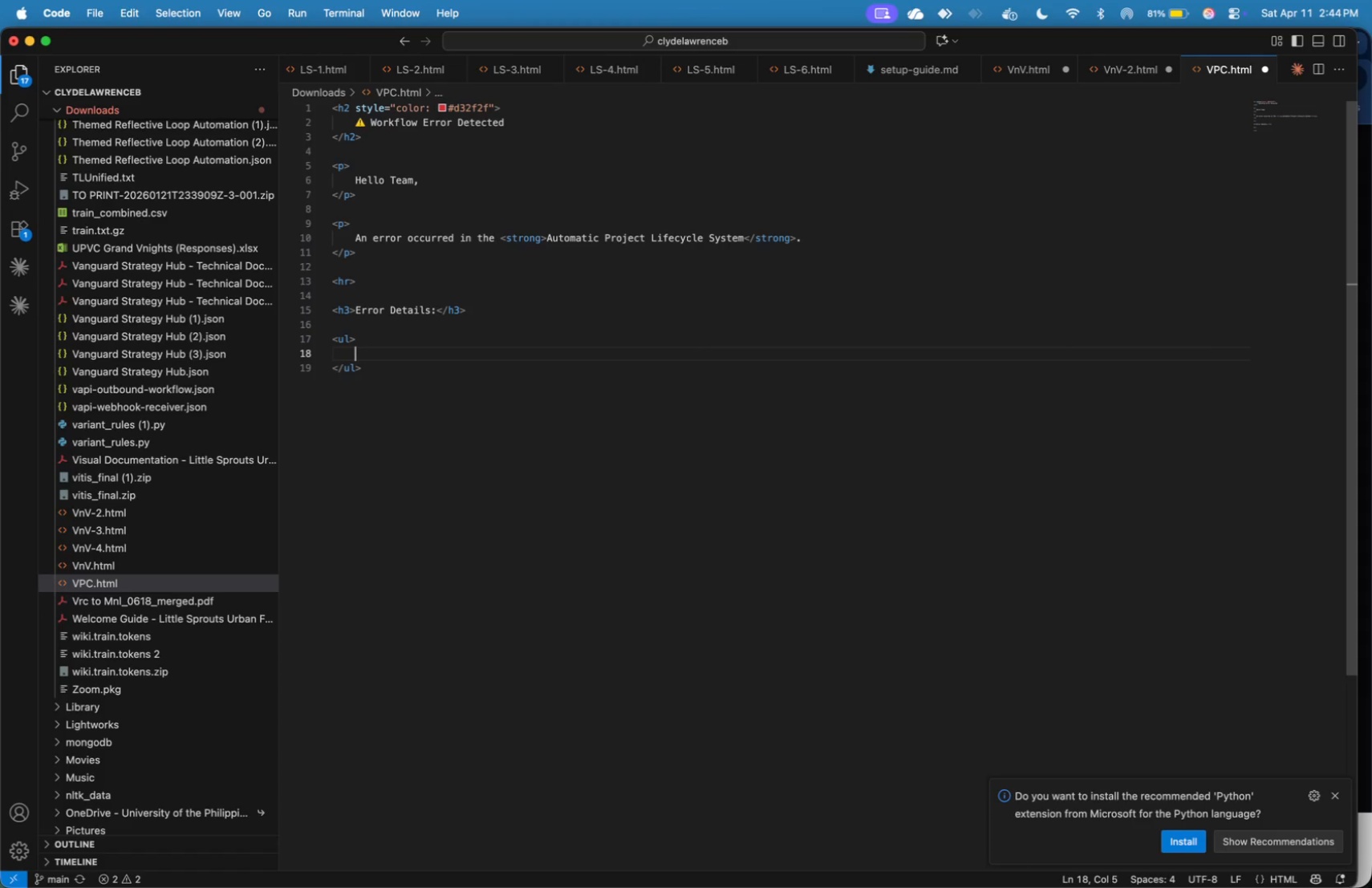 
 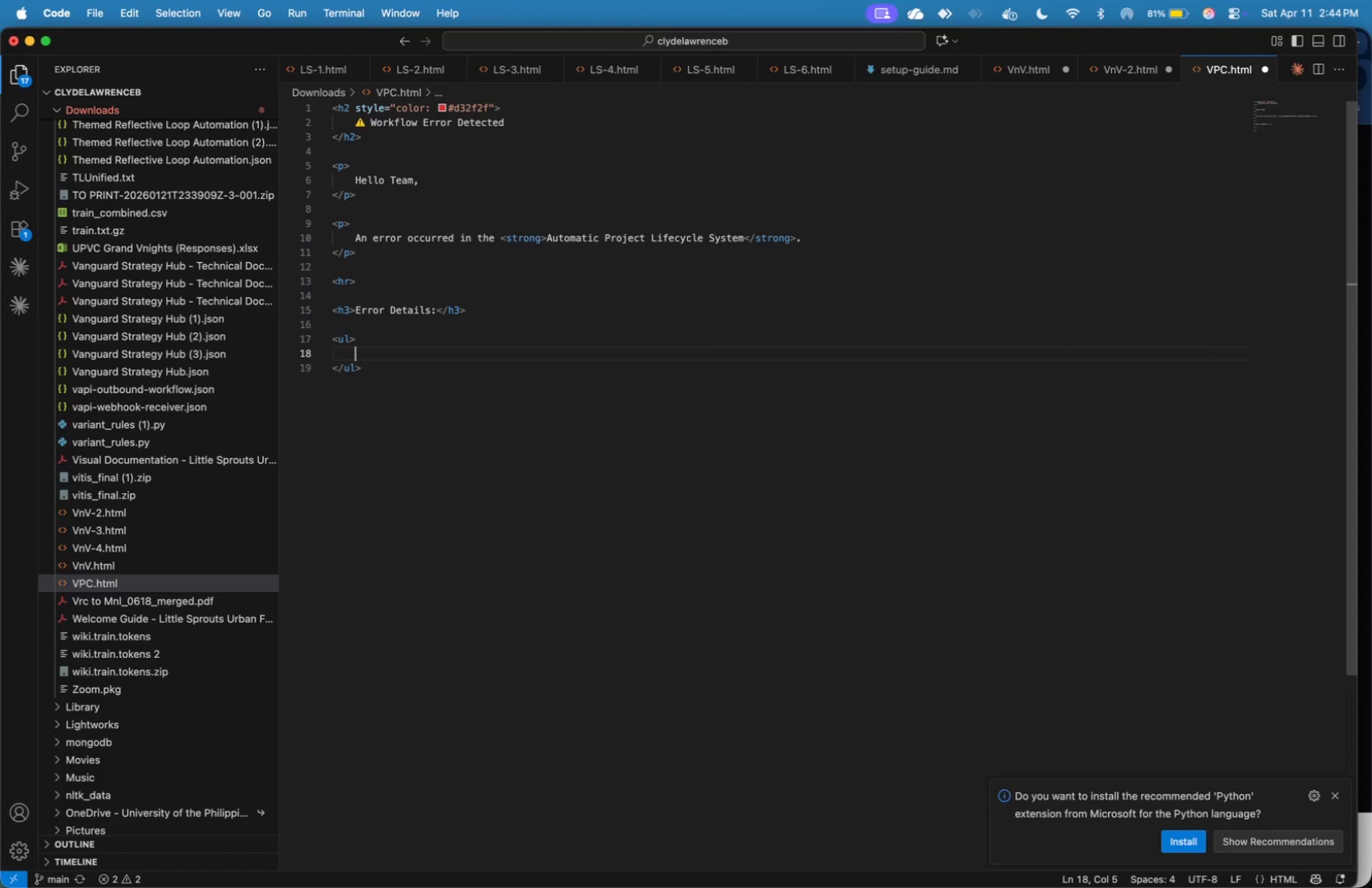 
key(Enter)
 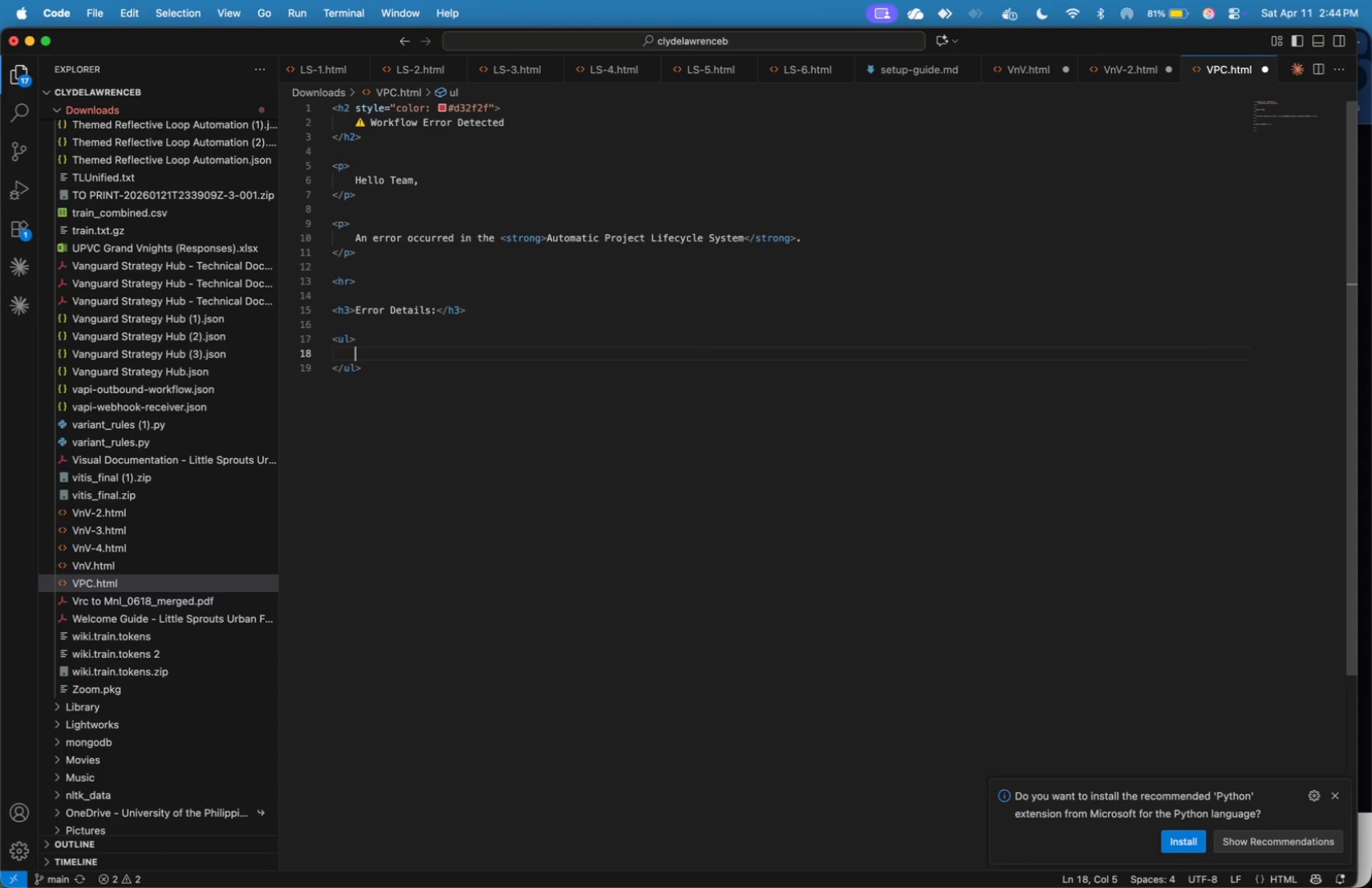 
type(<li><strong>Workflow:)
 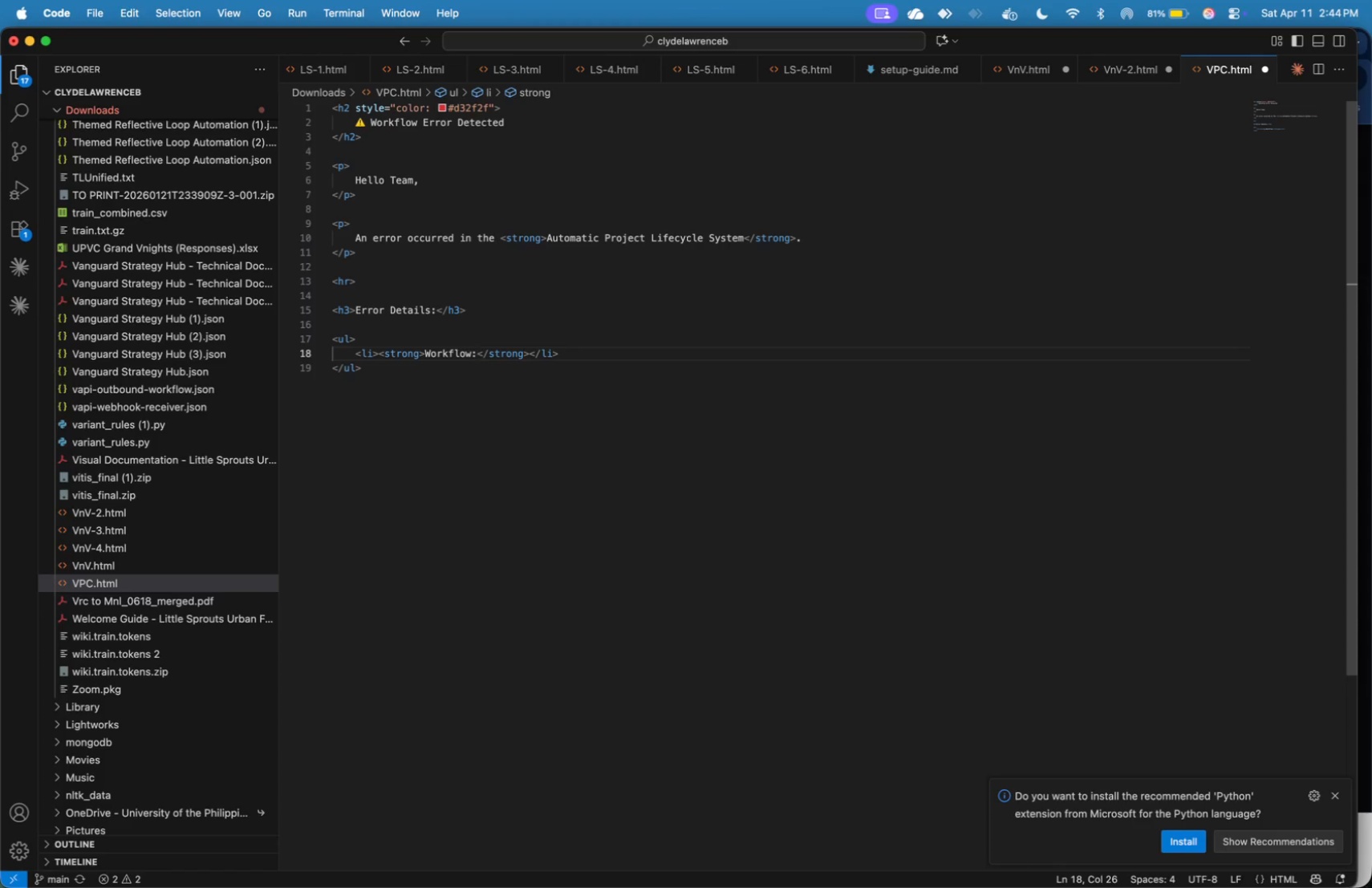 
hold_key(key=ArrowRight, duration=1.55)
 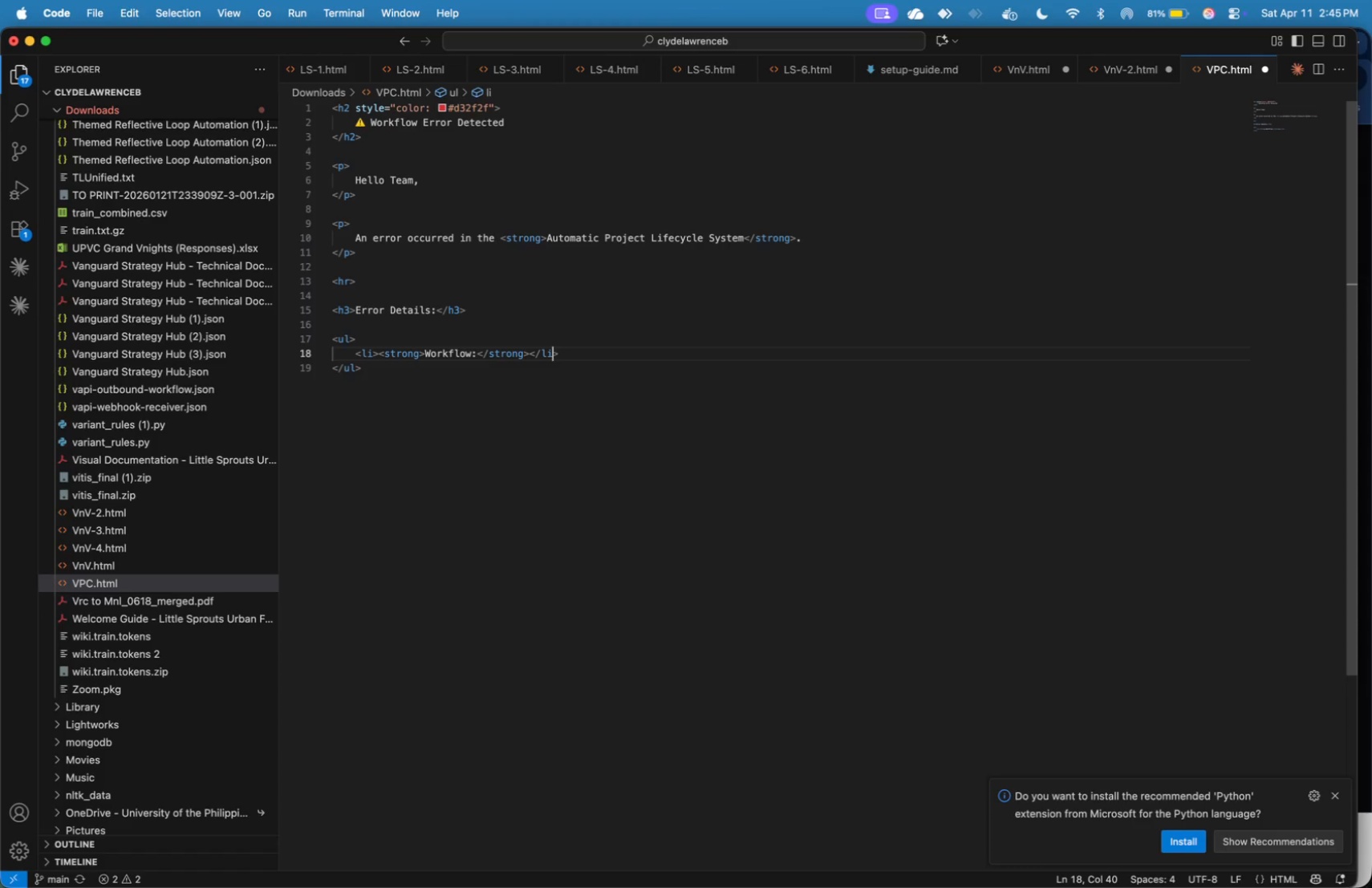 
key(ArrowLeft)
 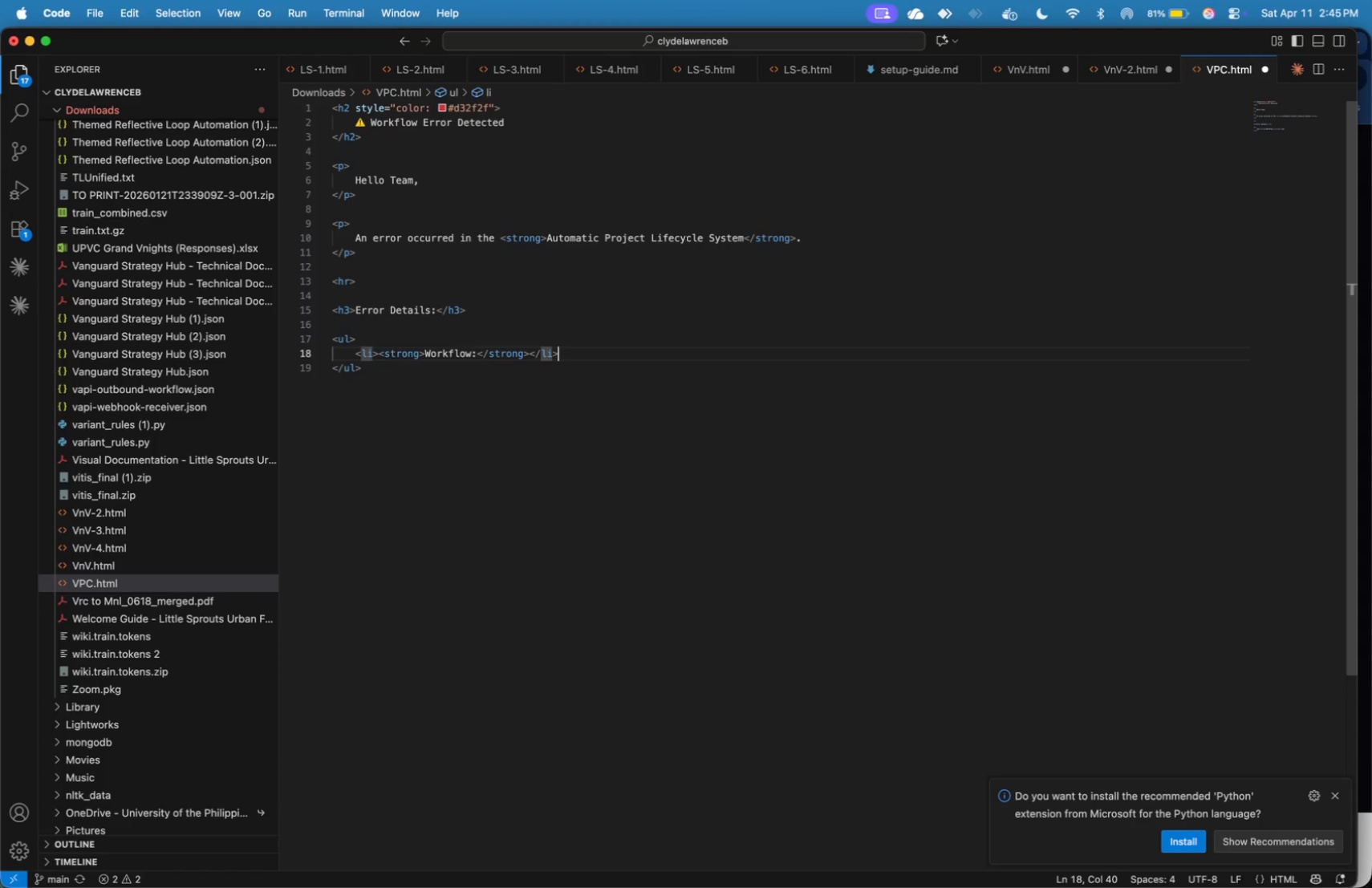 
key(ArrowRight)
 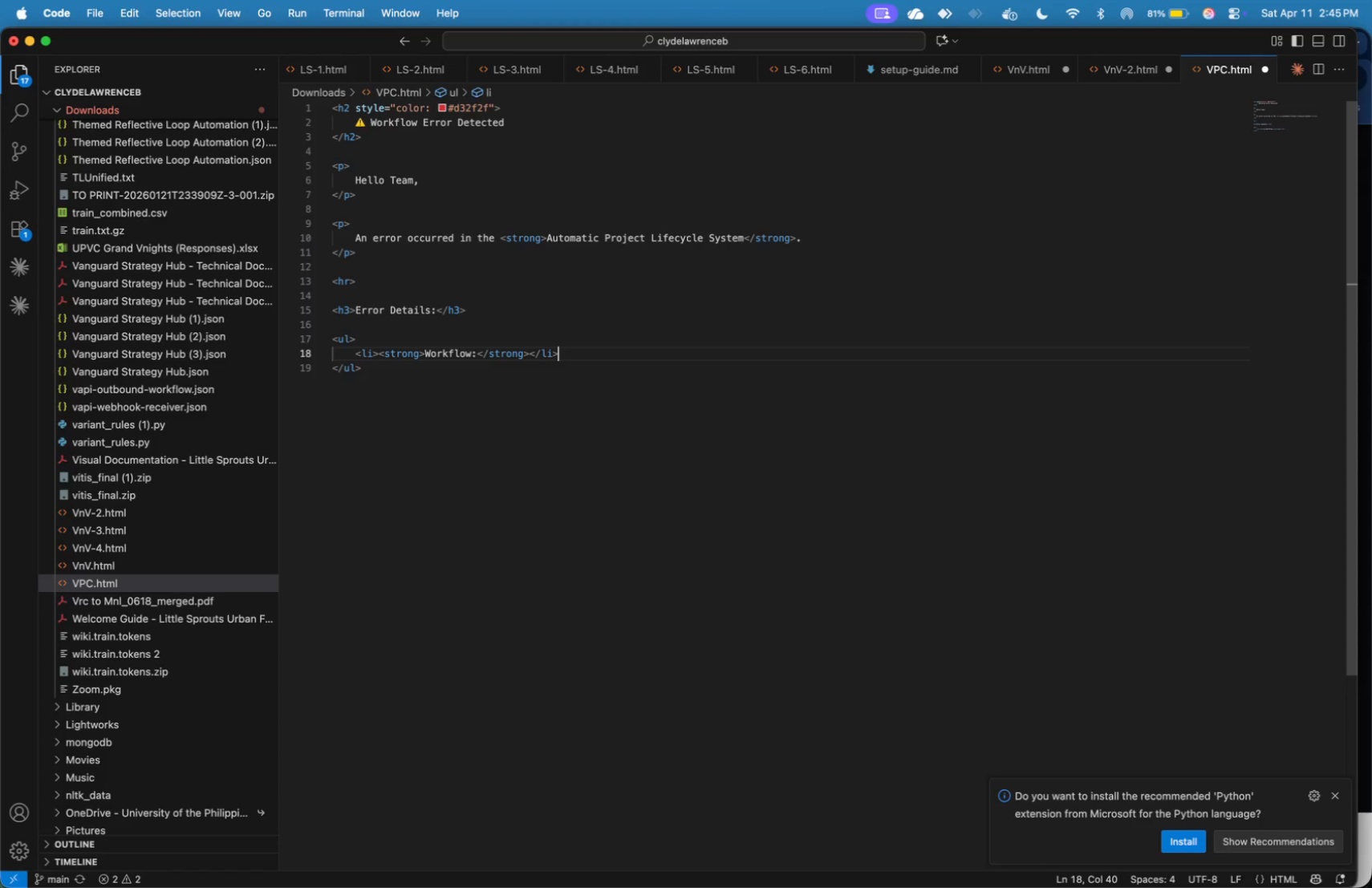 
key(Shift+ArrowUp)
 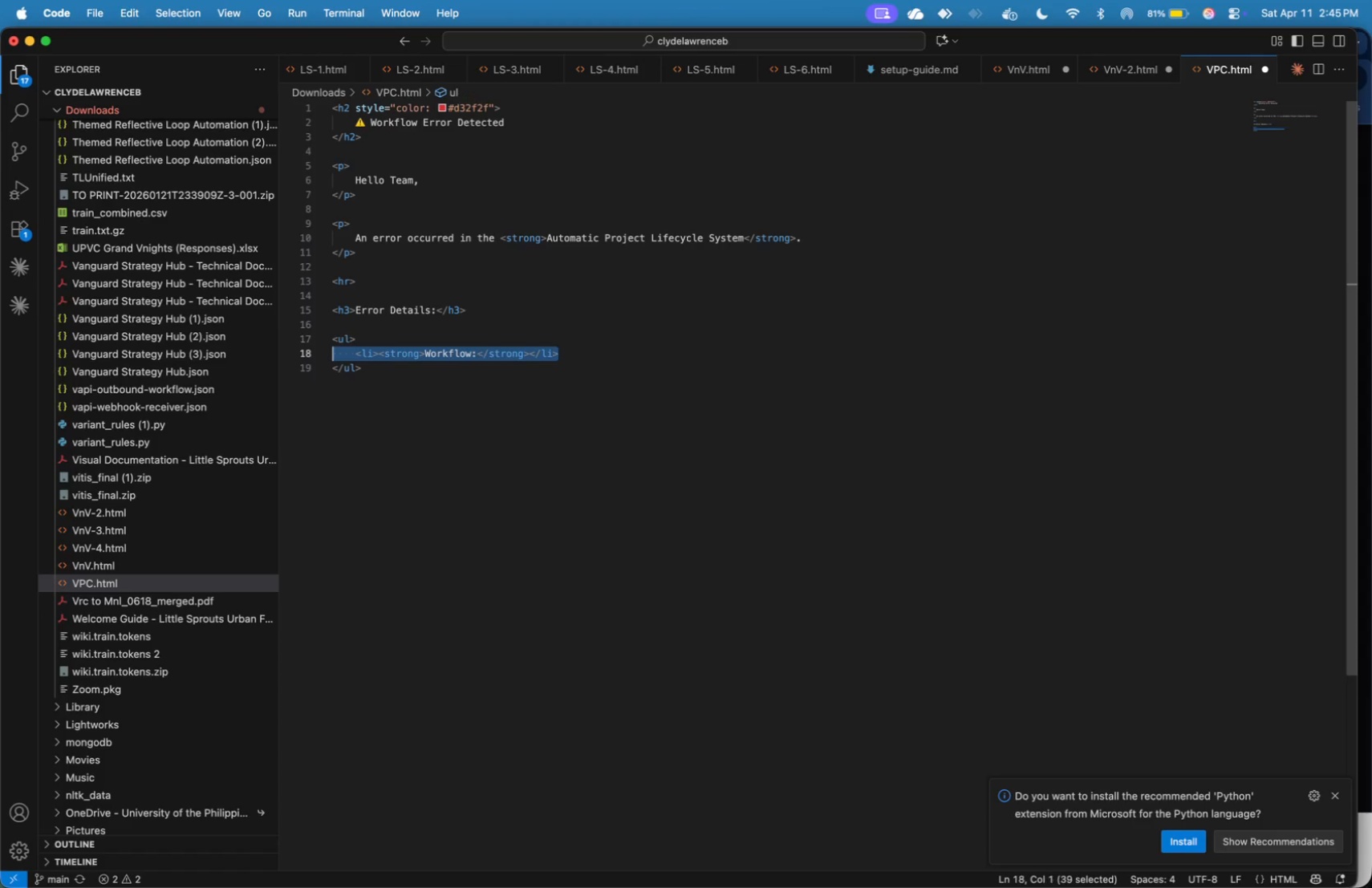 
key(Shift+ArrowRight)
 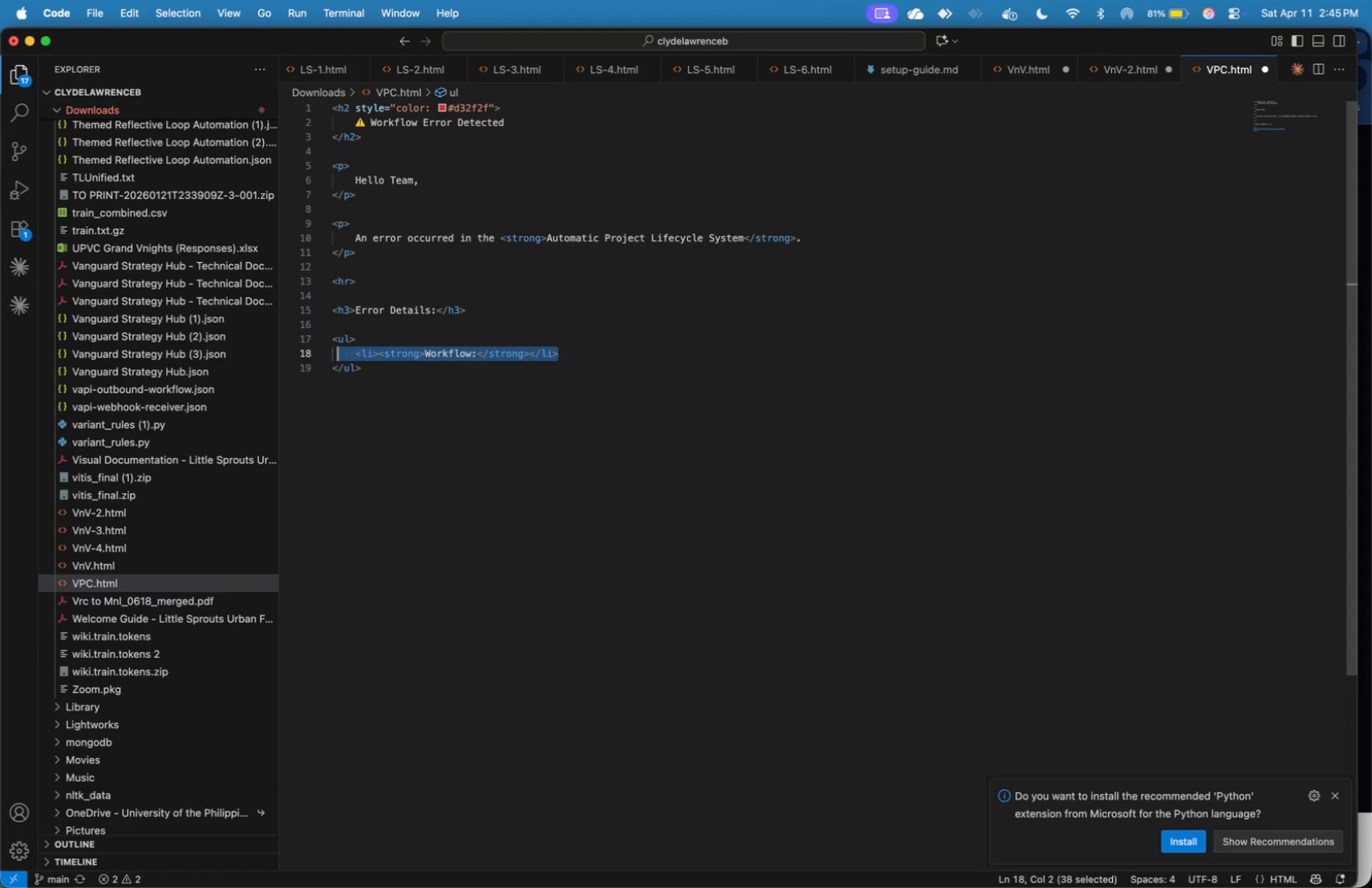 
key(Shift+ArrowRight)
 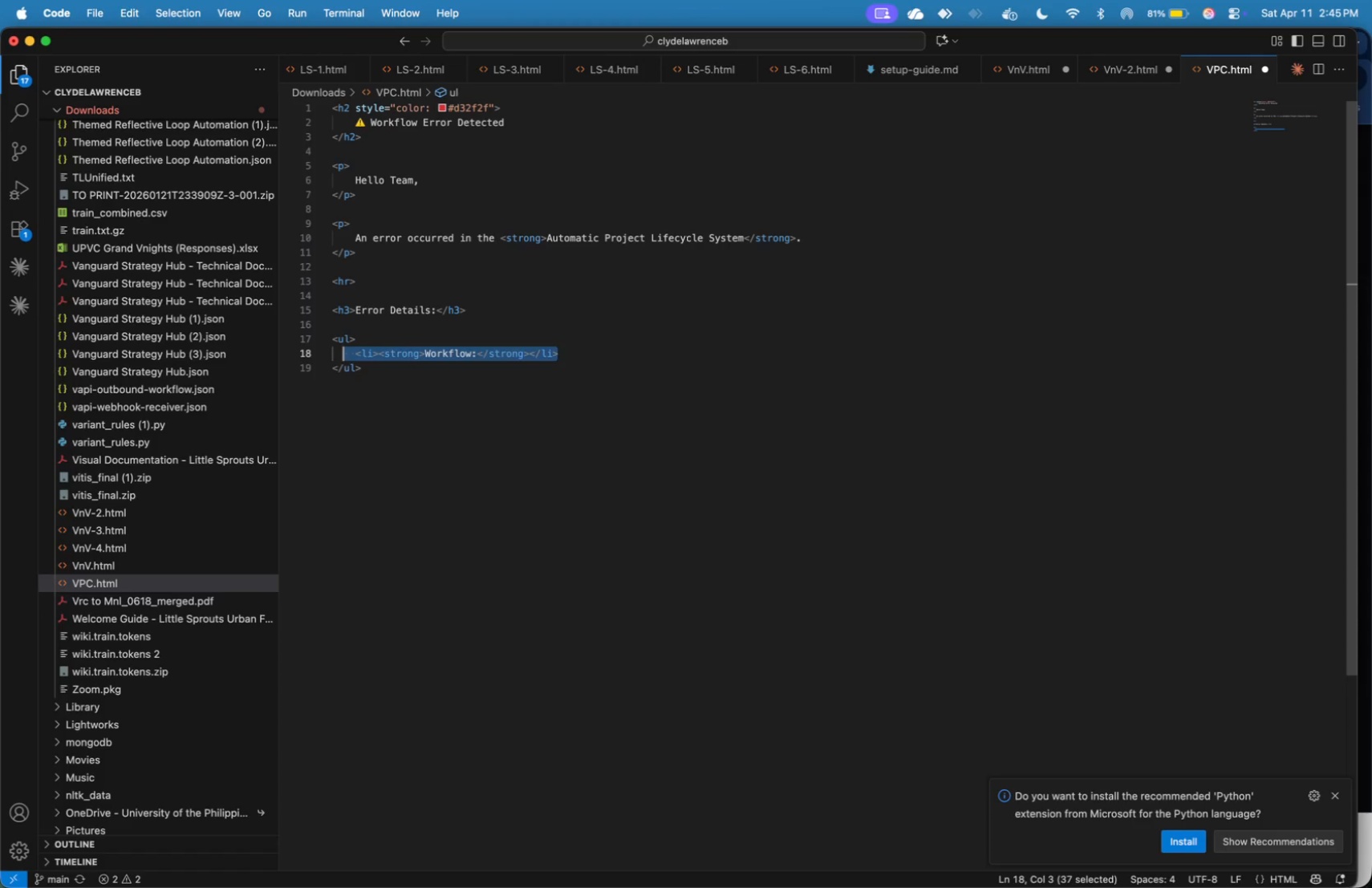 
key(Shift+ArrowRight)
 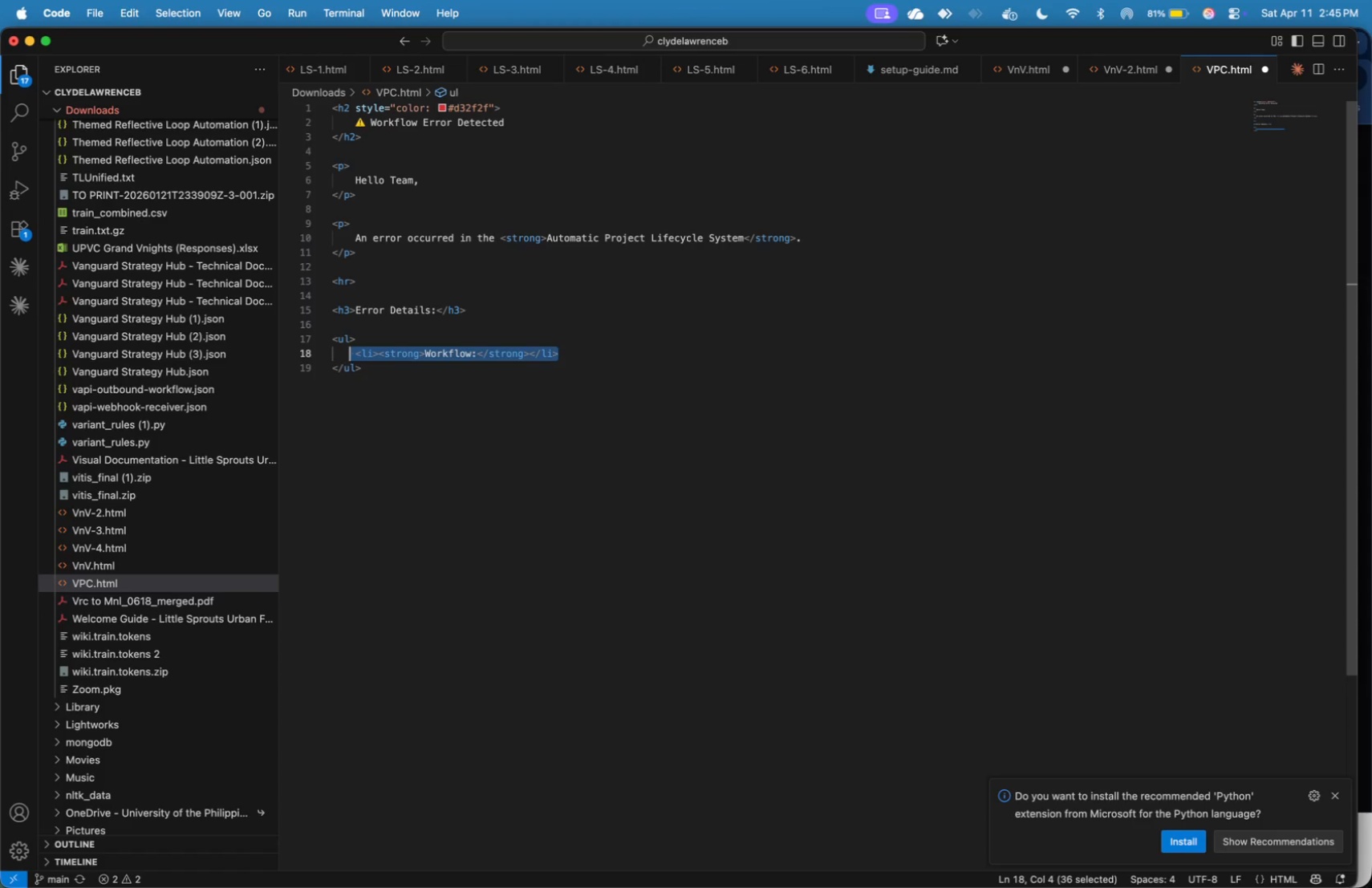 
key(Shift+ArrowRight)
 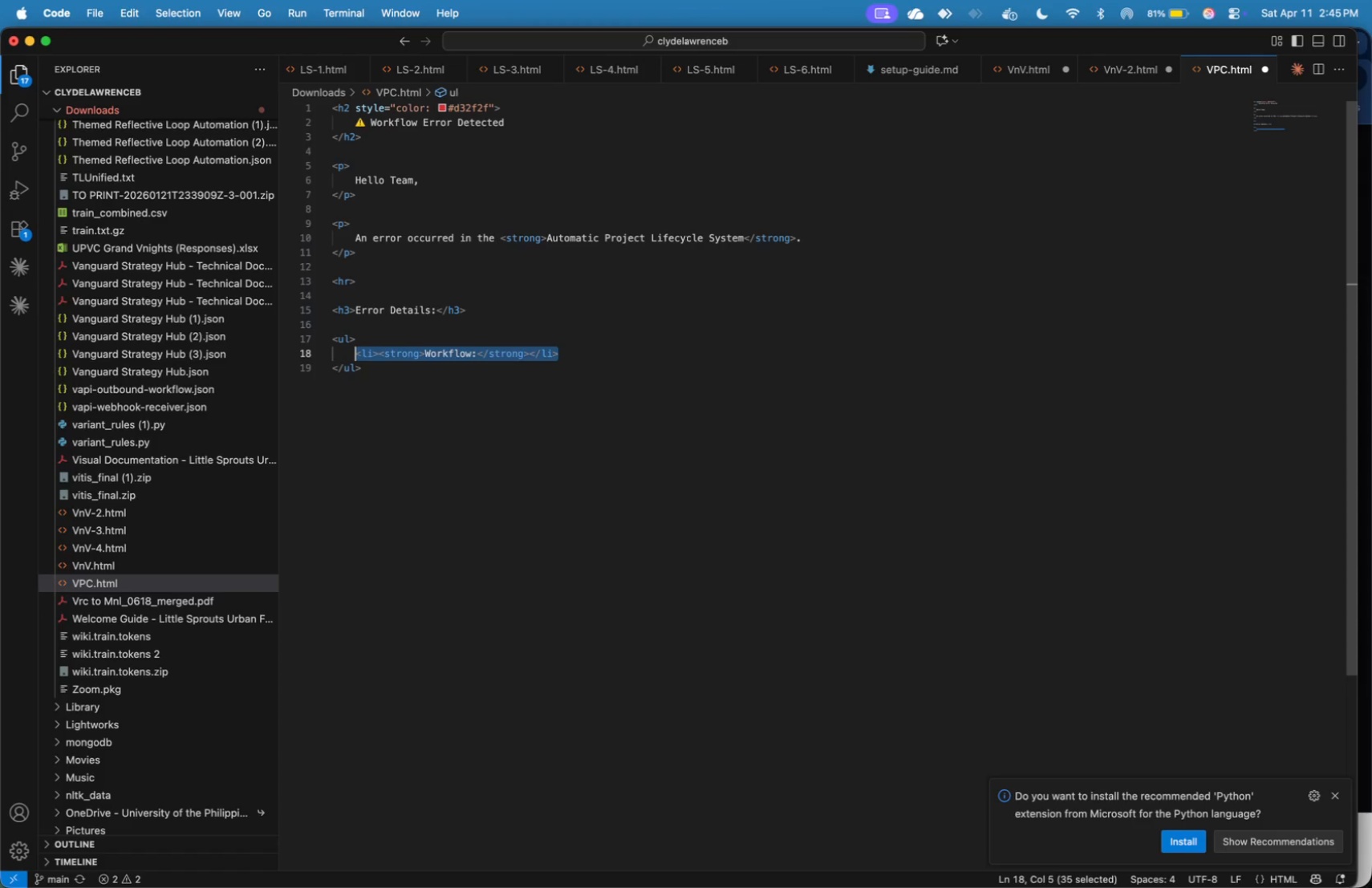 
key(Shift+ArrowRight)
 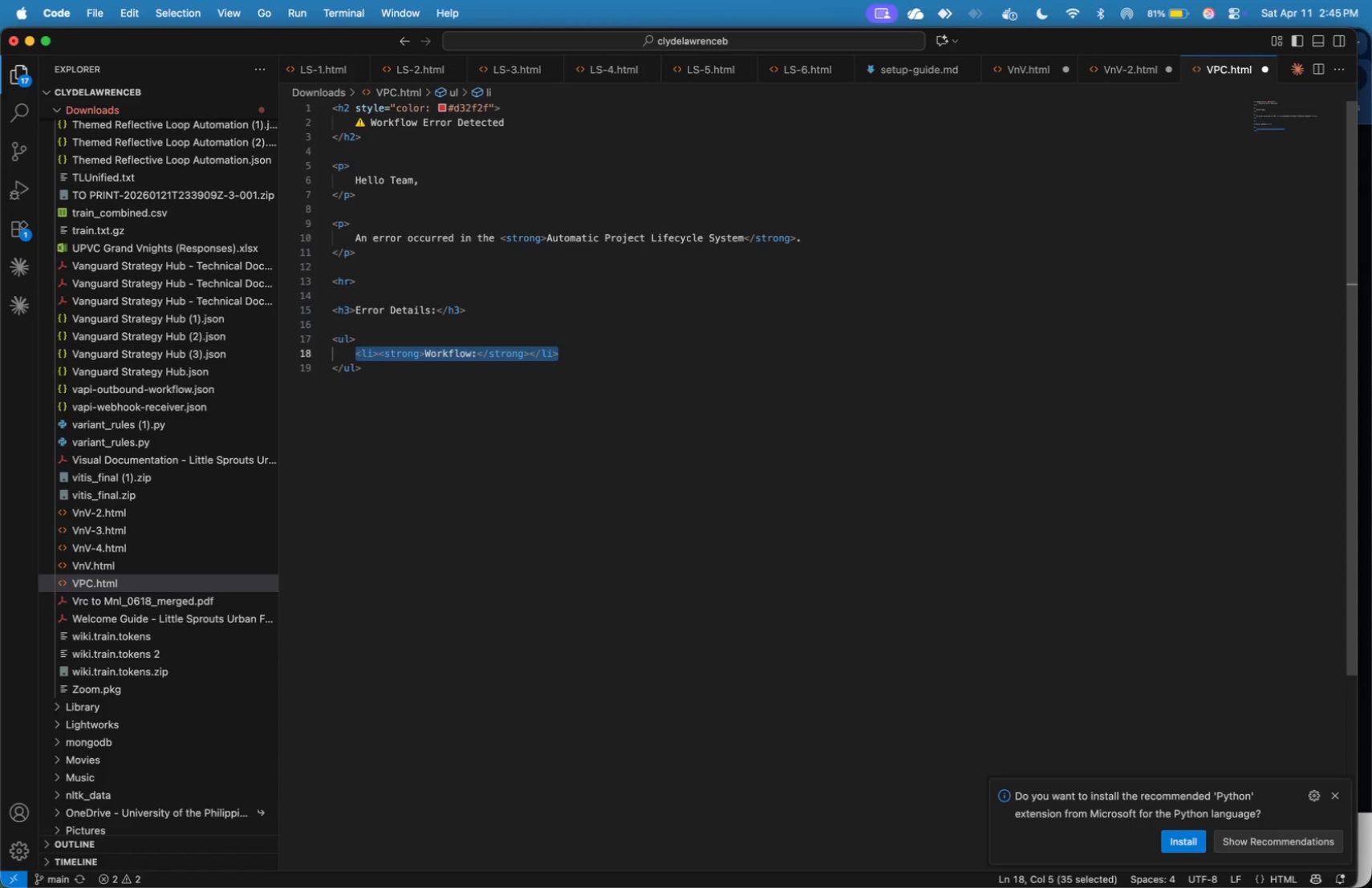 
key(Meta+C)
 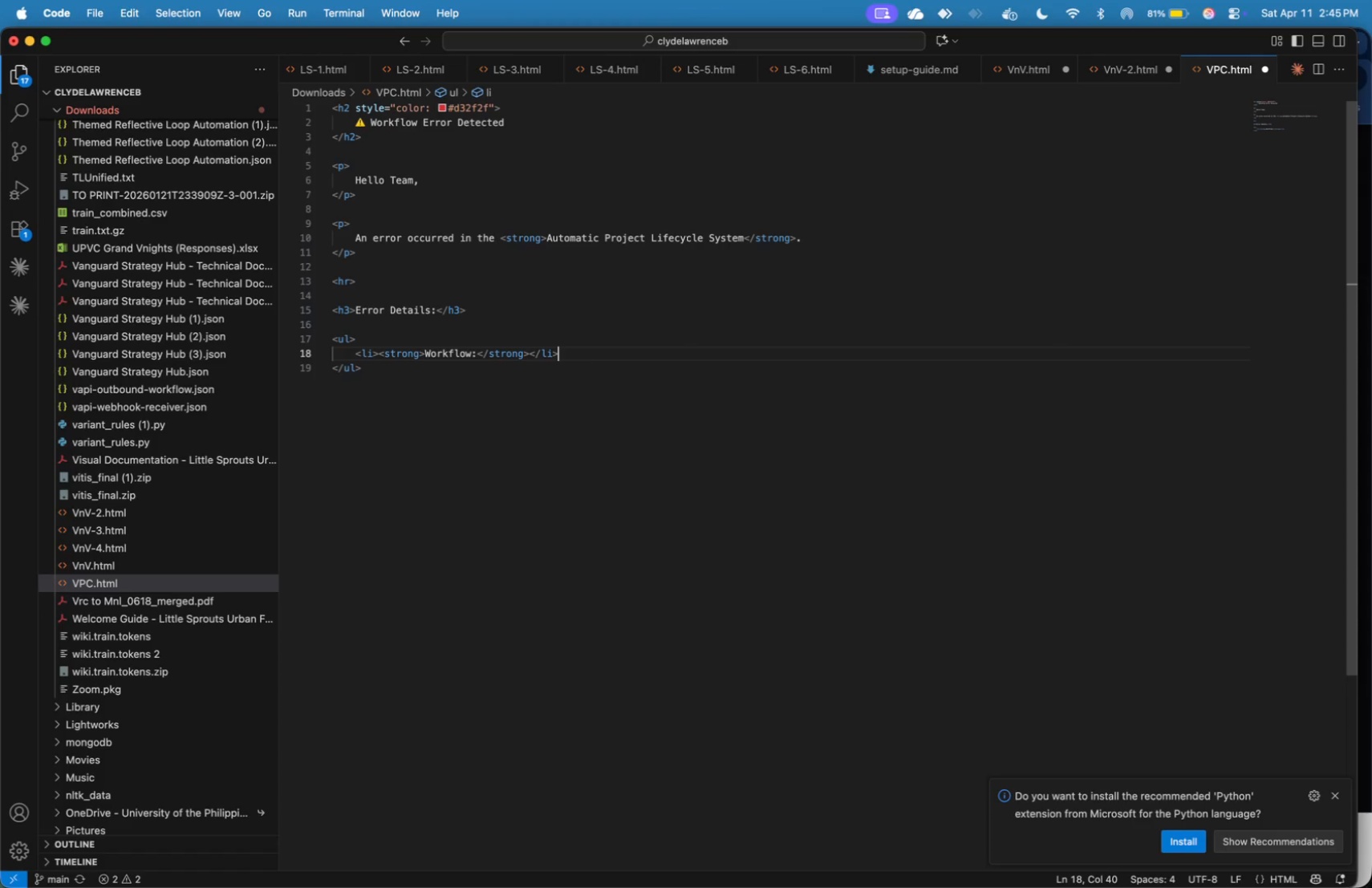 
key(ArrowRight)
 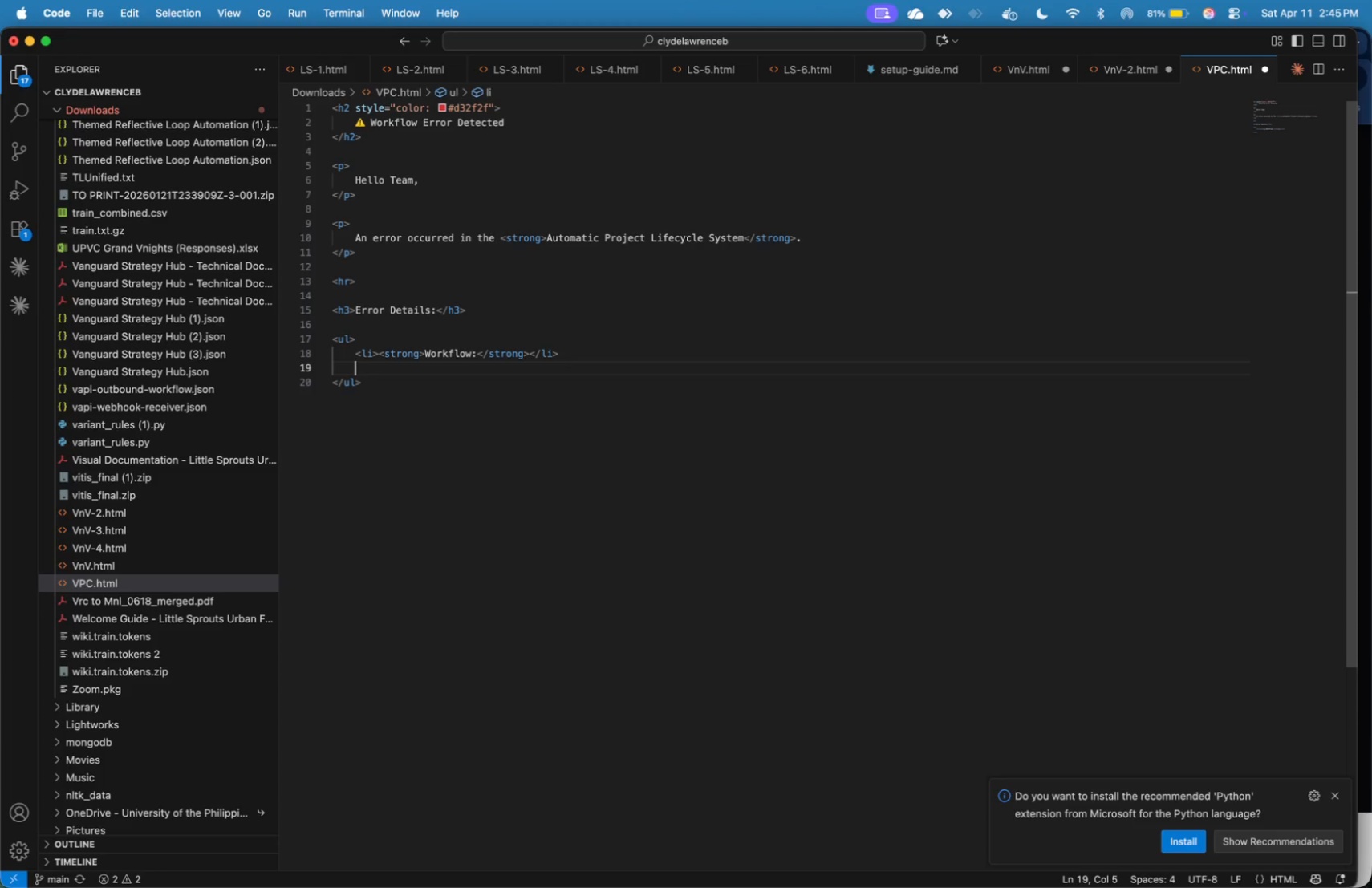 
key(Enter)
 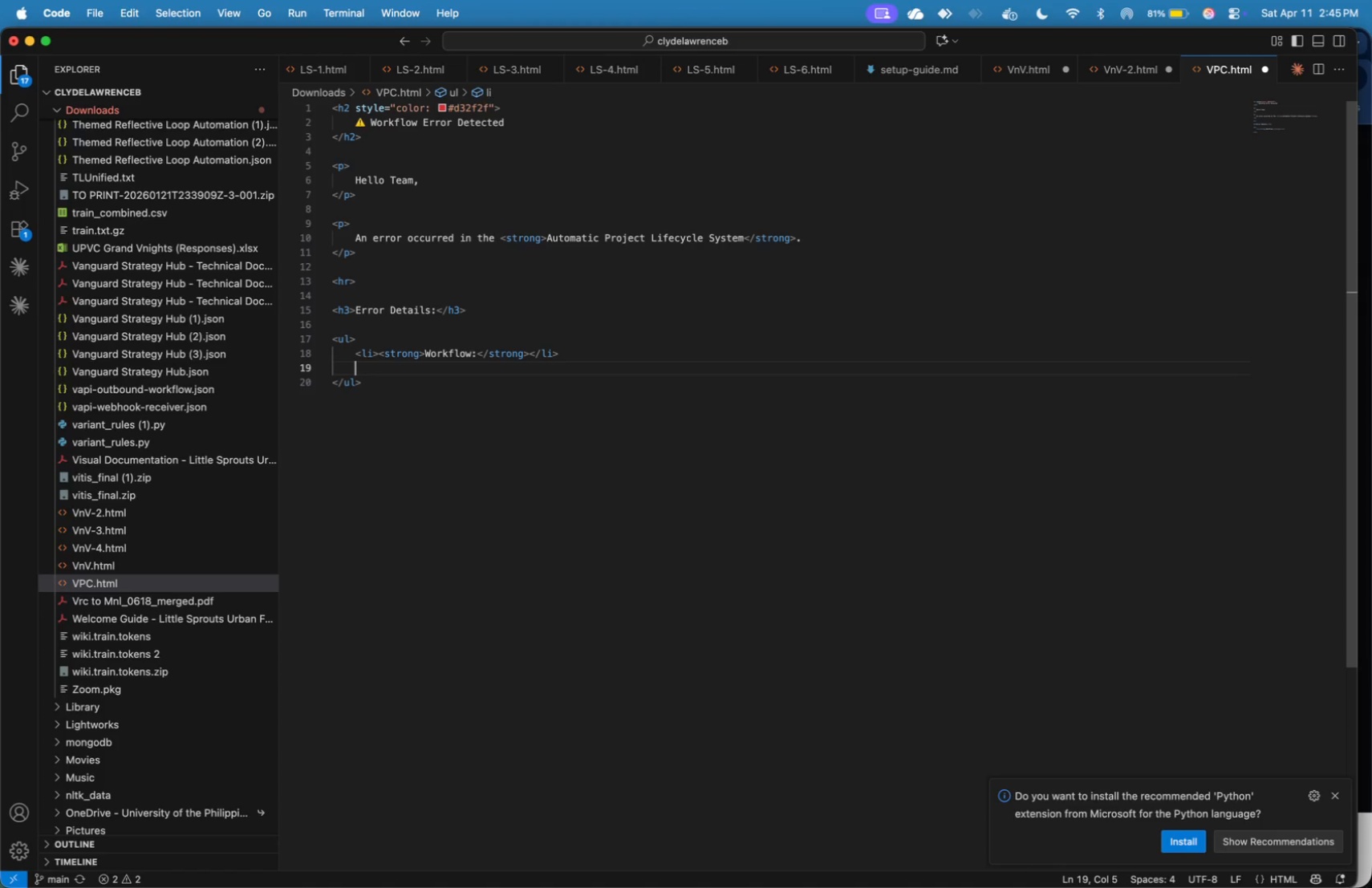 
key(Meta+V)
 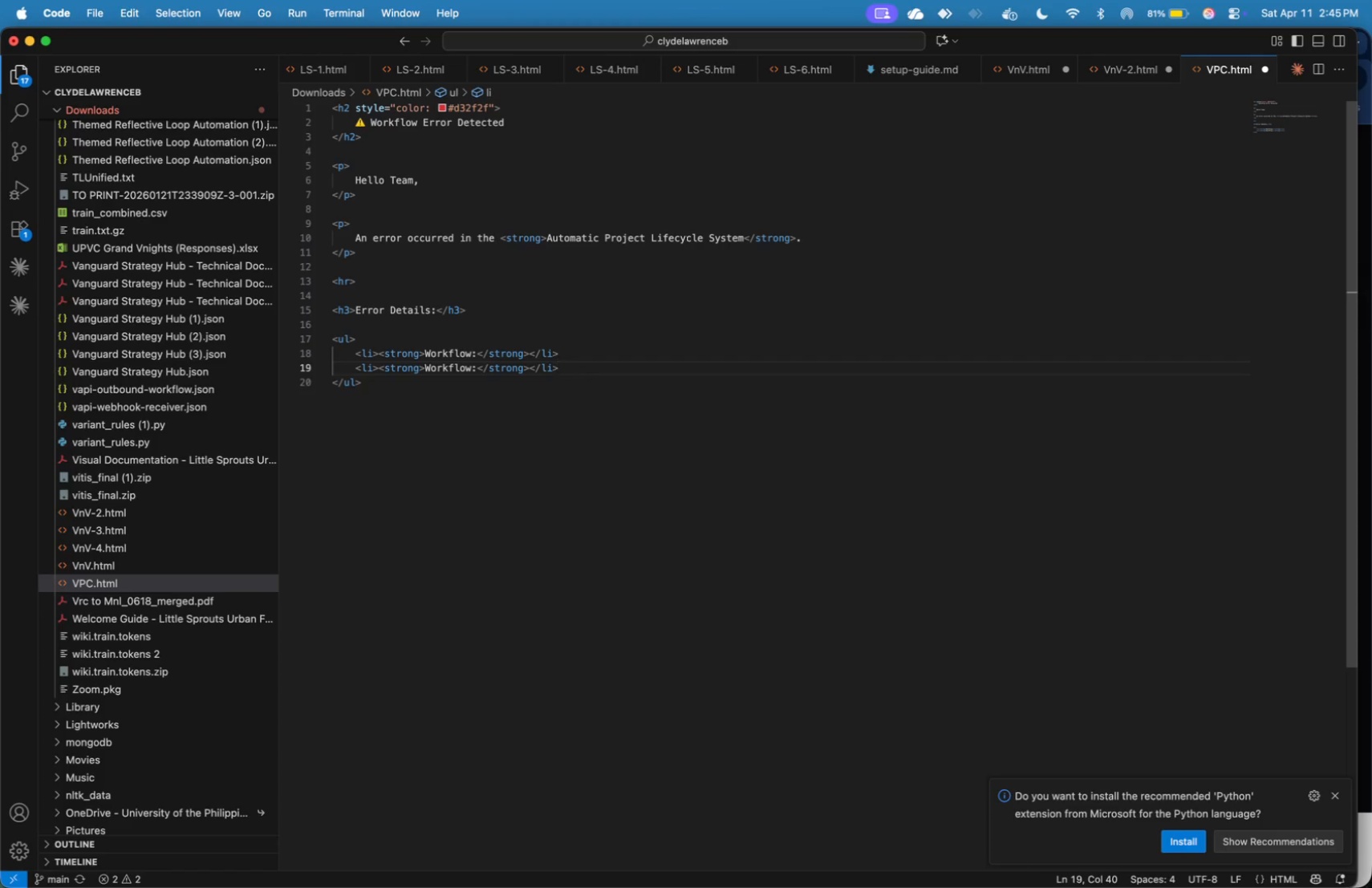 
key(Enter)
 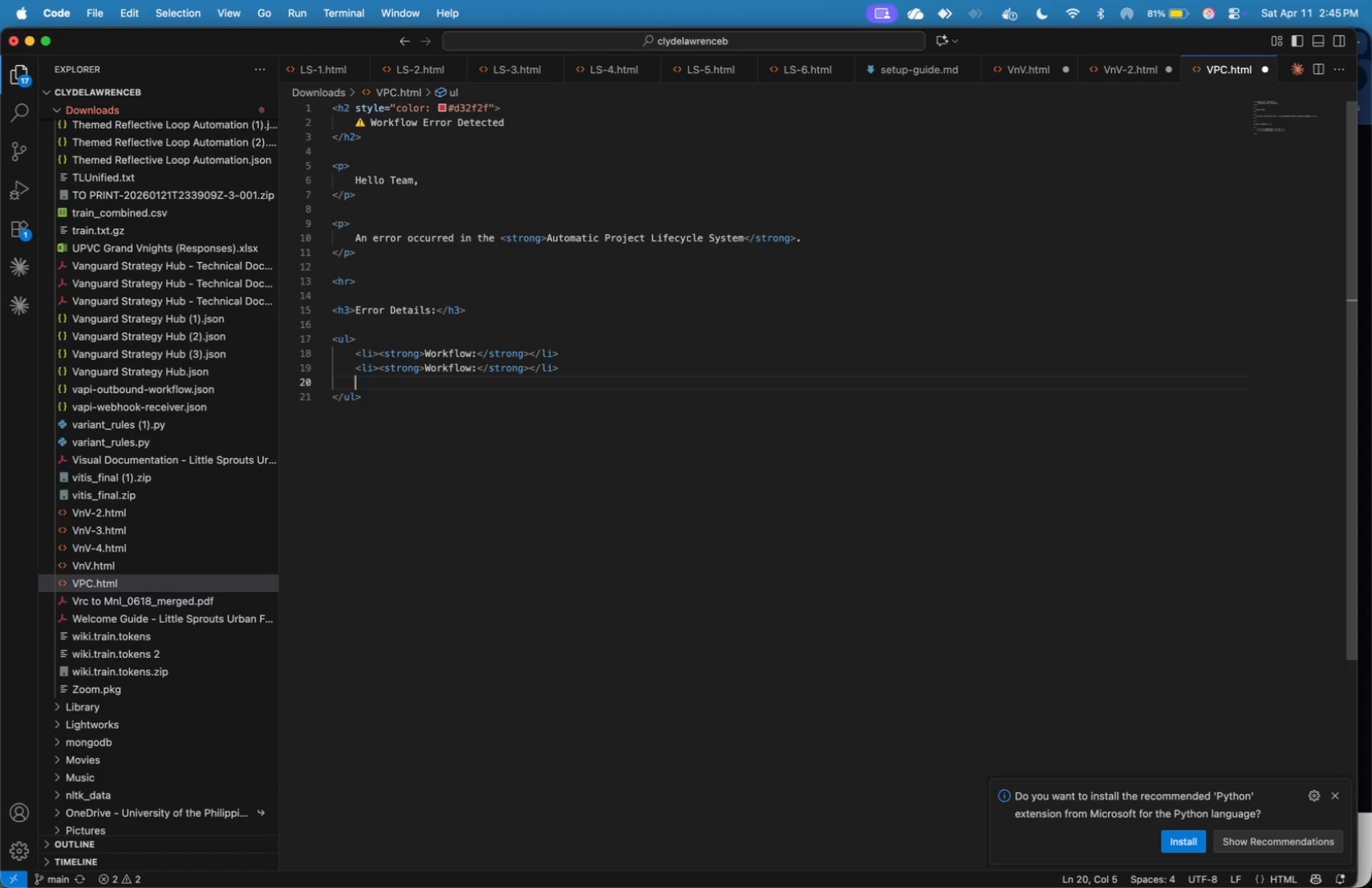 
key(Meta+V)
 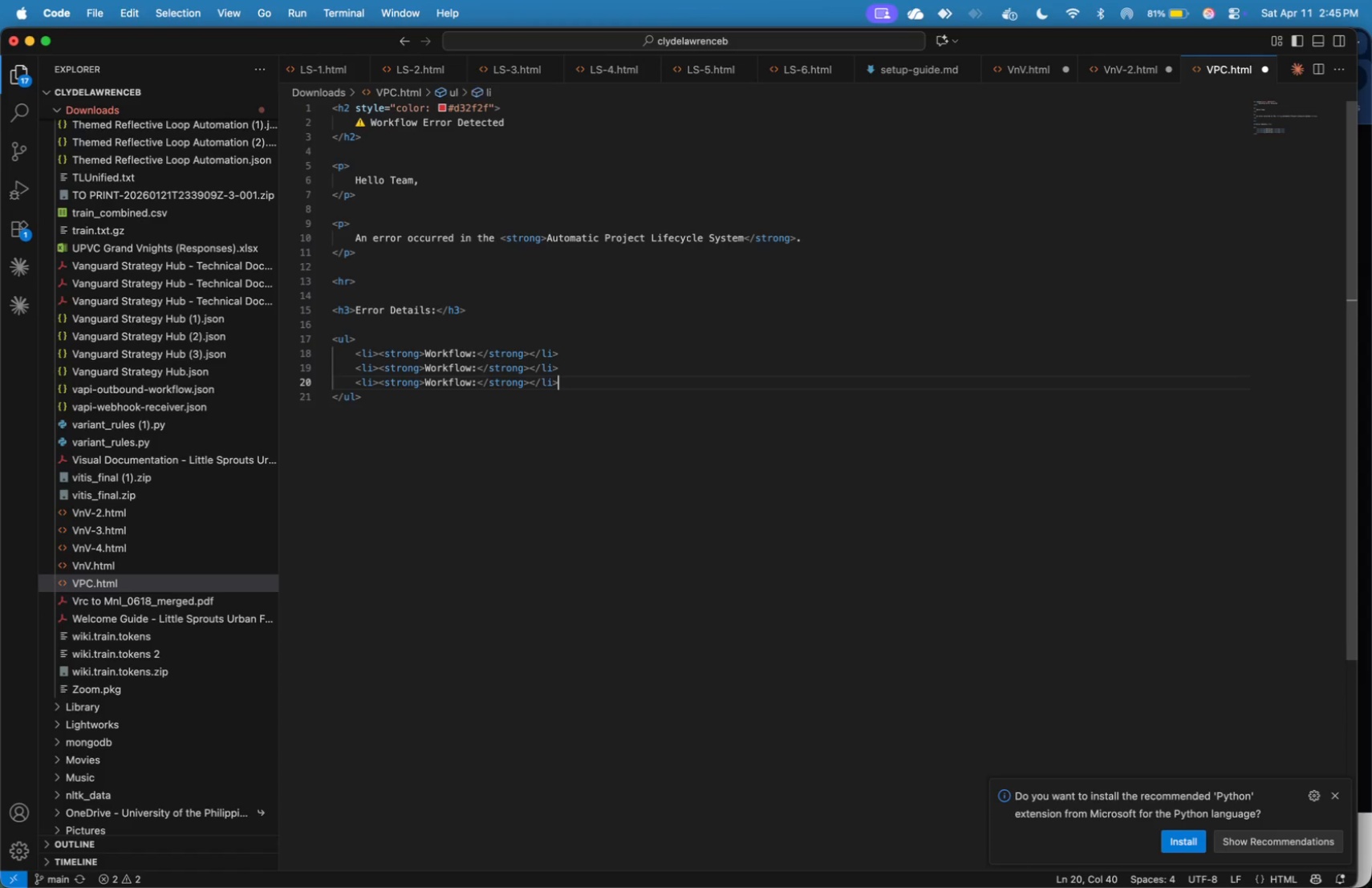 
key(Enter)
 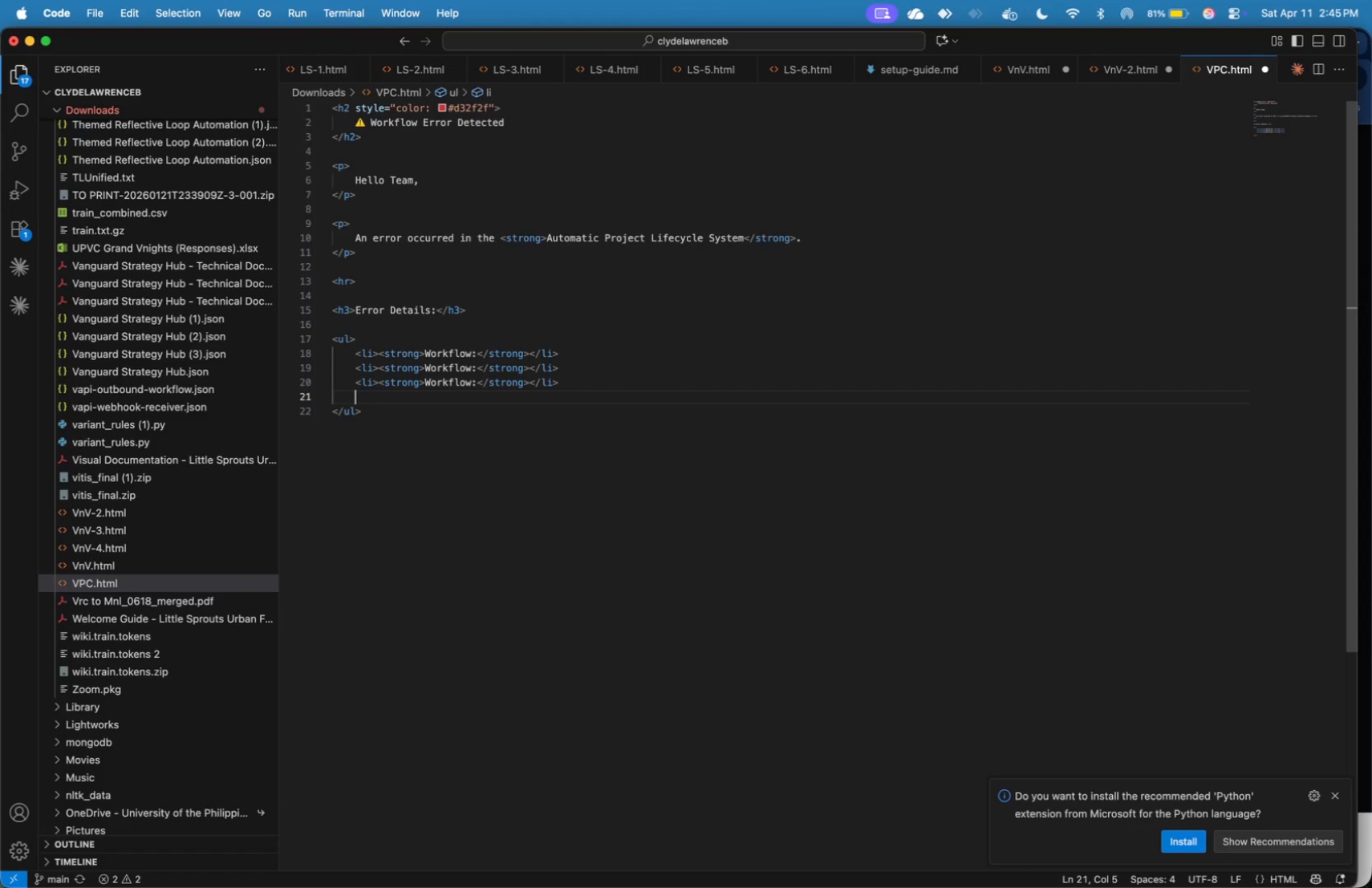 
key(Meta+V)
 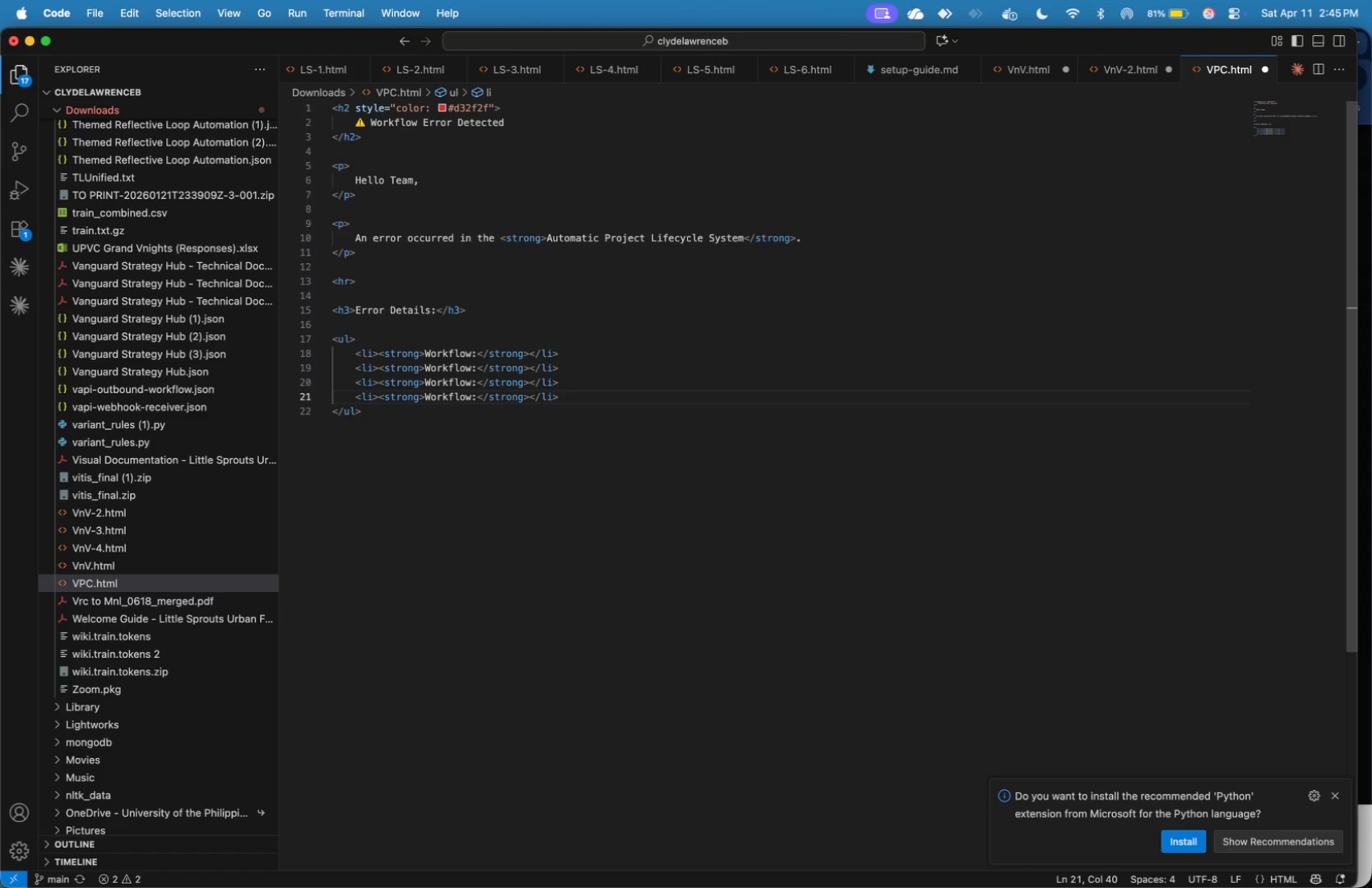 
hold_key(key=ArrowLeft, duration=1.51)
 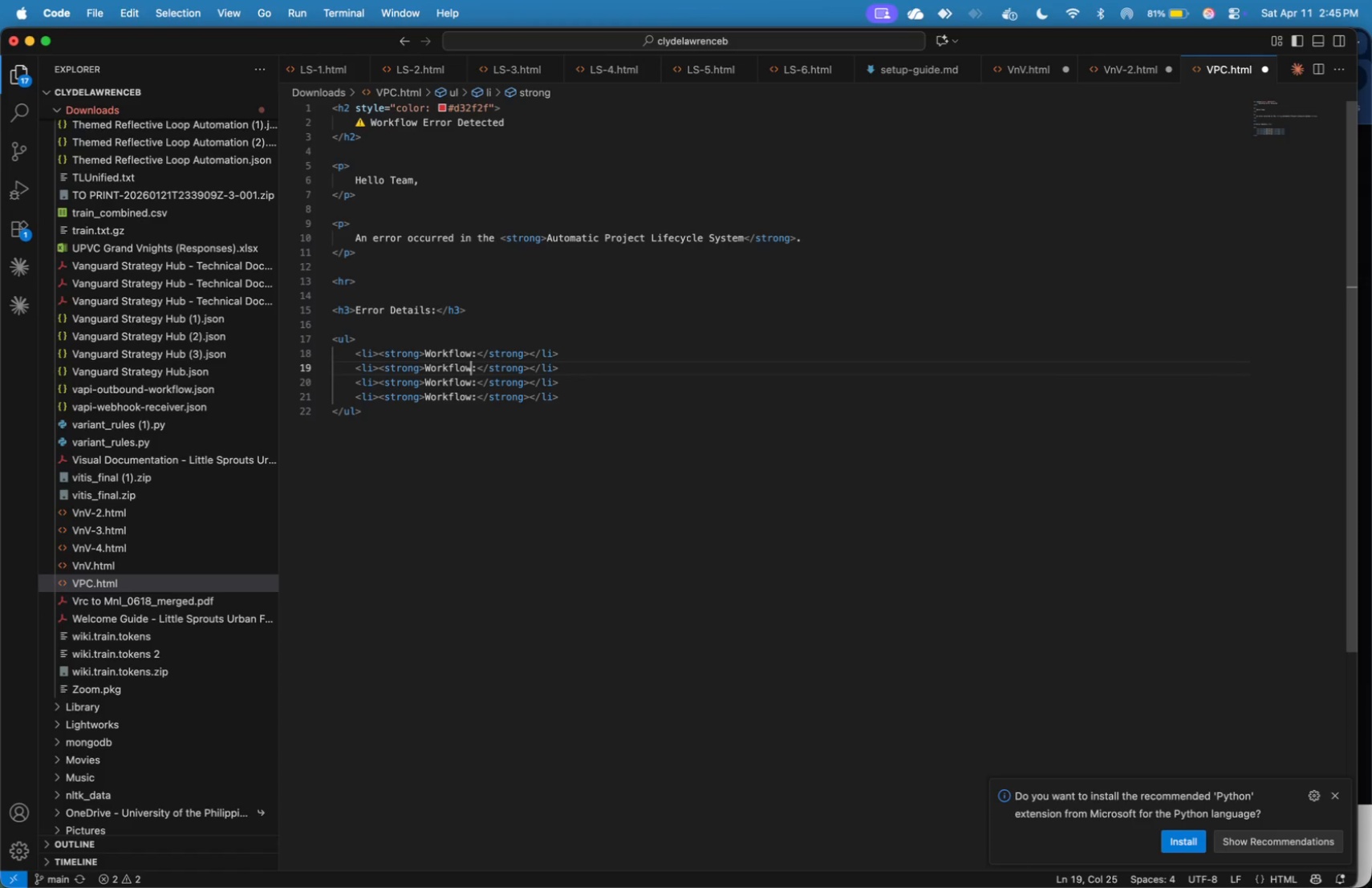 
key(ArrowUp)
 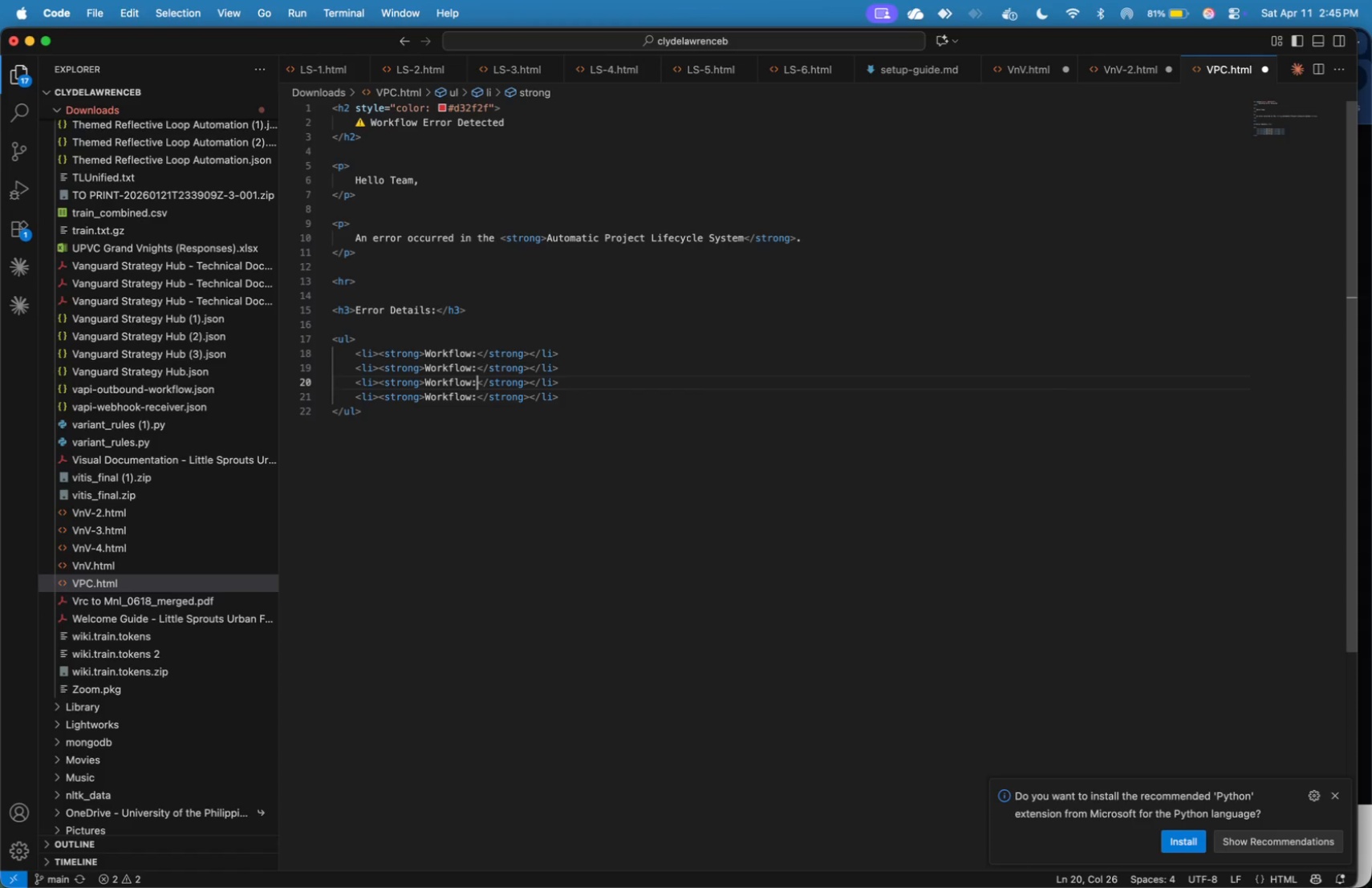 
key(ArrowLeft)
 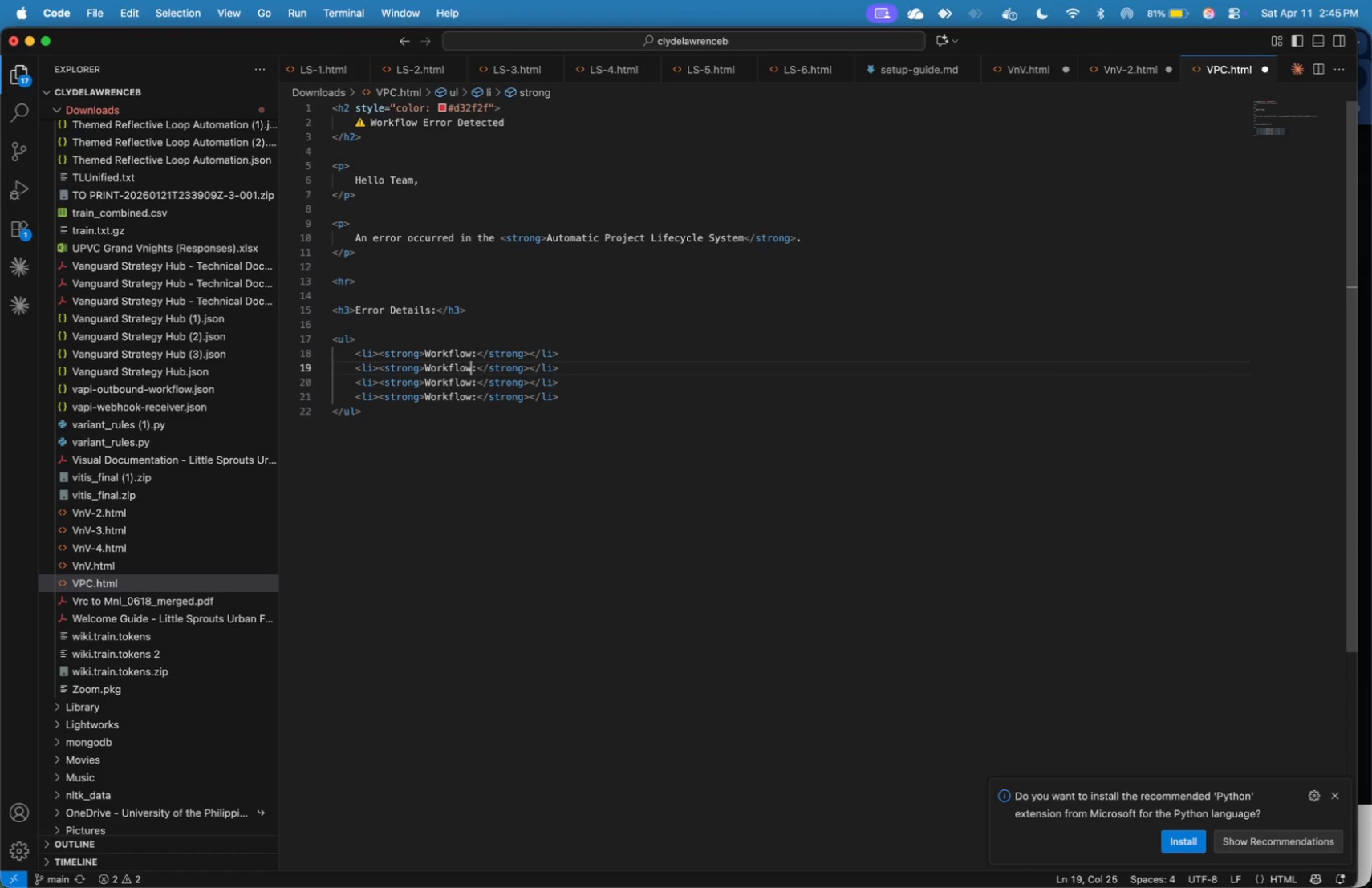 
key(ArrowUp)
 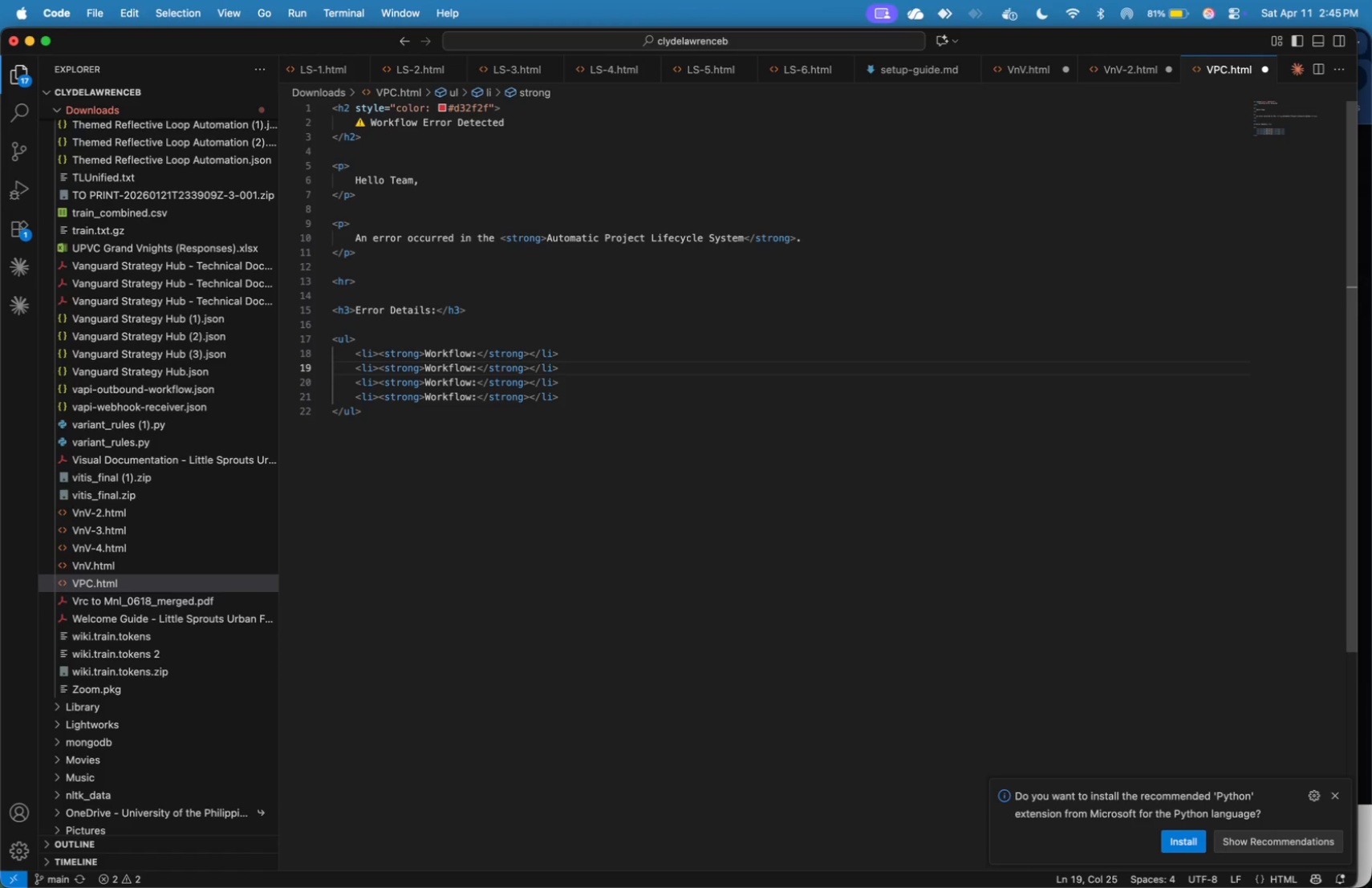 
key(Backspace)
key(Backspace)
key(Backspace)
key(Backspace)
key(Backspace)
key(Backspace)
key(Backspace)
key(Backspace)
type(Node)
 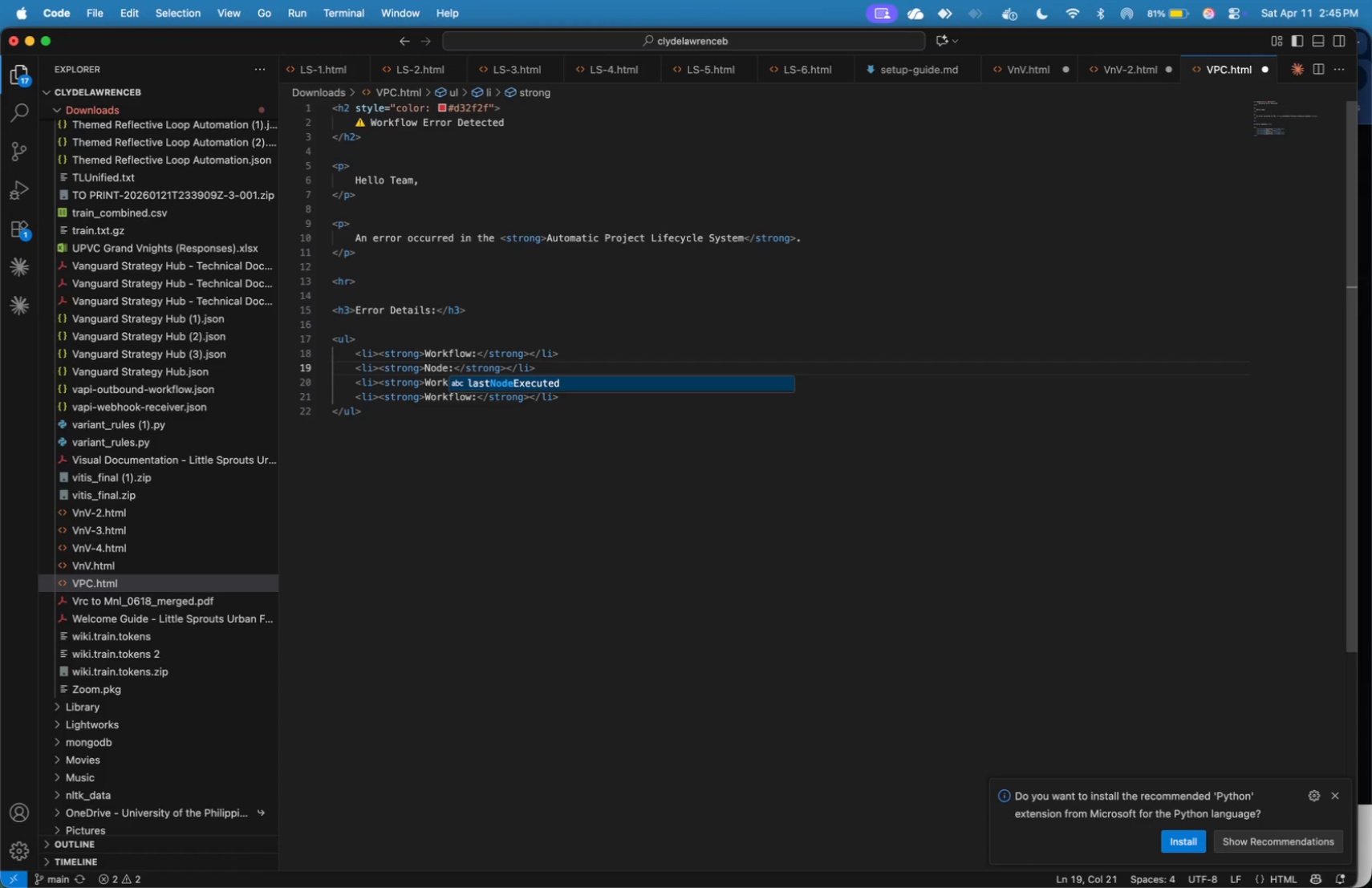 
key(ArrowLeft)
 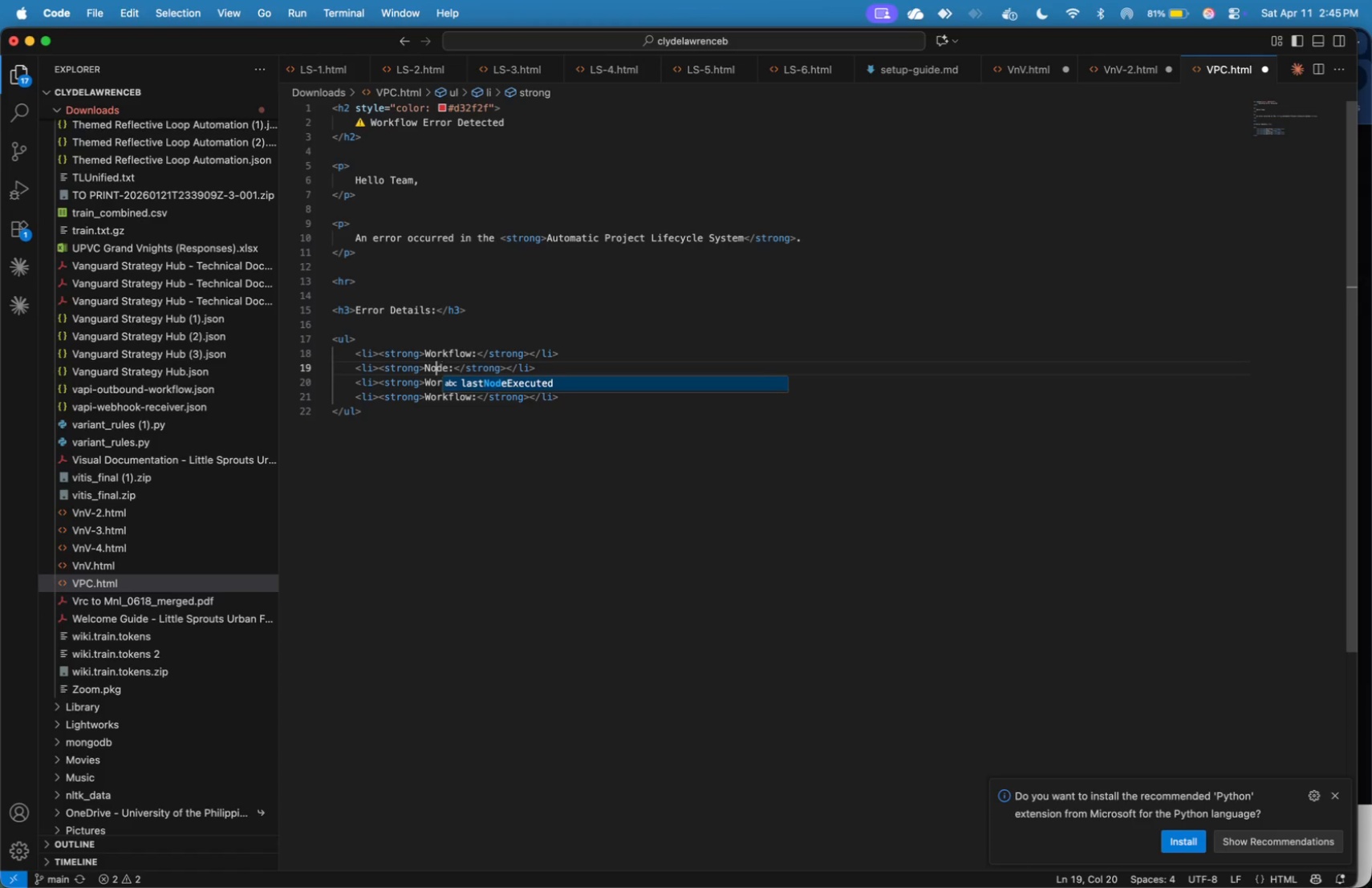 
key(ArrowLeft)
 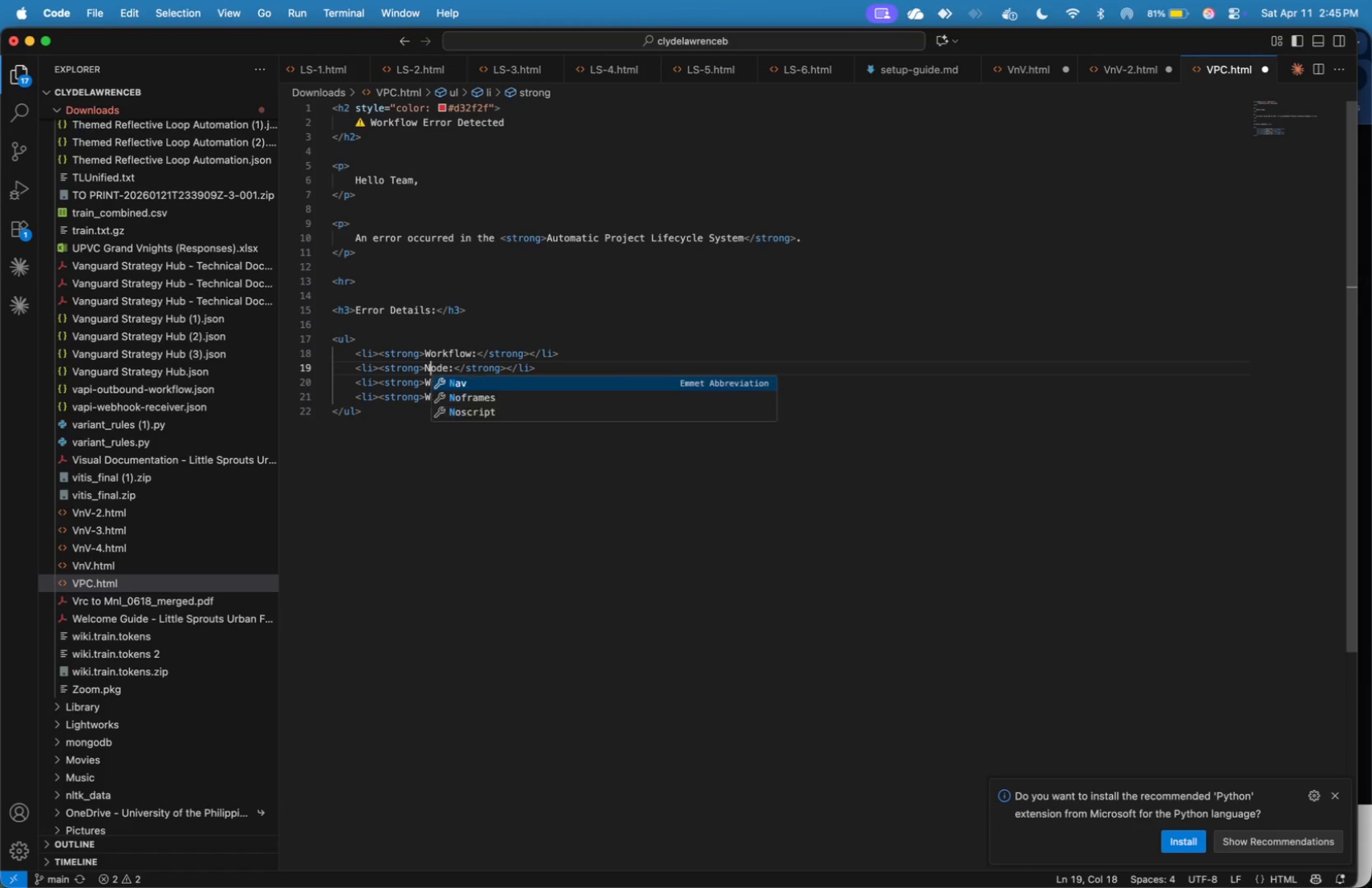 
key(ArrowLeft)
 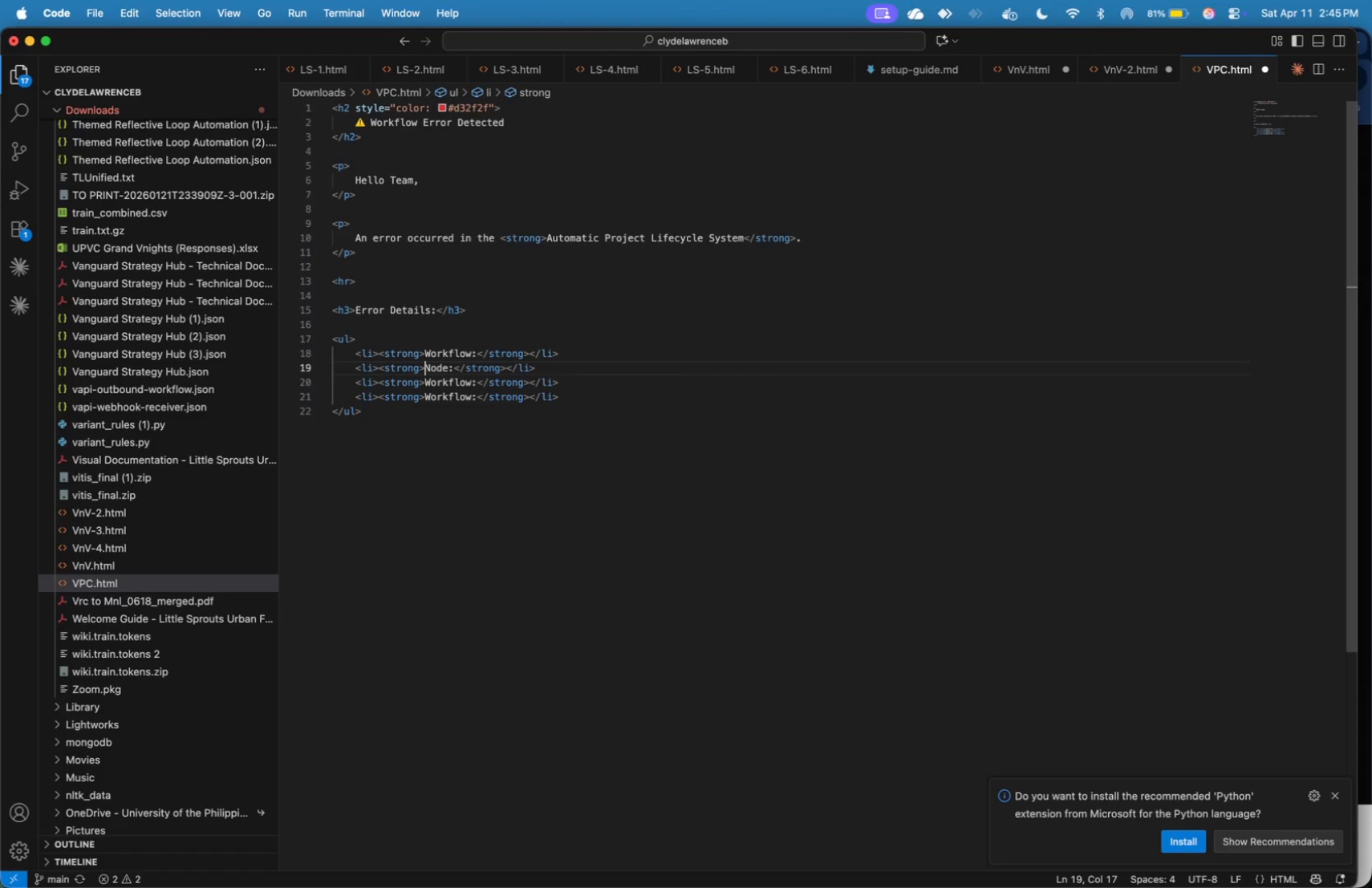 
key(ArrowLeft)
 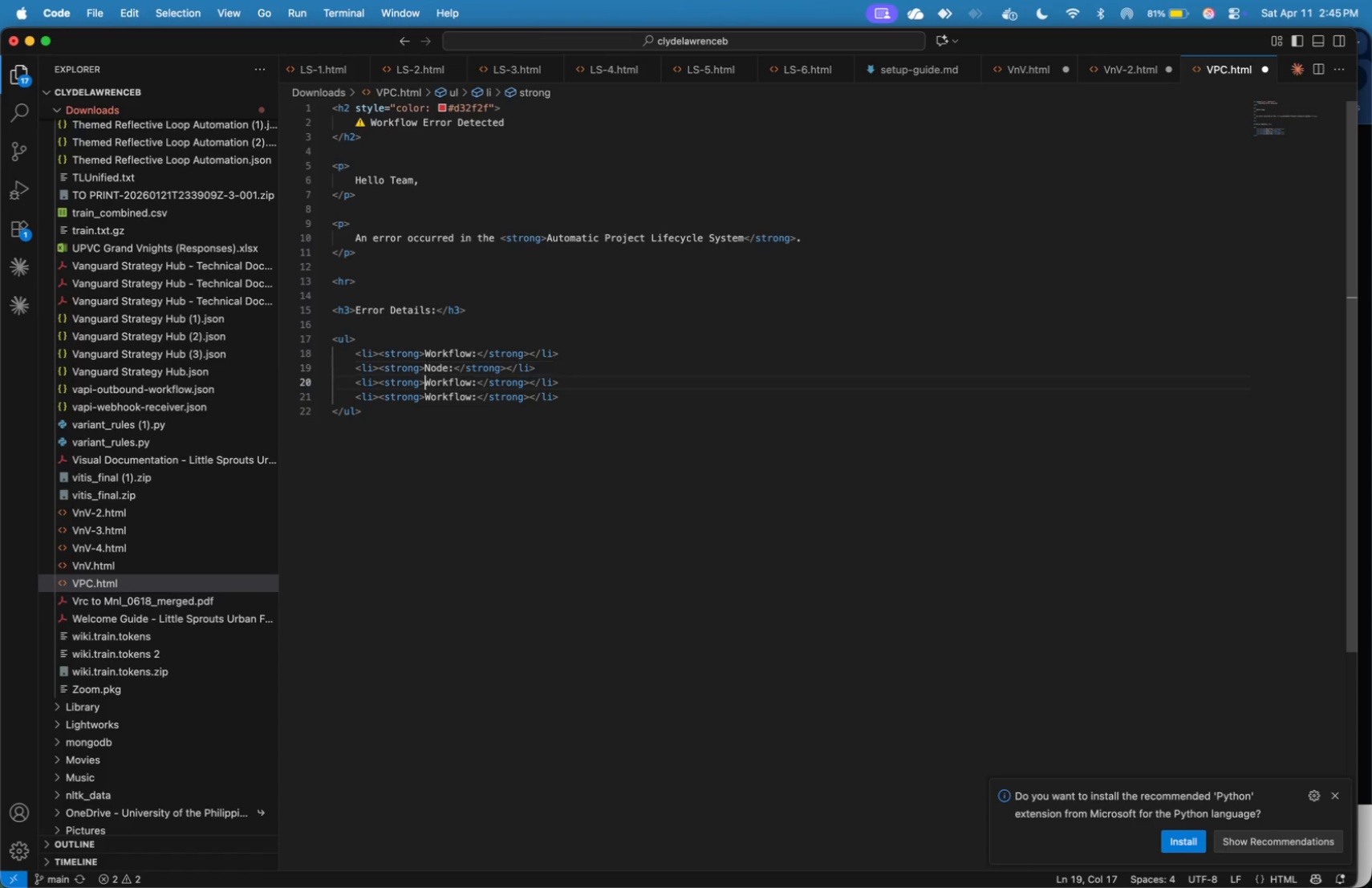 
key(ArrowDown)
 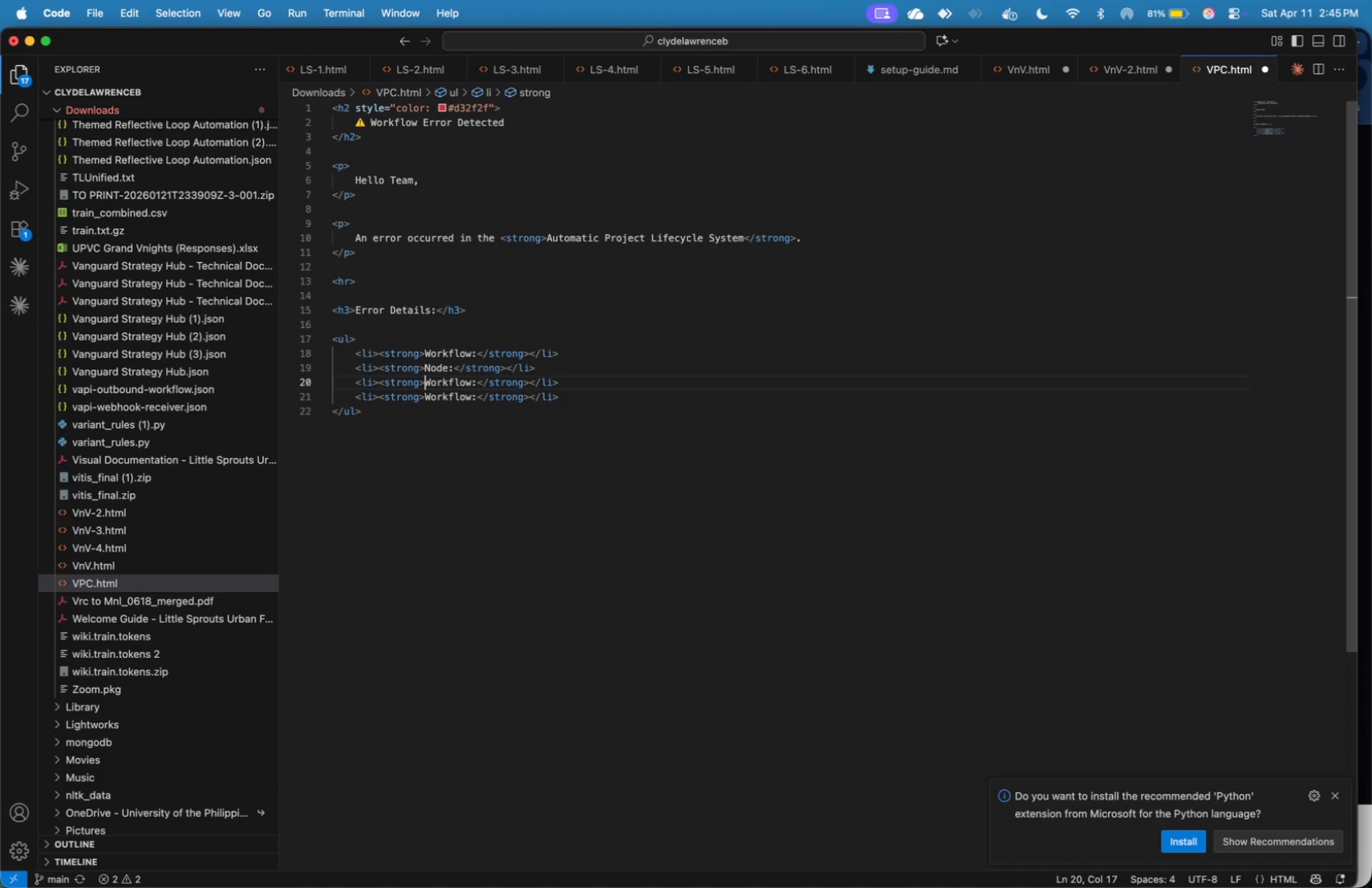 
key(Shift+ArrowRight)
 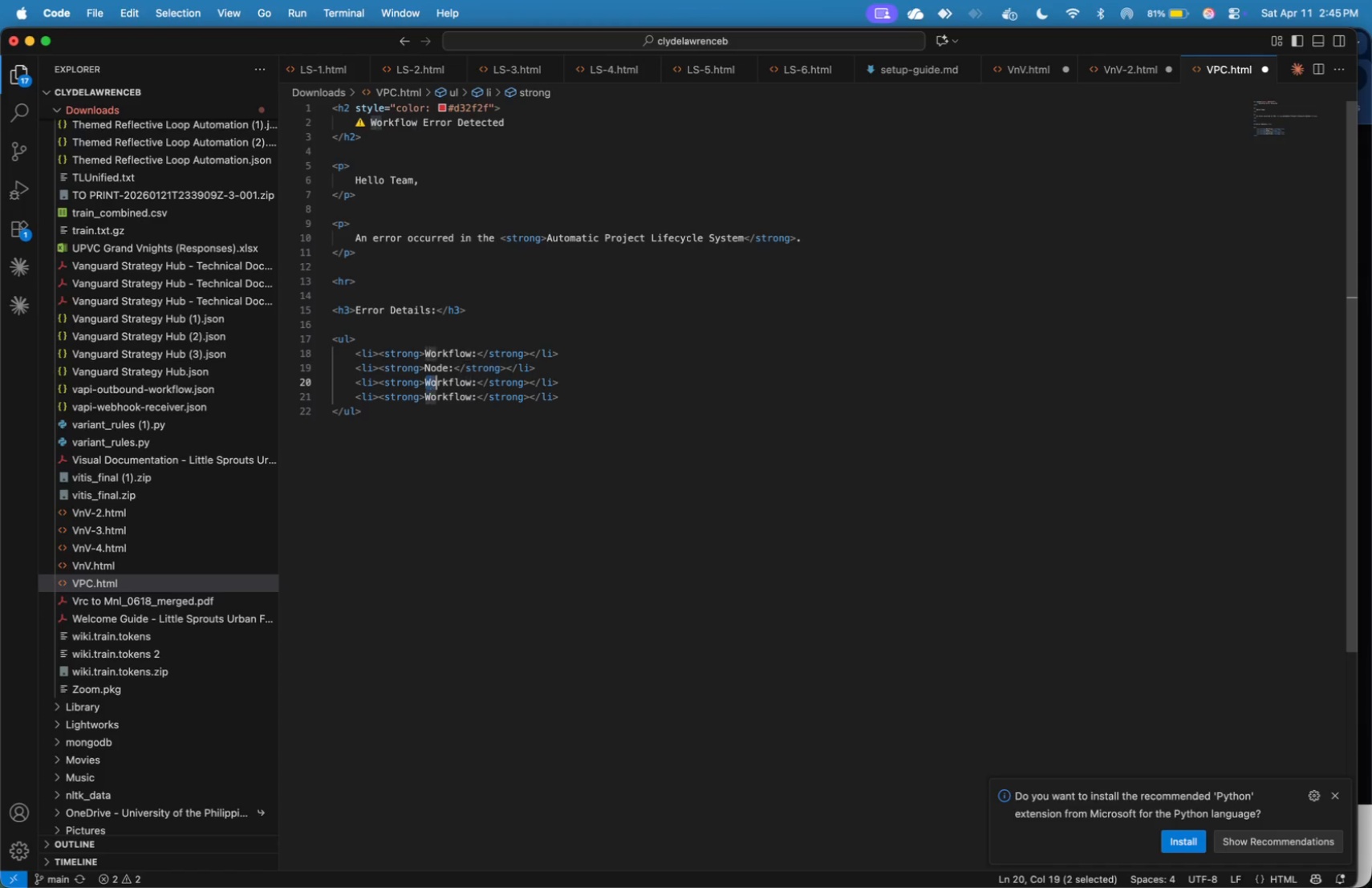 
key(Shift+ArrowRight)
 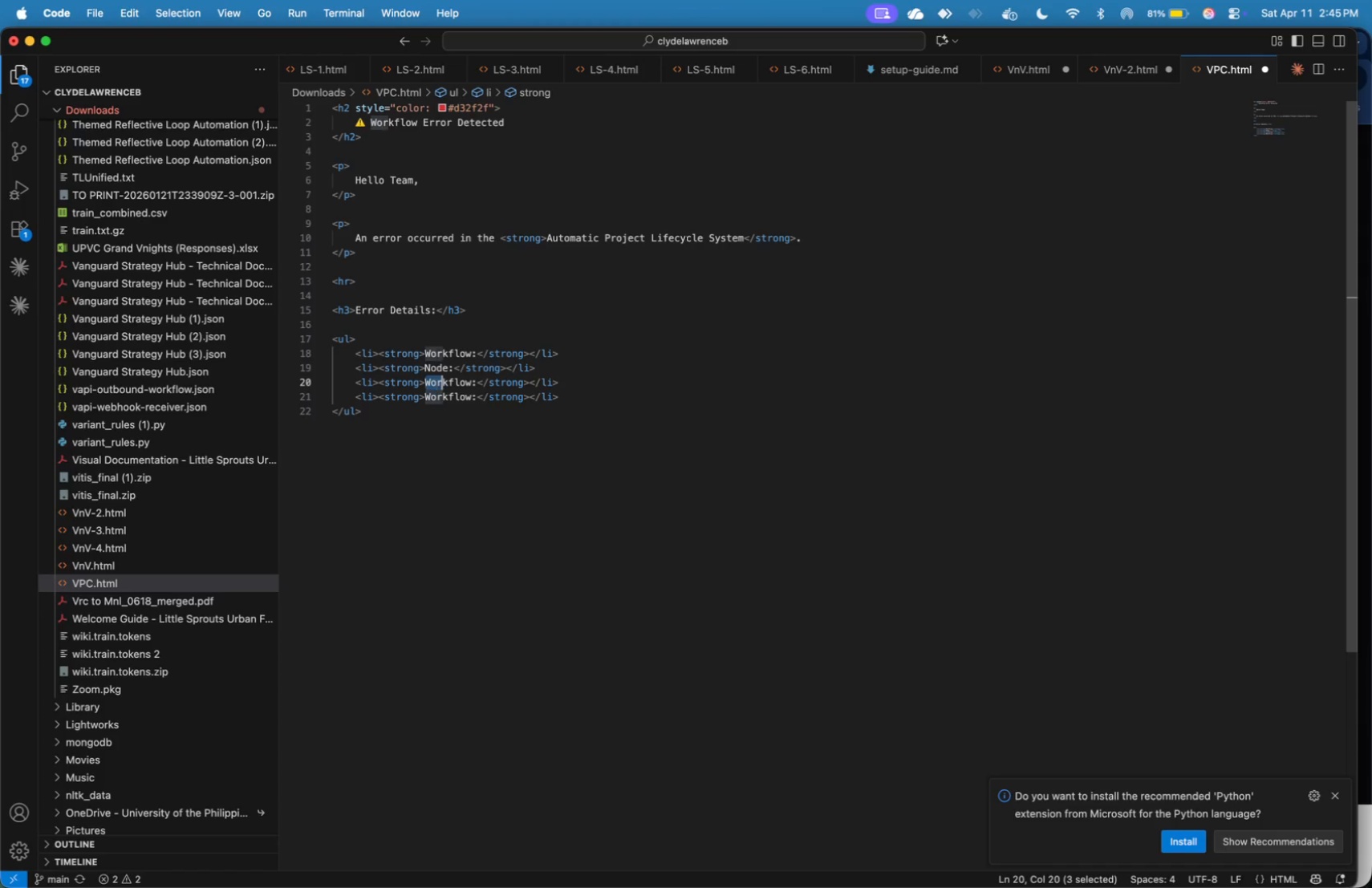 
key(Shift+ArrowRight)
 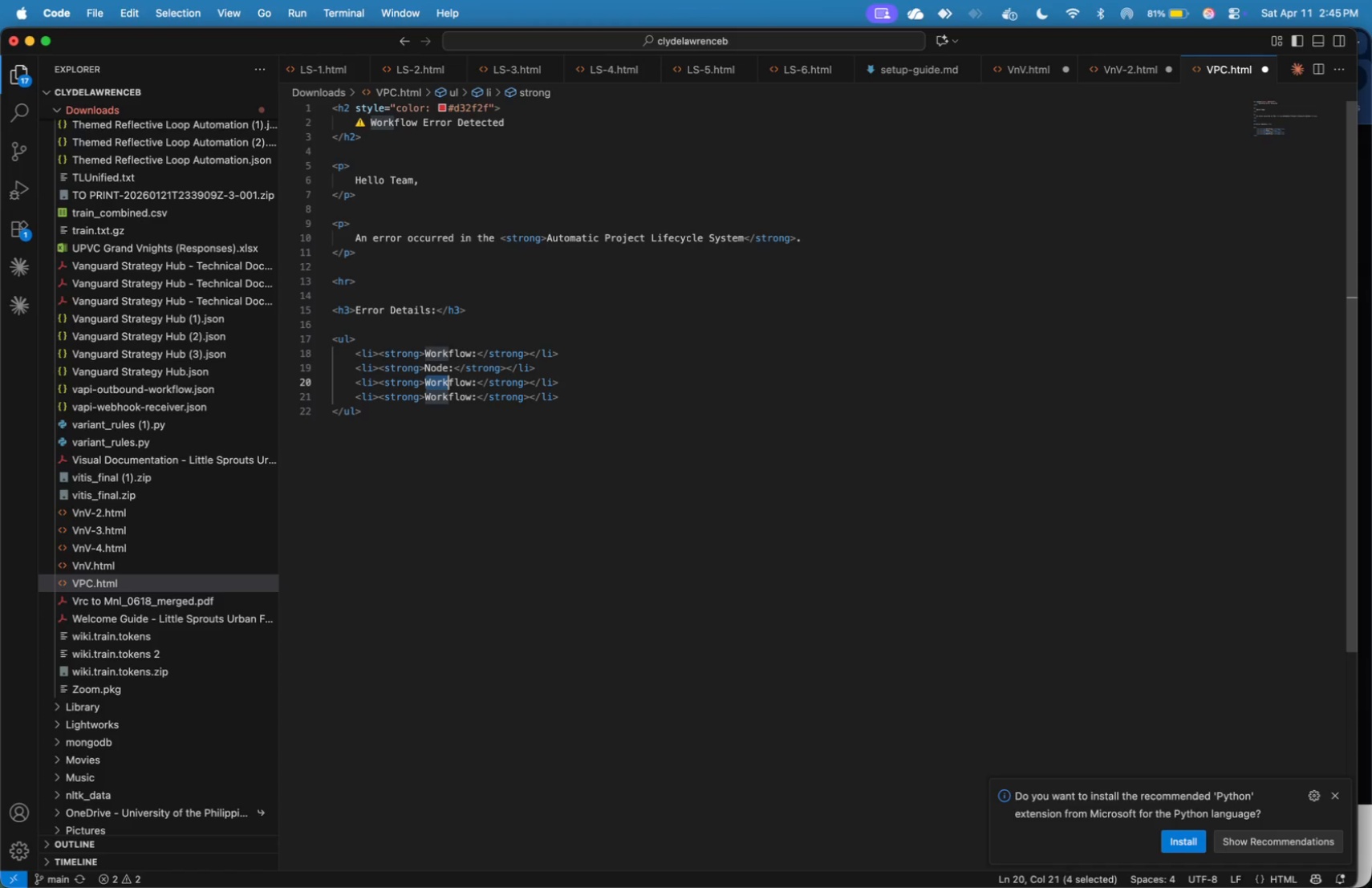 
key(Shift+ArrowRight)
 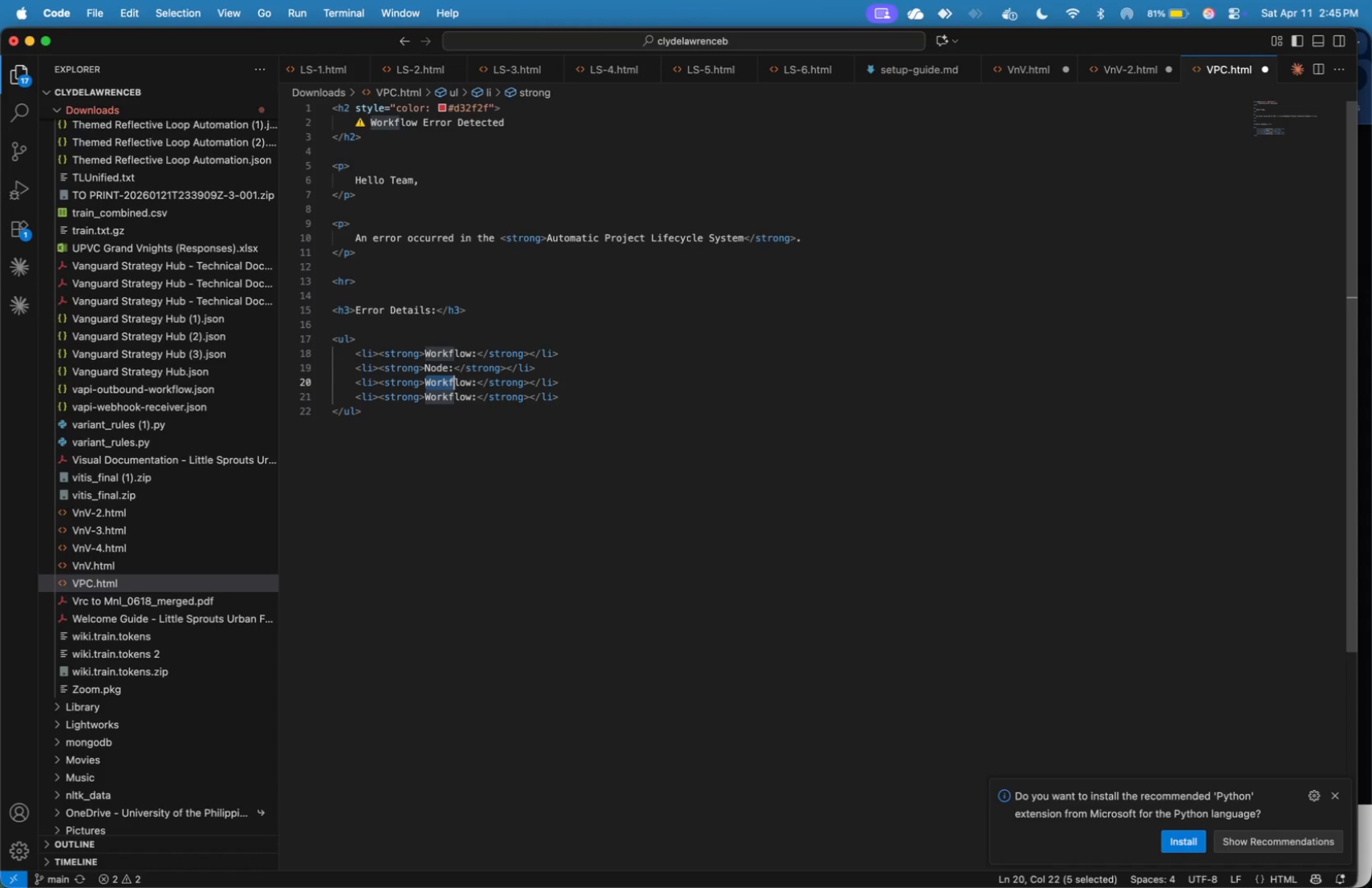 
key(Shift+ArrowRight)
 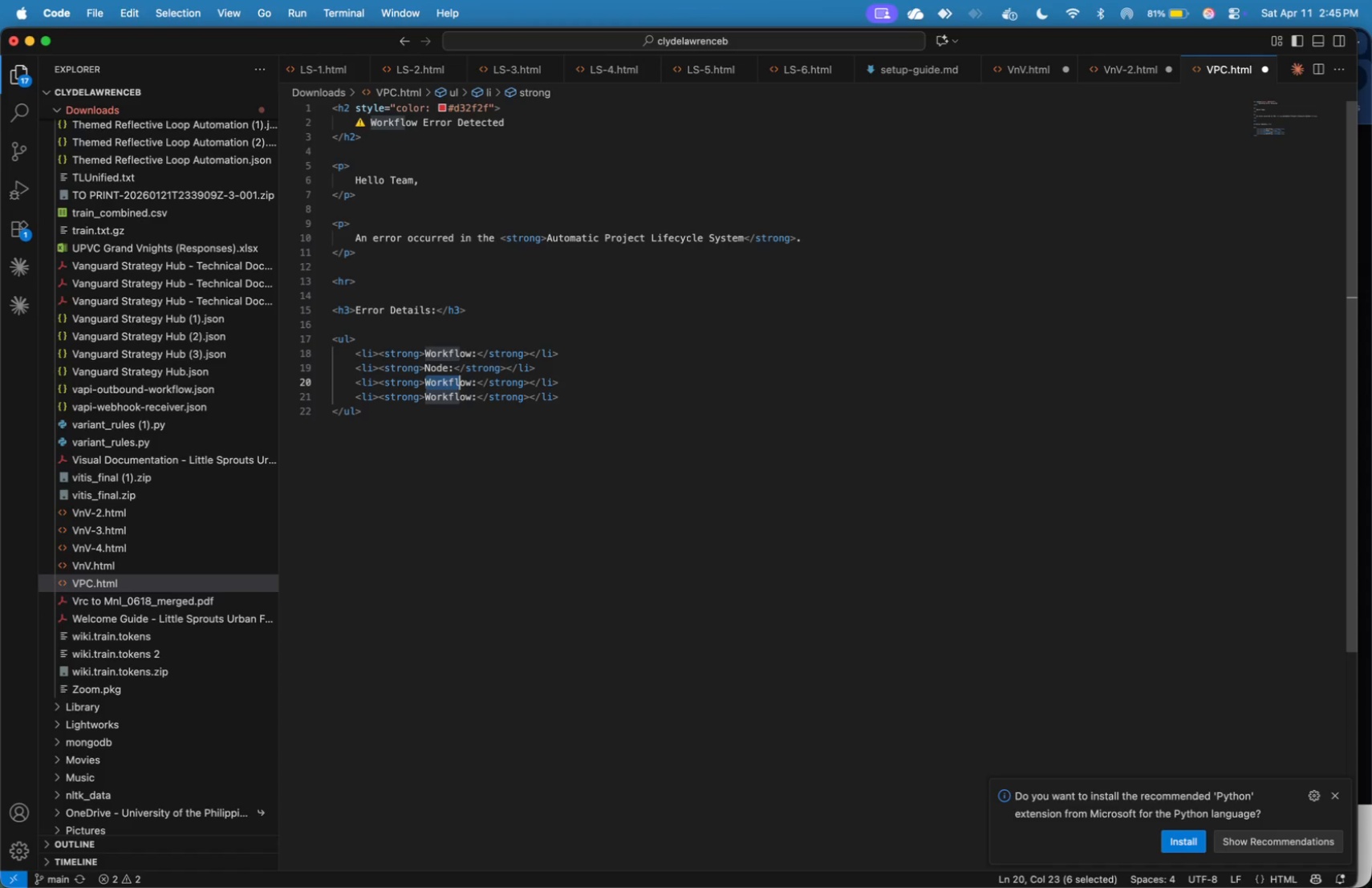 
key(Shift+ArrowRight)
 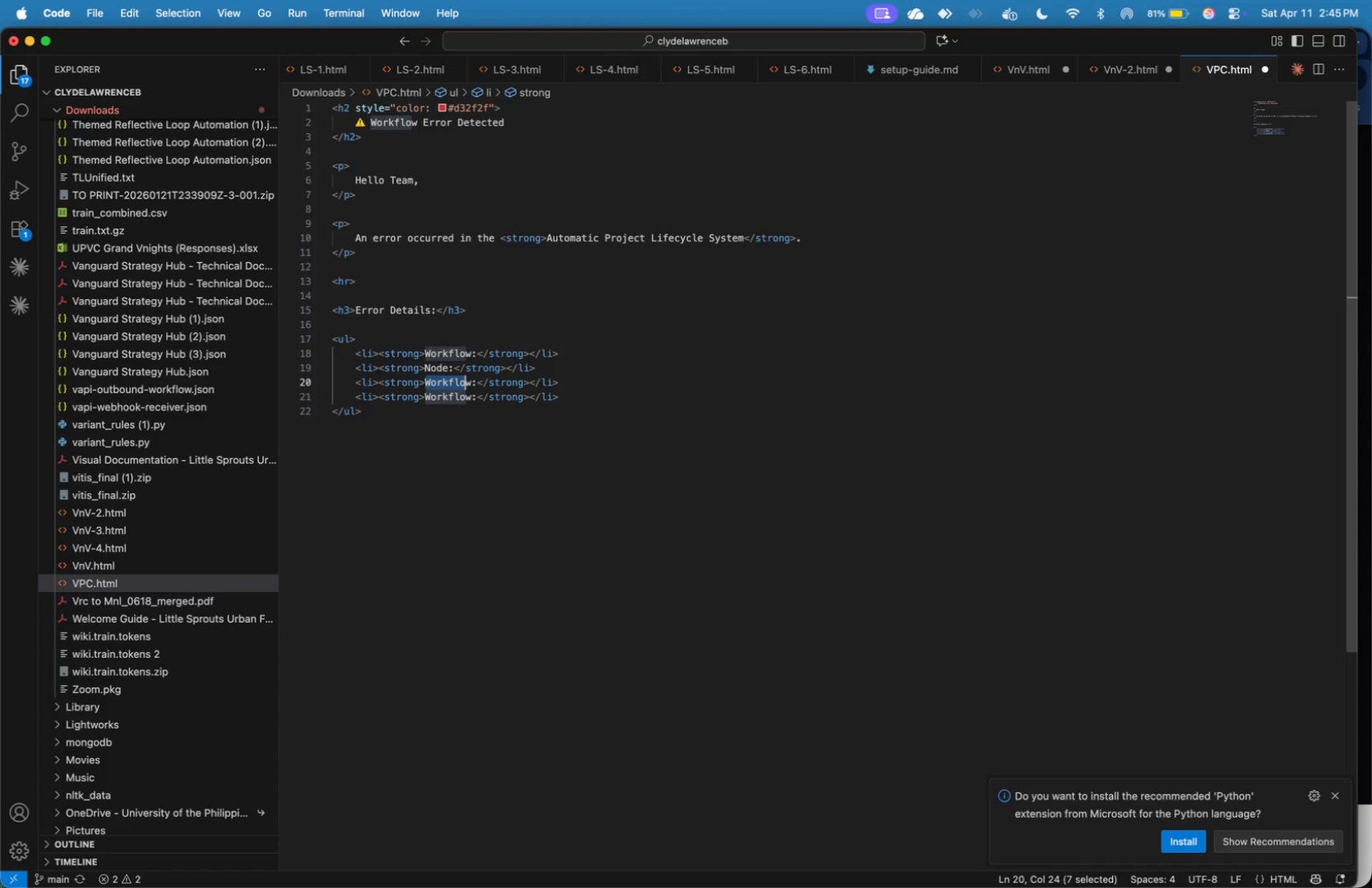 
key(Shift+ArrowRight)
 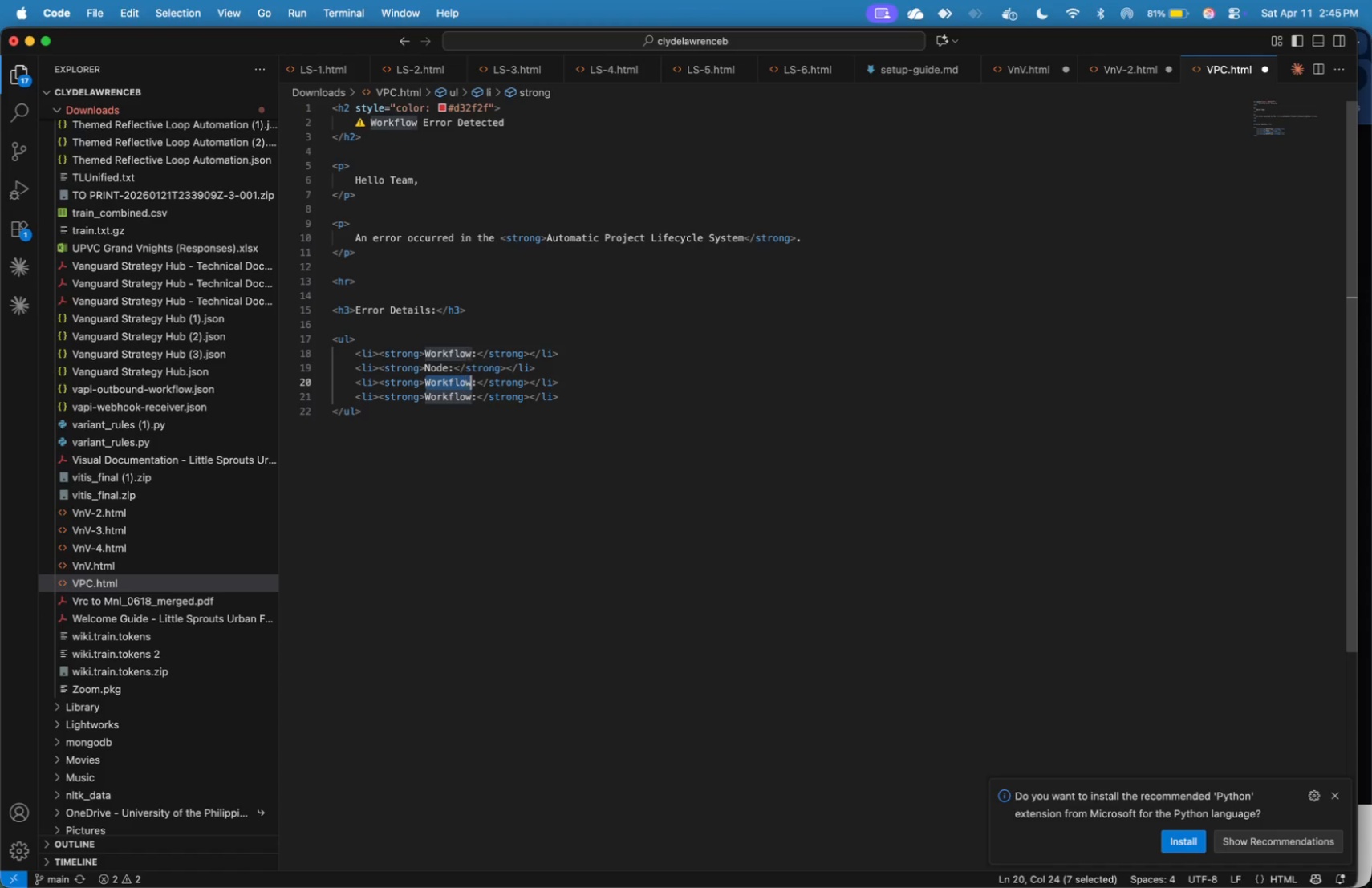 
key(Shift+ArrowRight)
 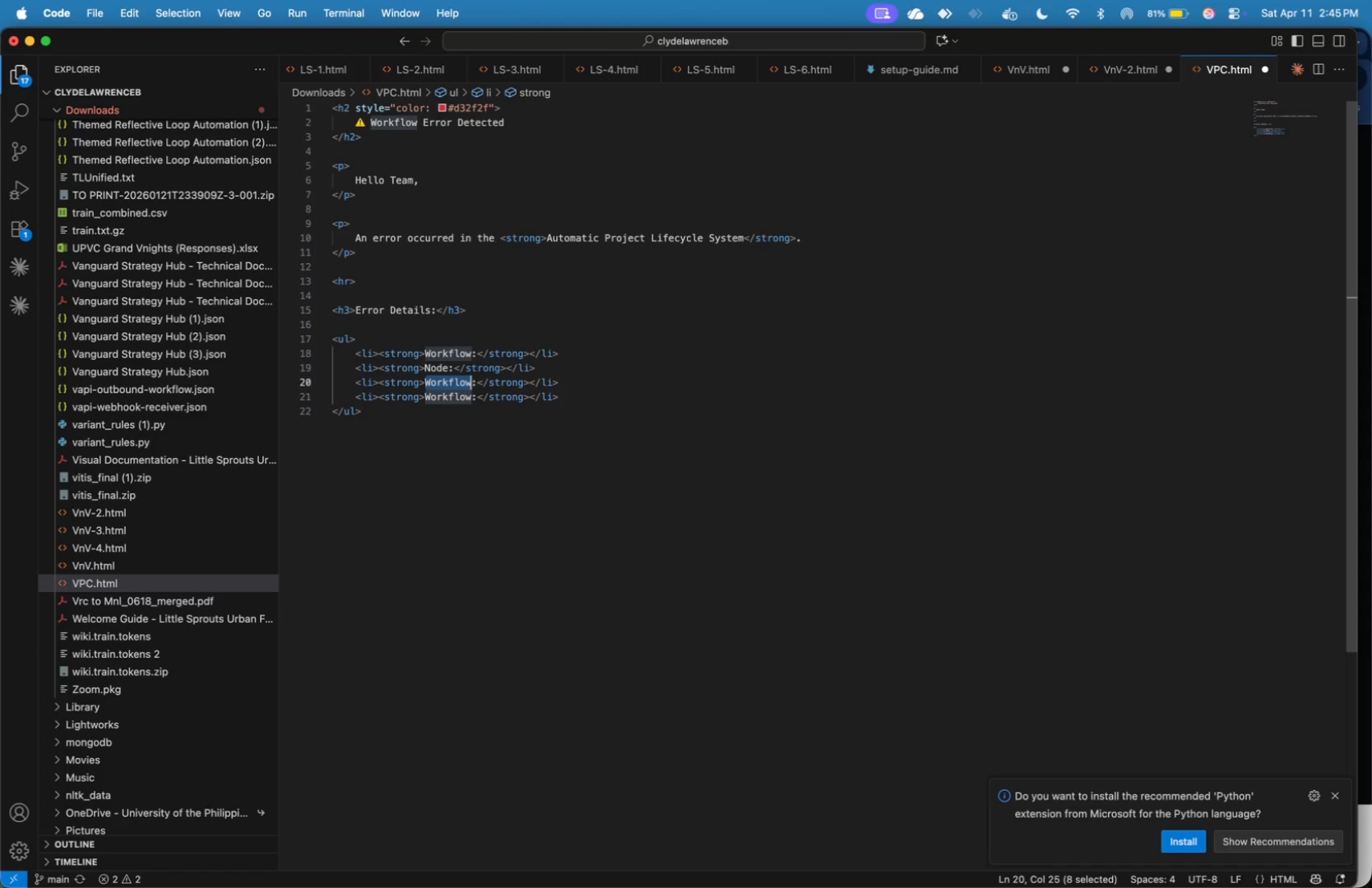 
type(Error Message)
 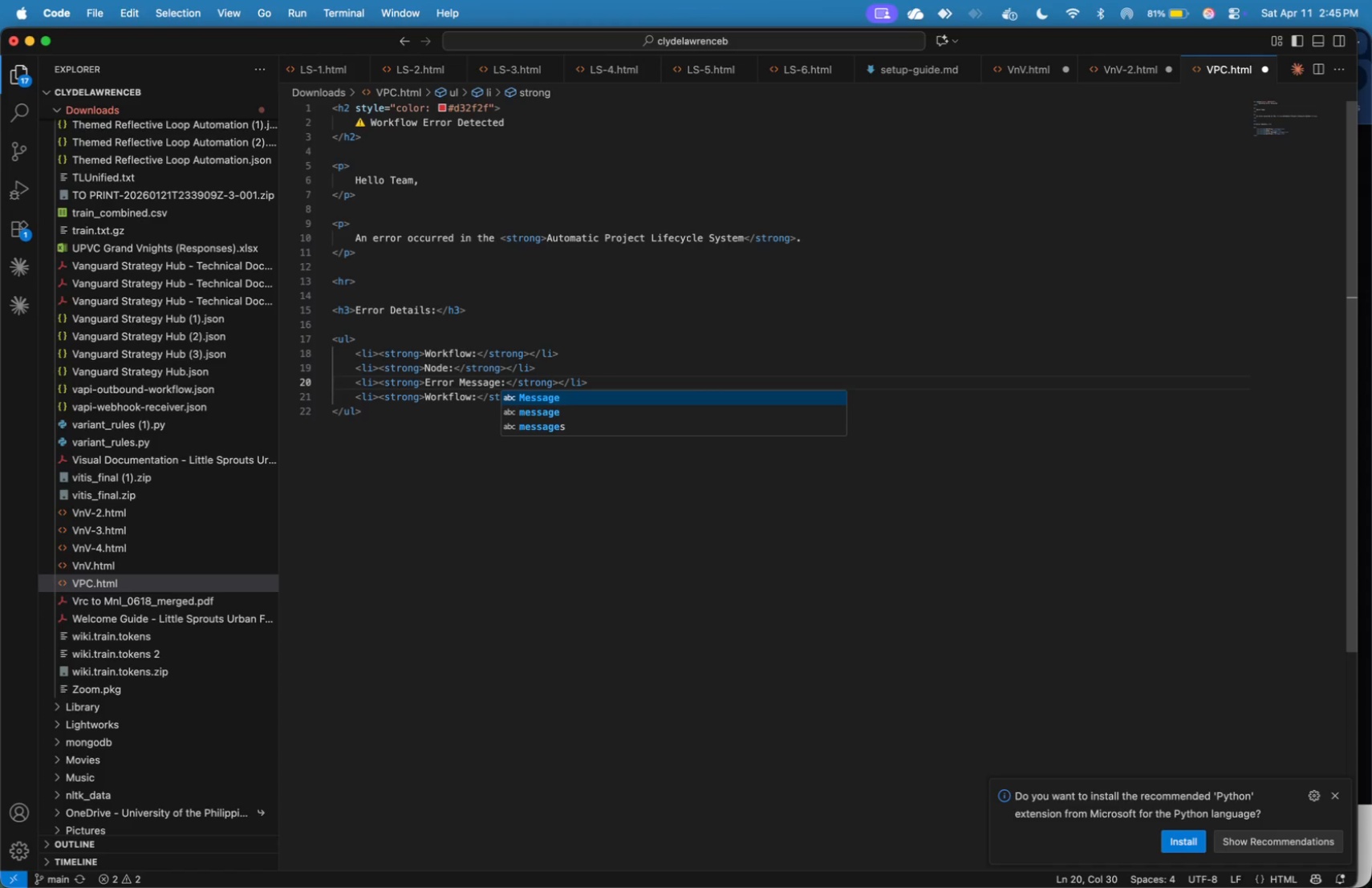 
key(ArrowRight)
 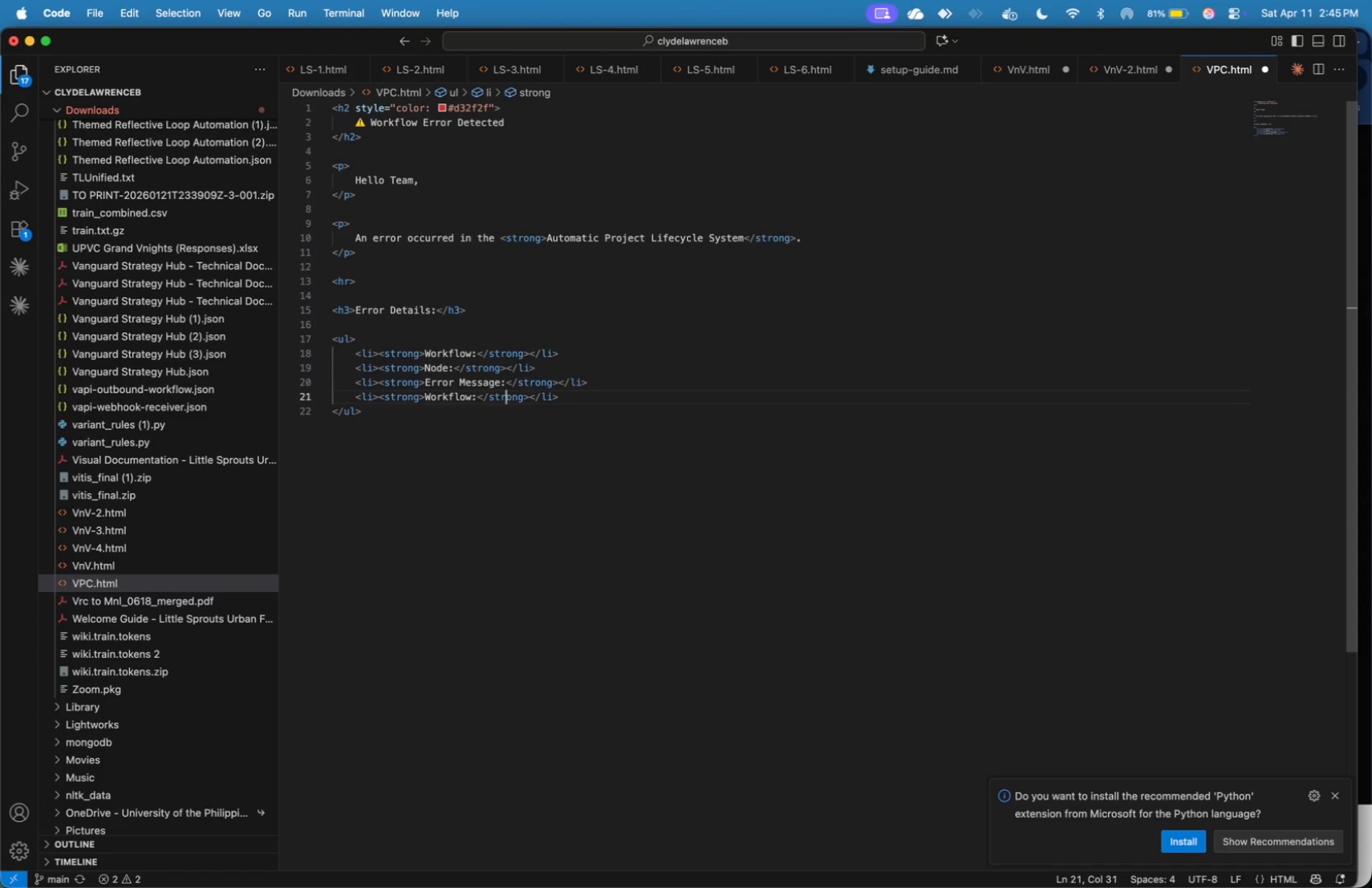 
key(ArrowDown)
 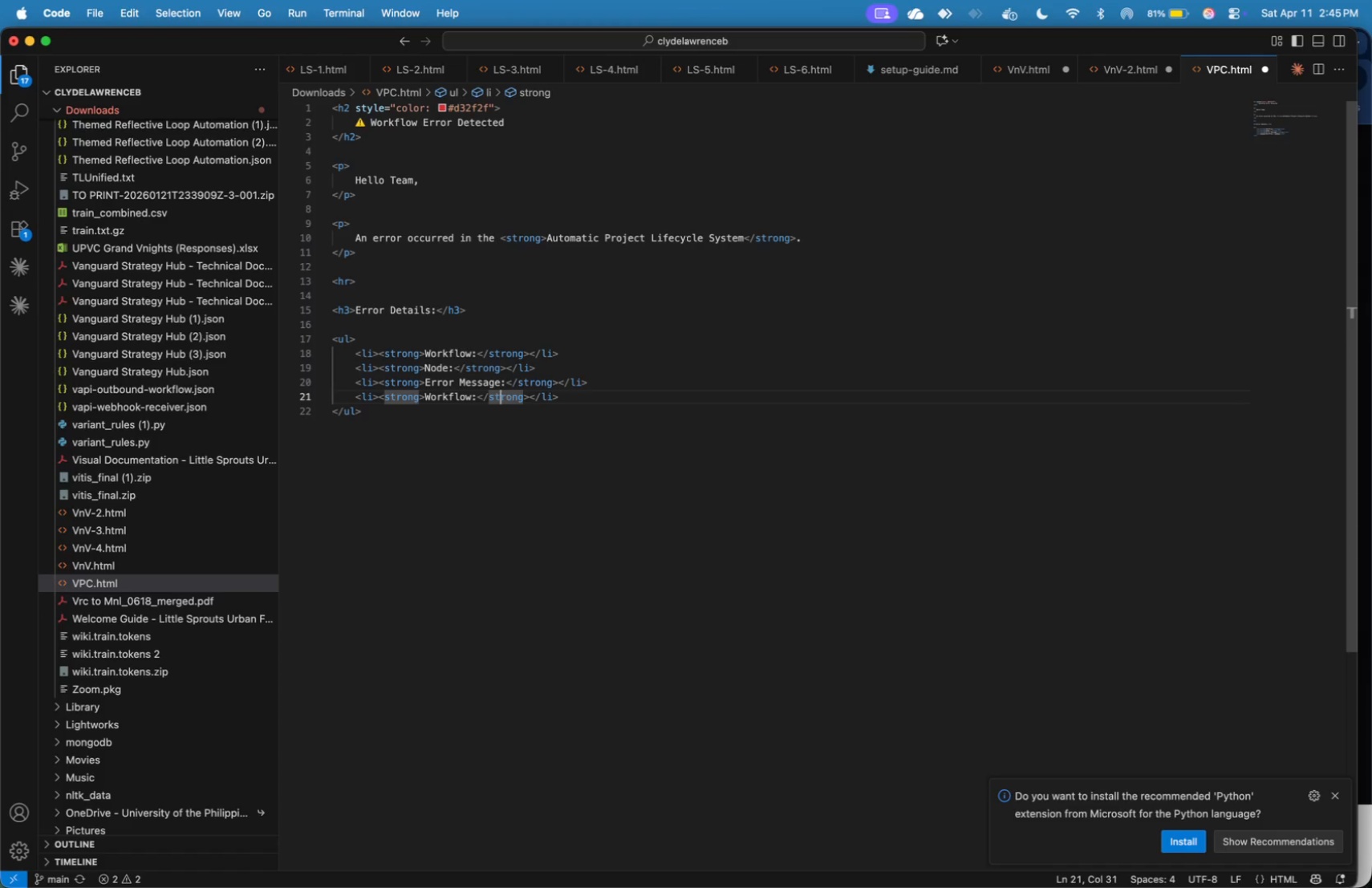 
key(ArrowLeft)
 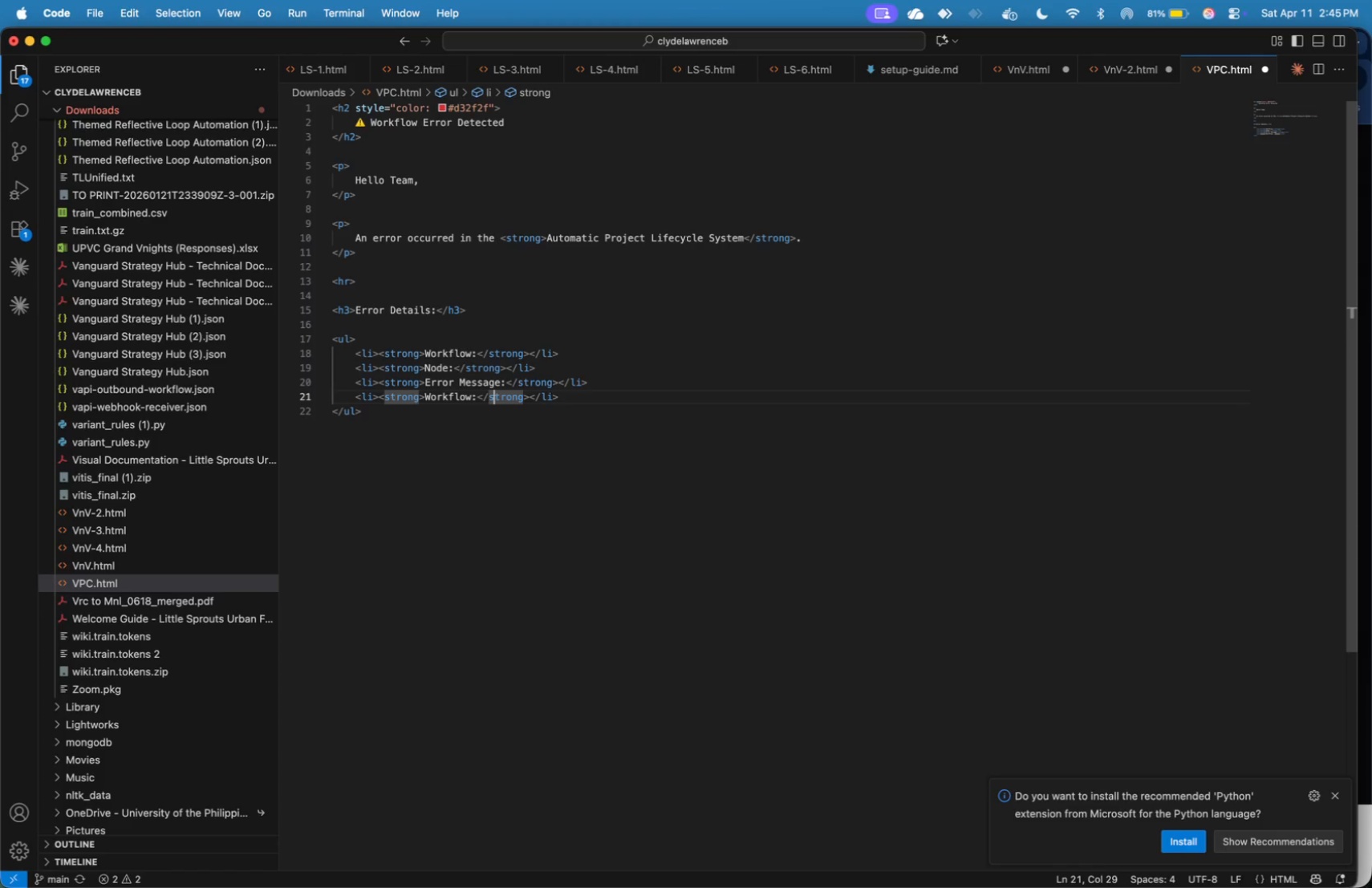 
key(ArrowLeft)
 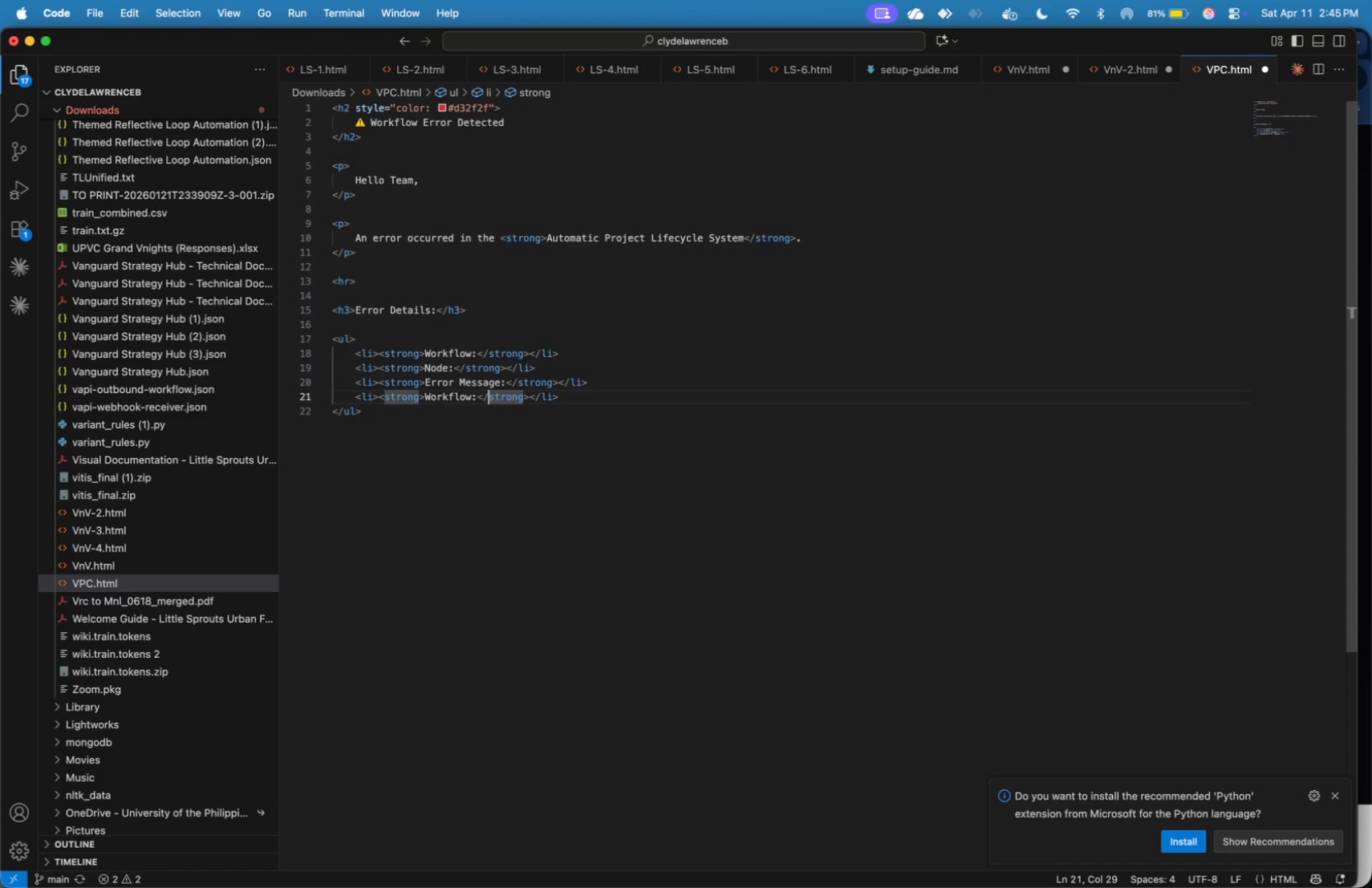 
key(ArrowLeft)
 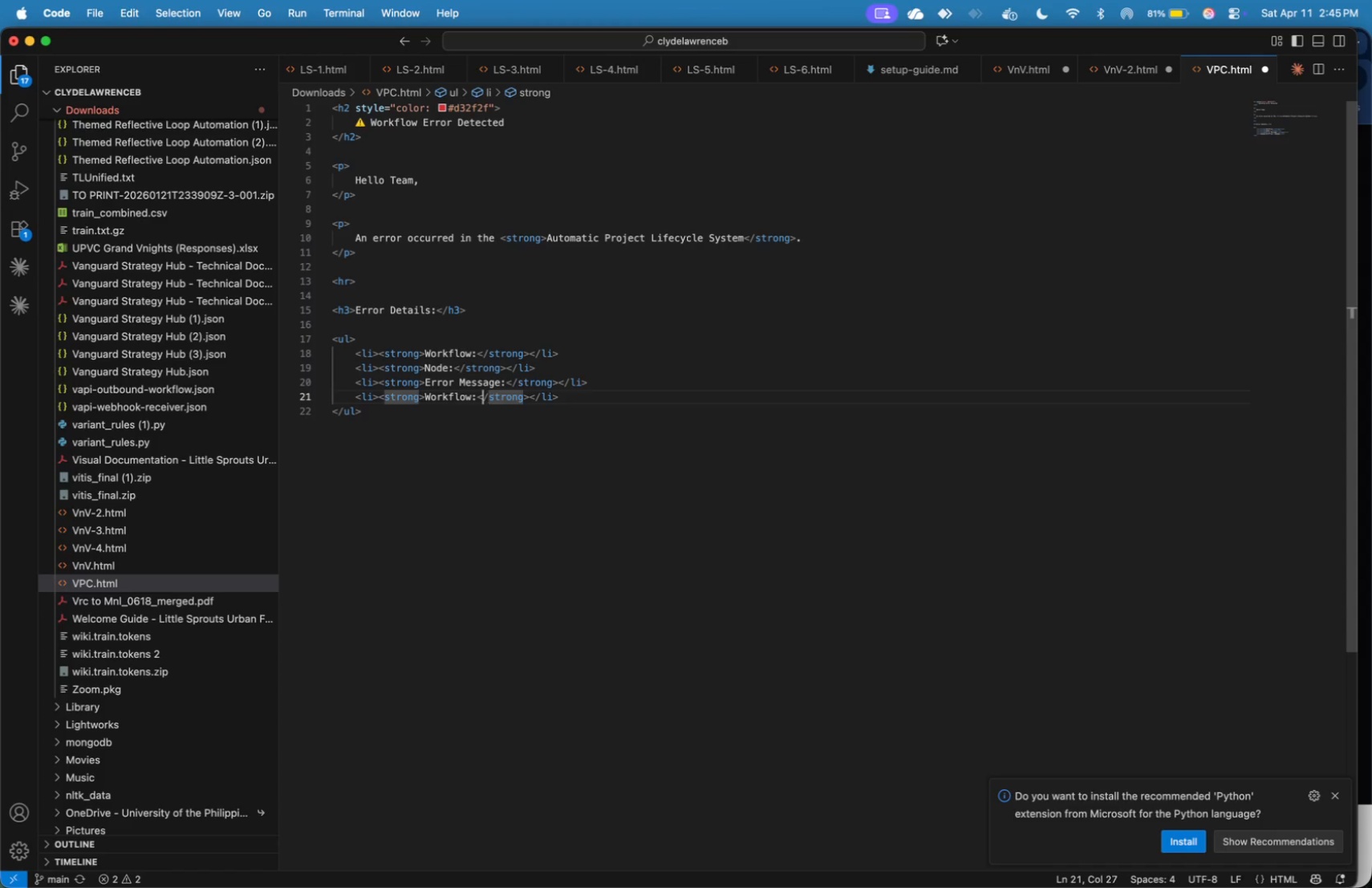 
key(ArrowLeft)
 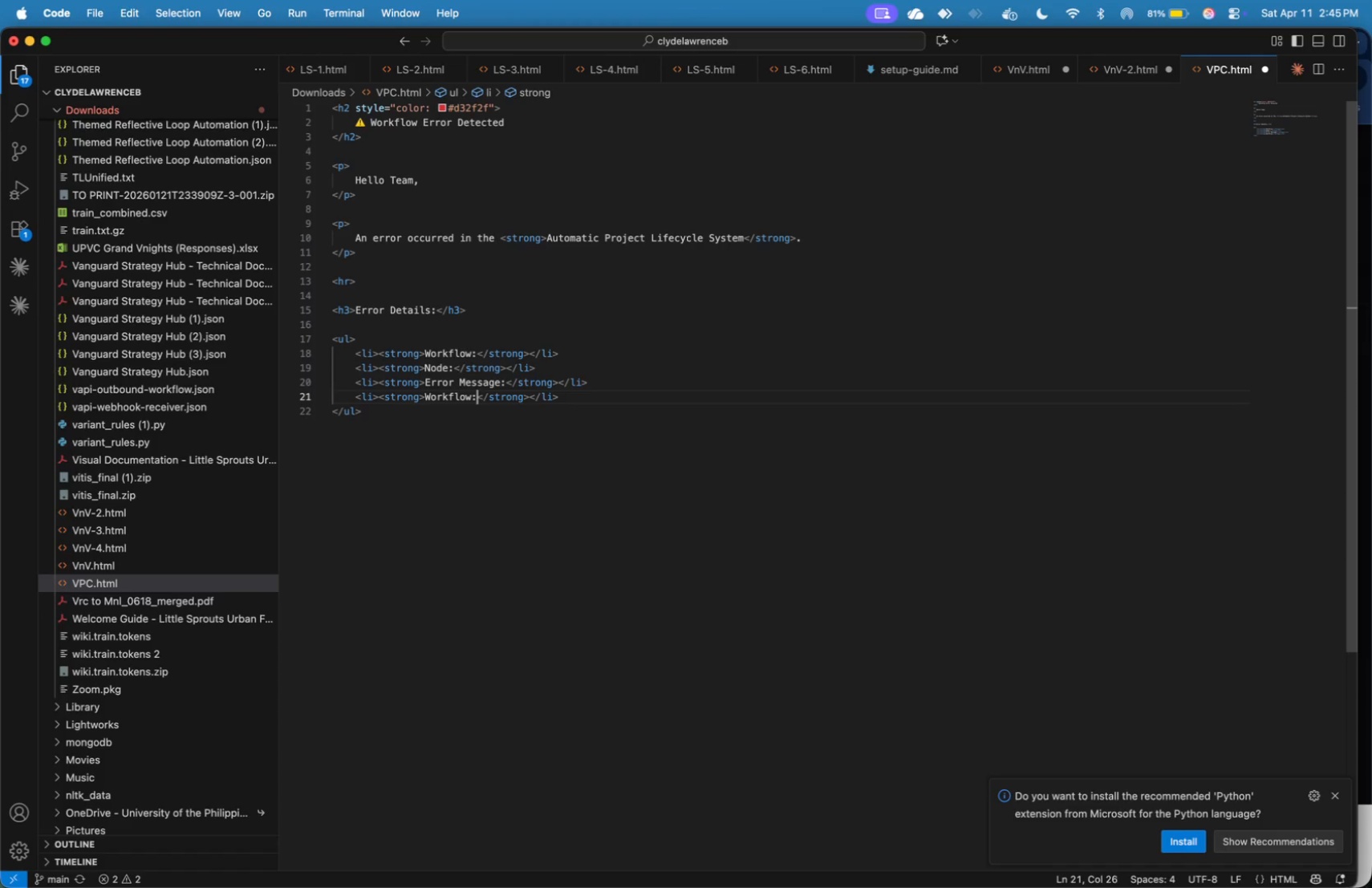 
key(ArrowLeft)
 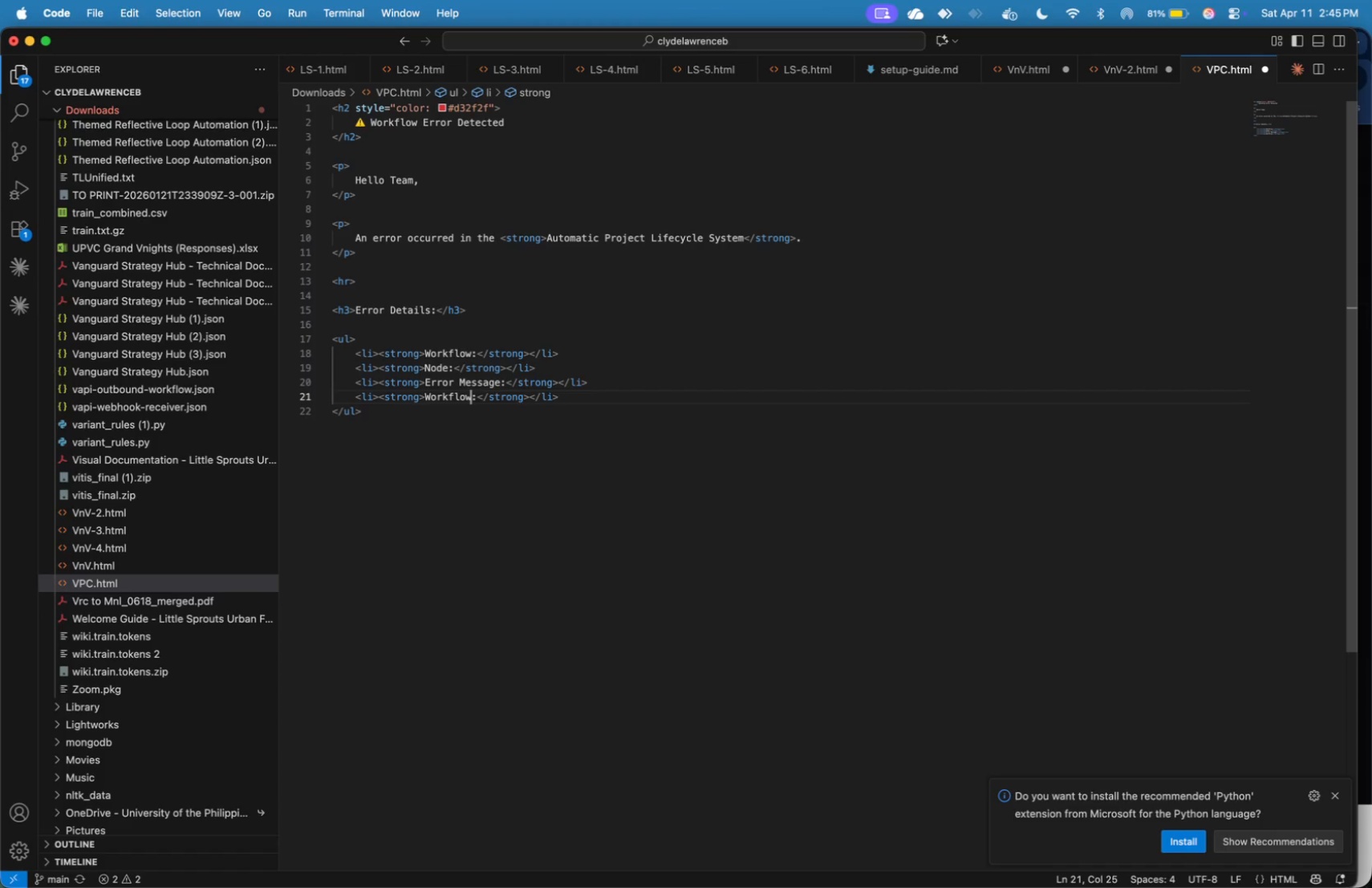 
key(ArrowLeft)
 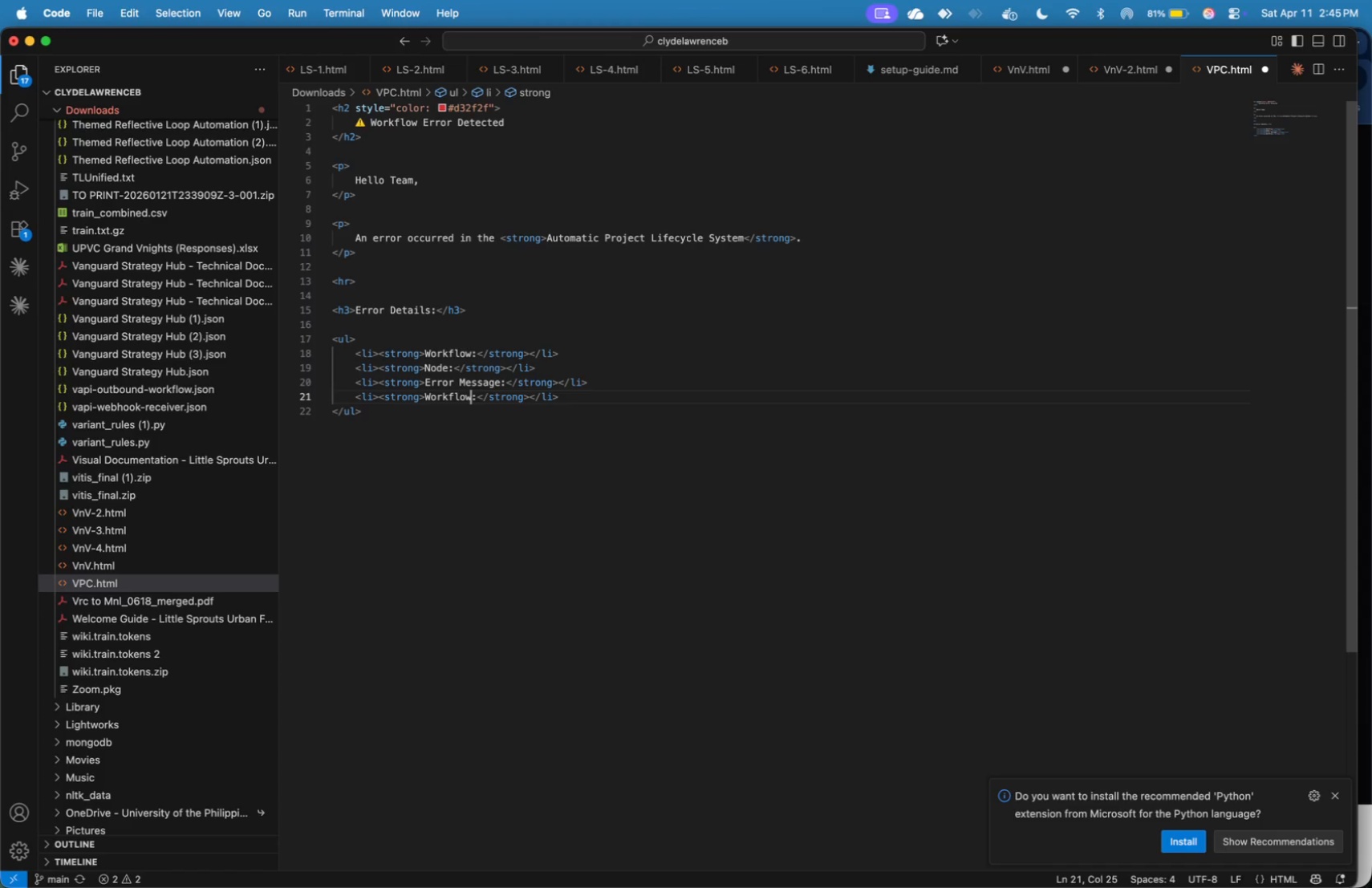 
key(Shift+ArrowLeft)
 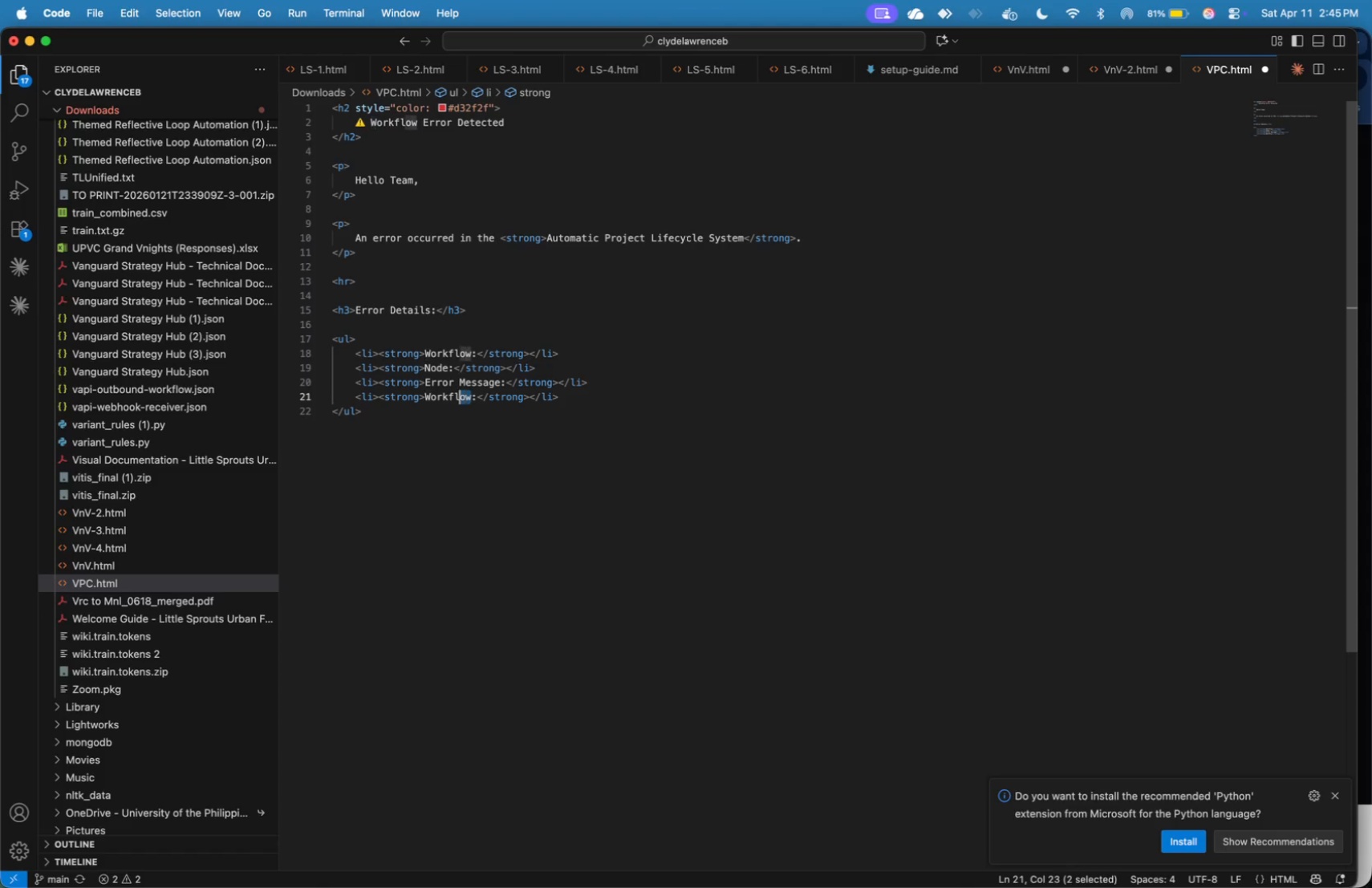 
key(Shift+ArrowLeft)
 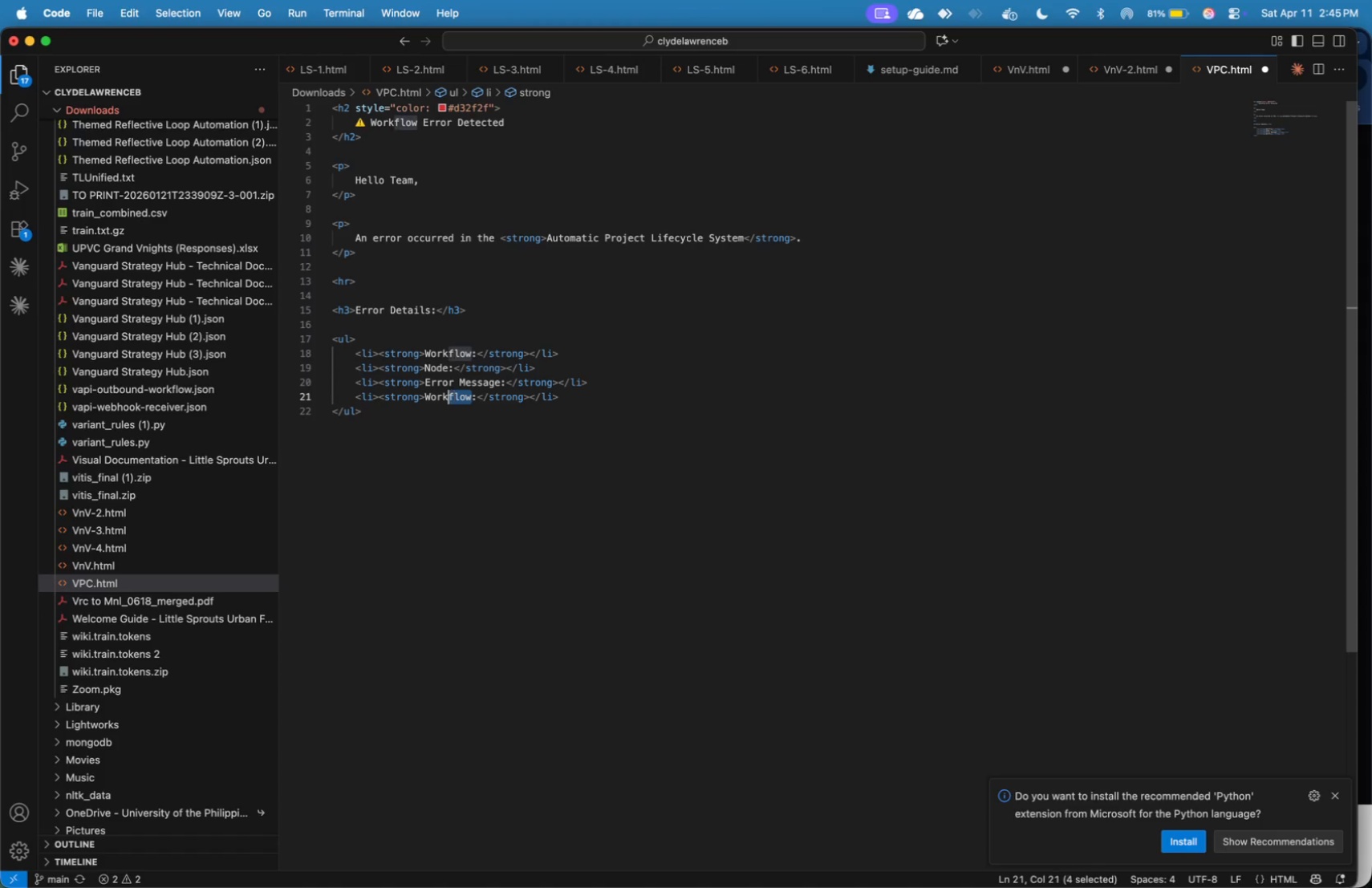 
key(Shift+ArrowLeft)
 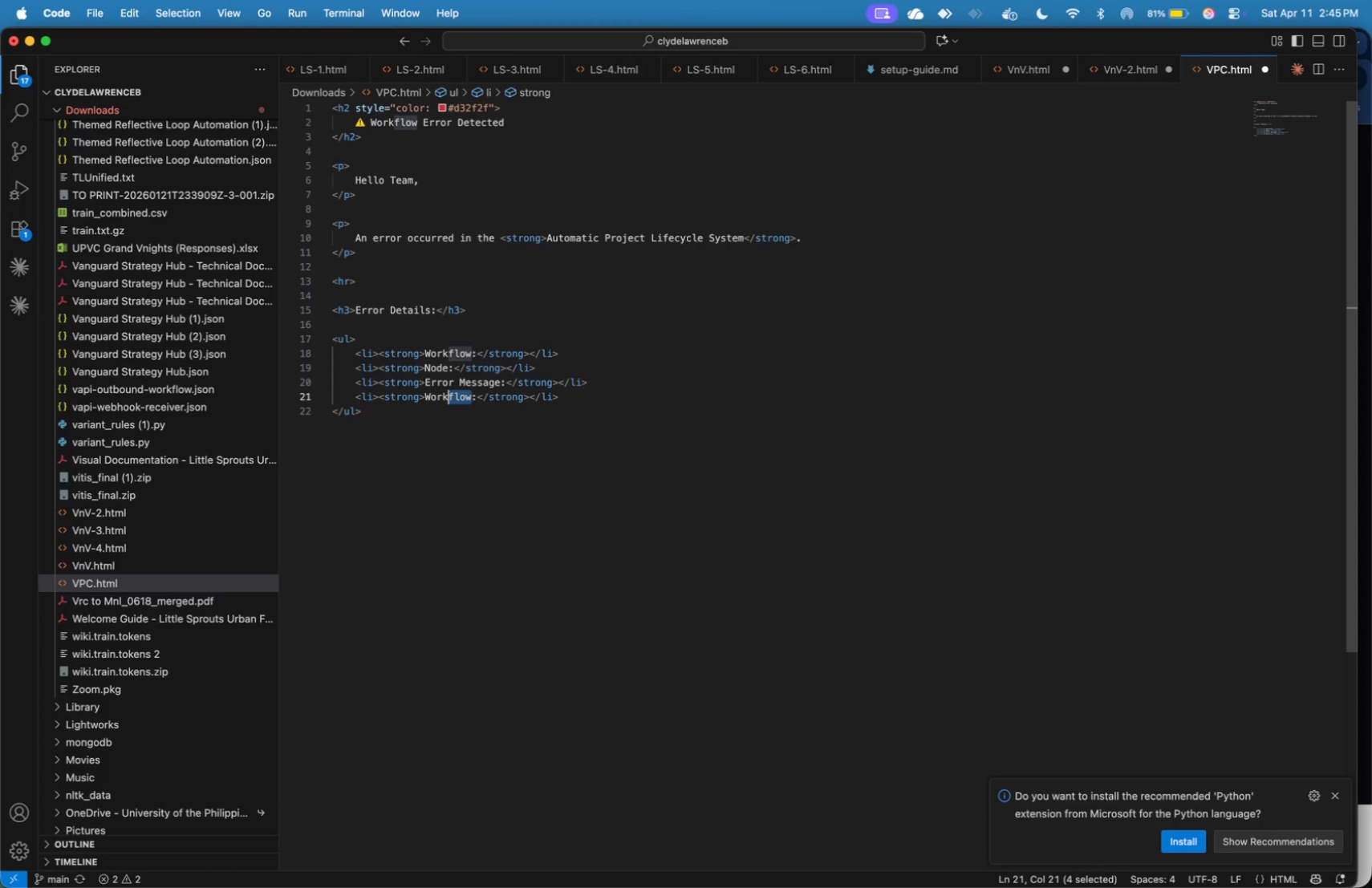 
key(Shift+ArrowLeft)
 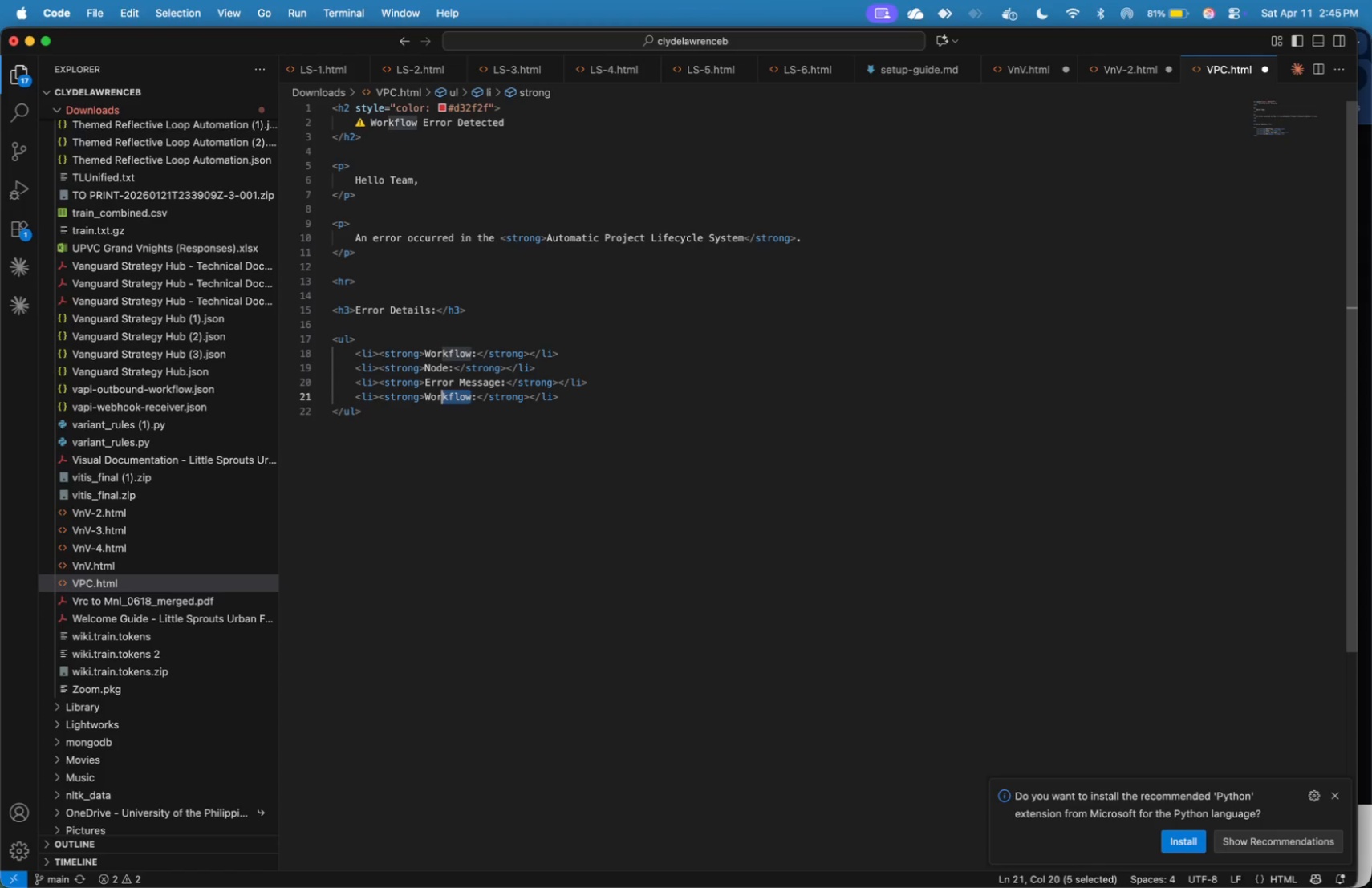 
key(Shift+ArrowLeft)
 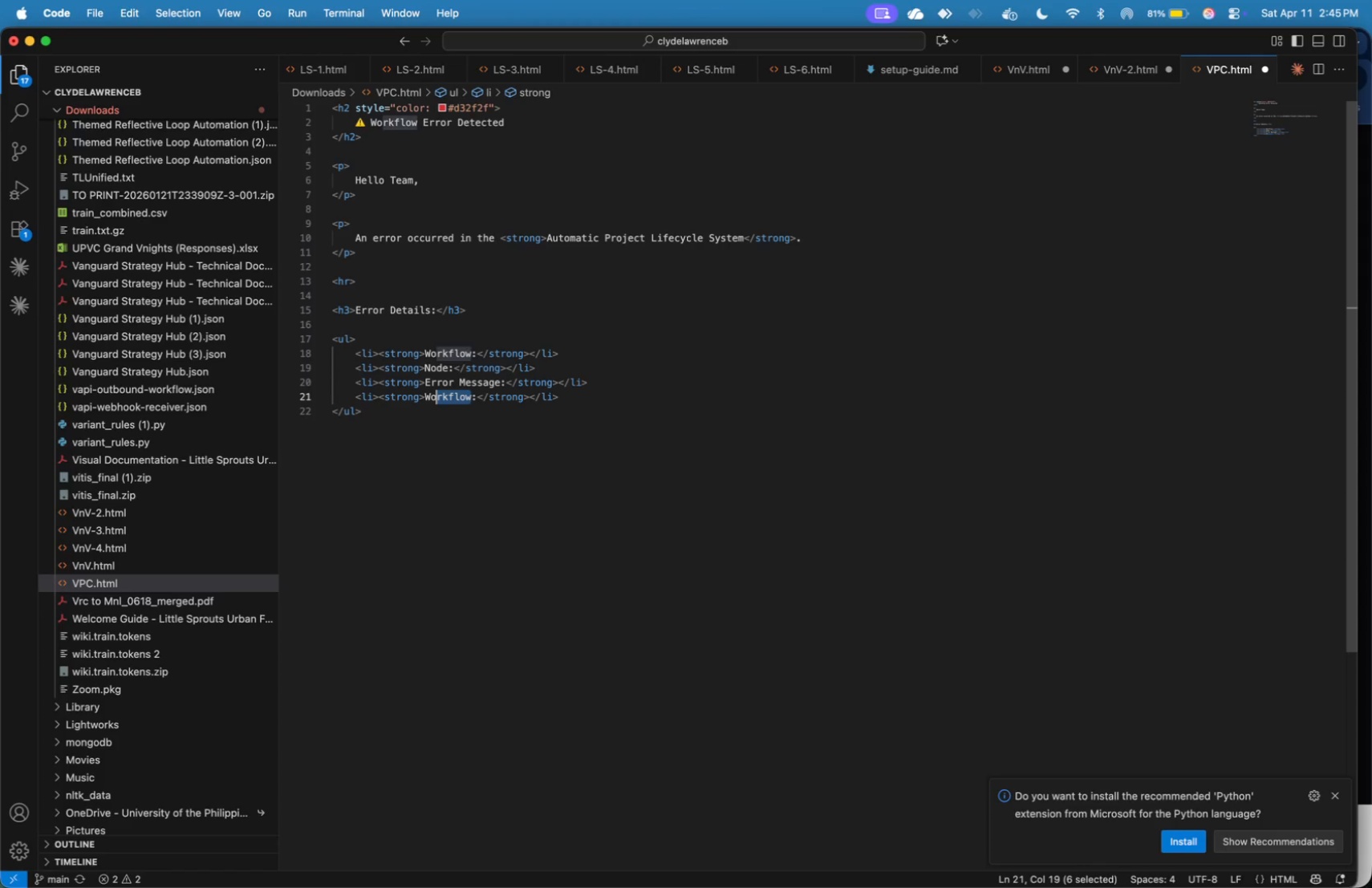 
key(Shift+ArrowLeft)
 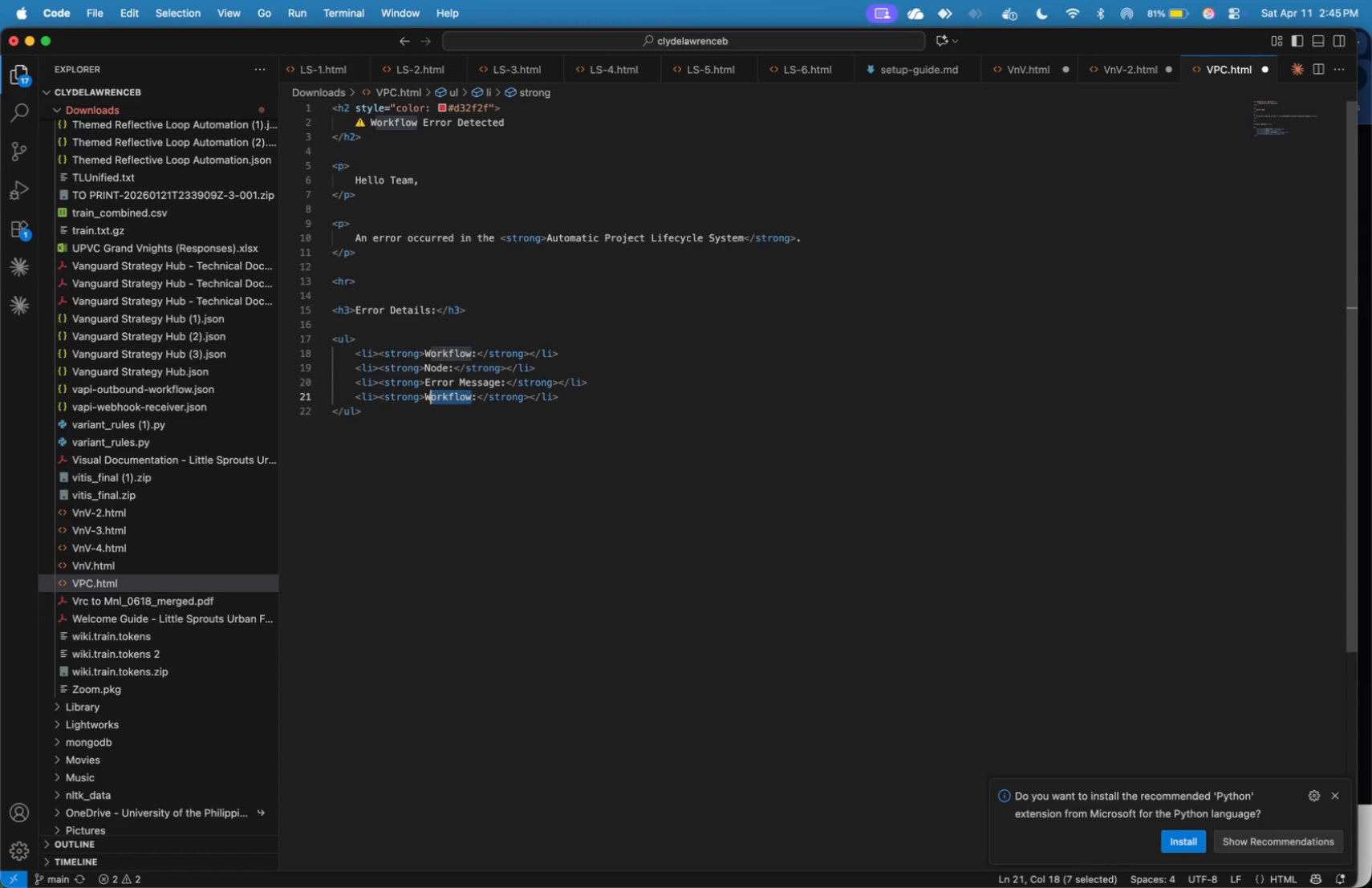 
key(Shift+ArrowLeft)
 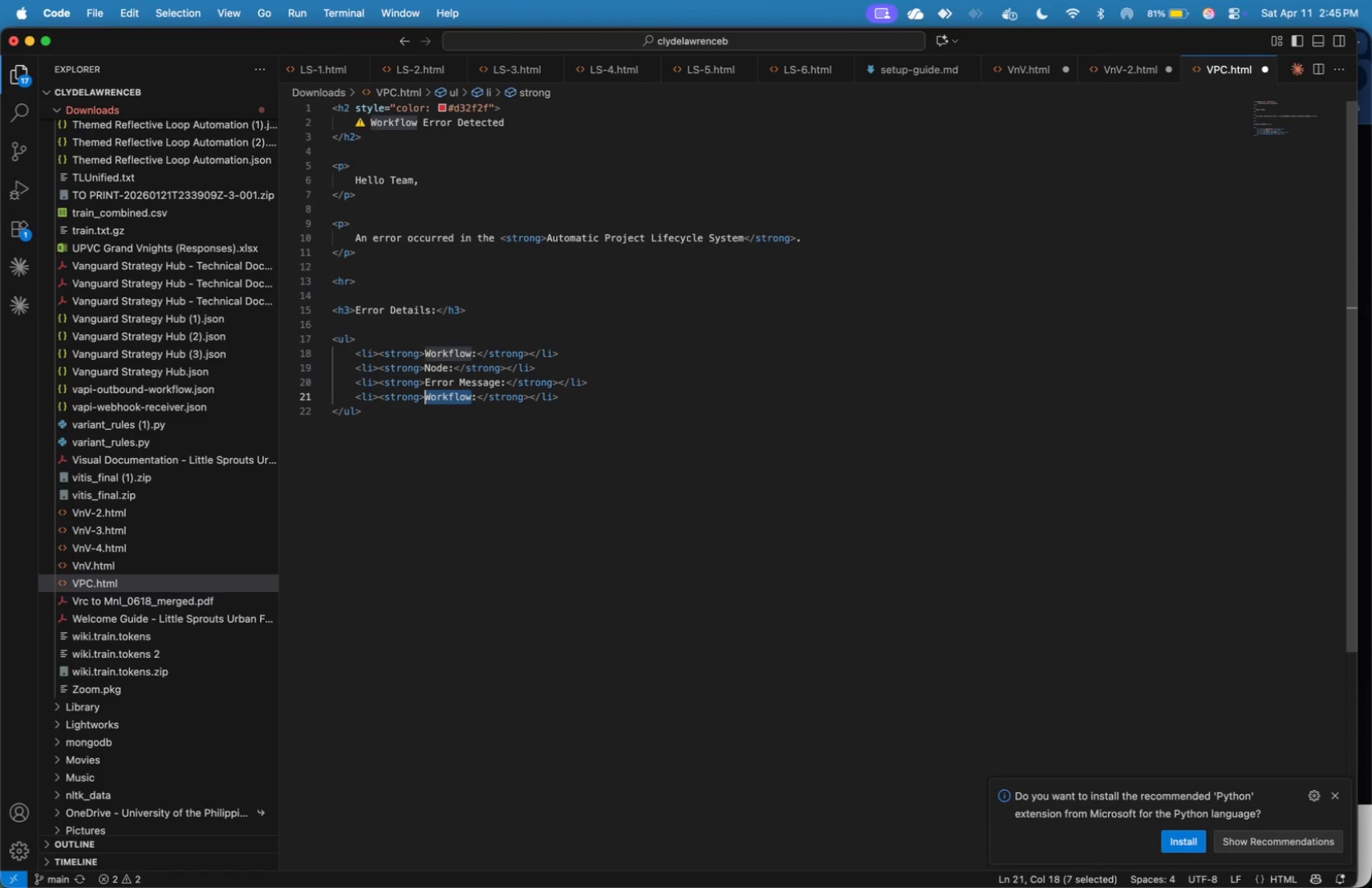 
key(Shift+ArrowLeft)
 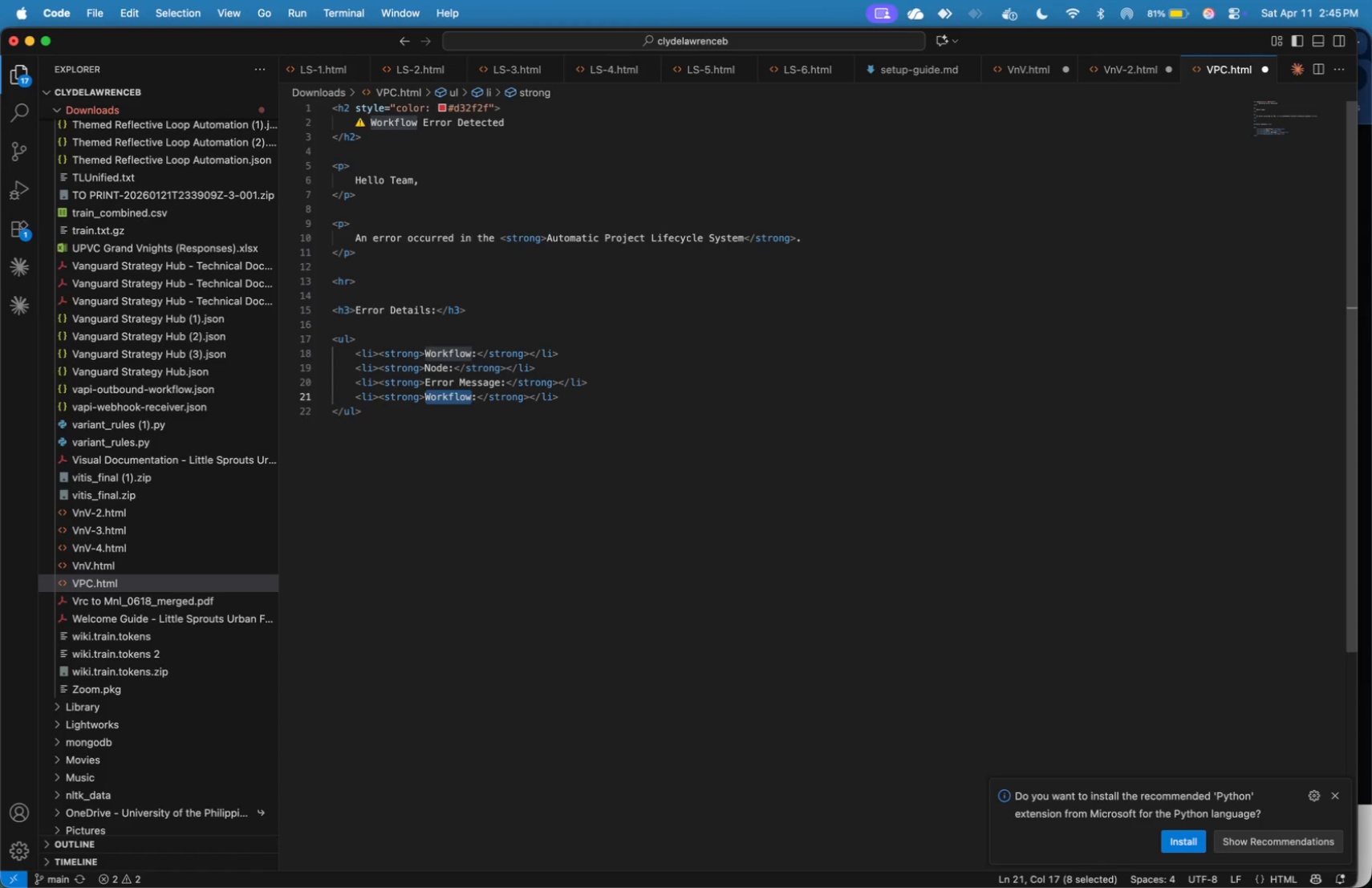 
type(Time)
 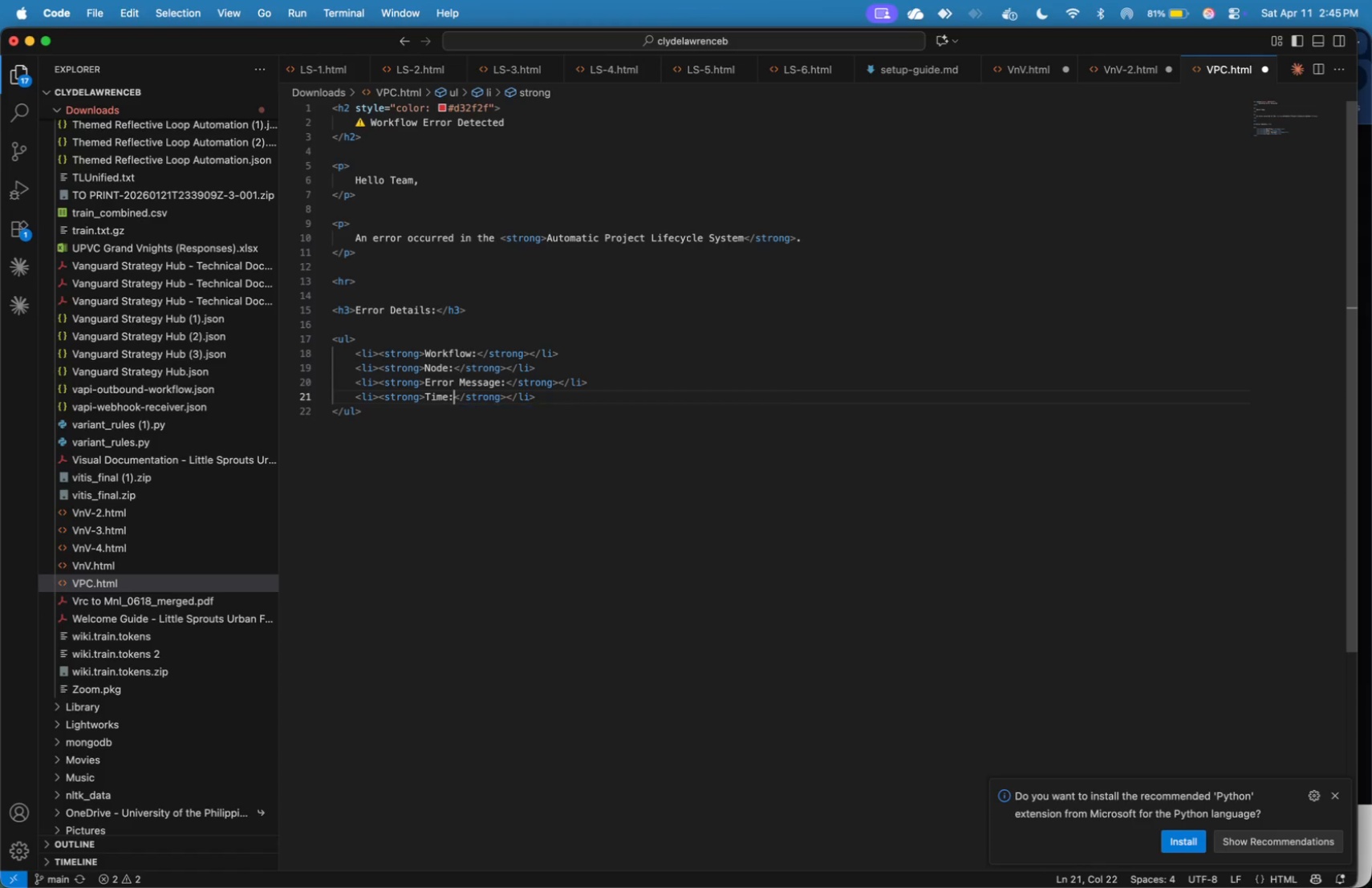 
key(ArrowRight)
 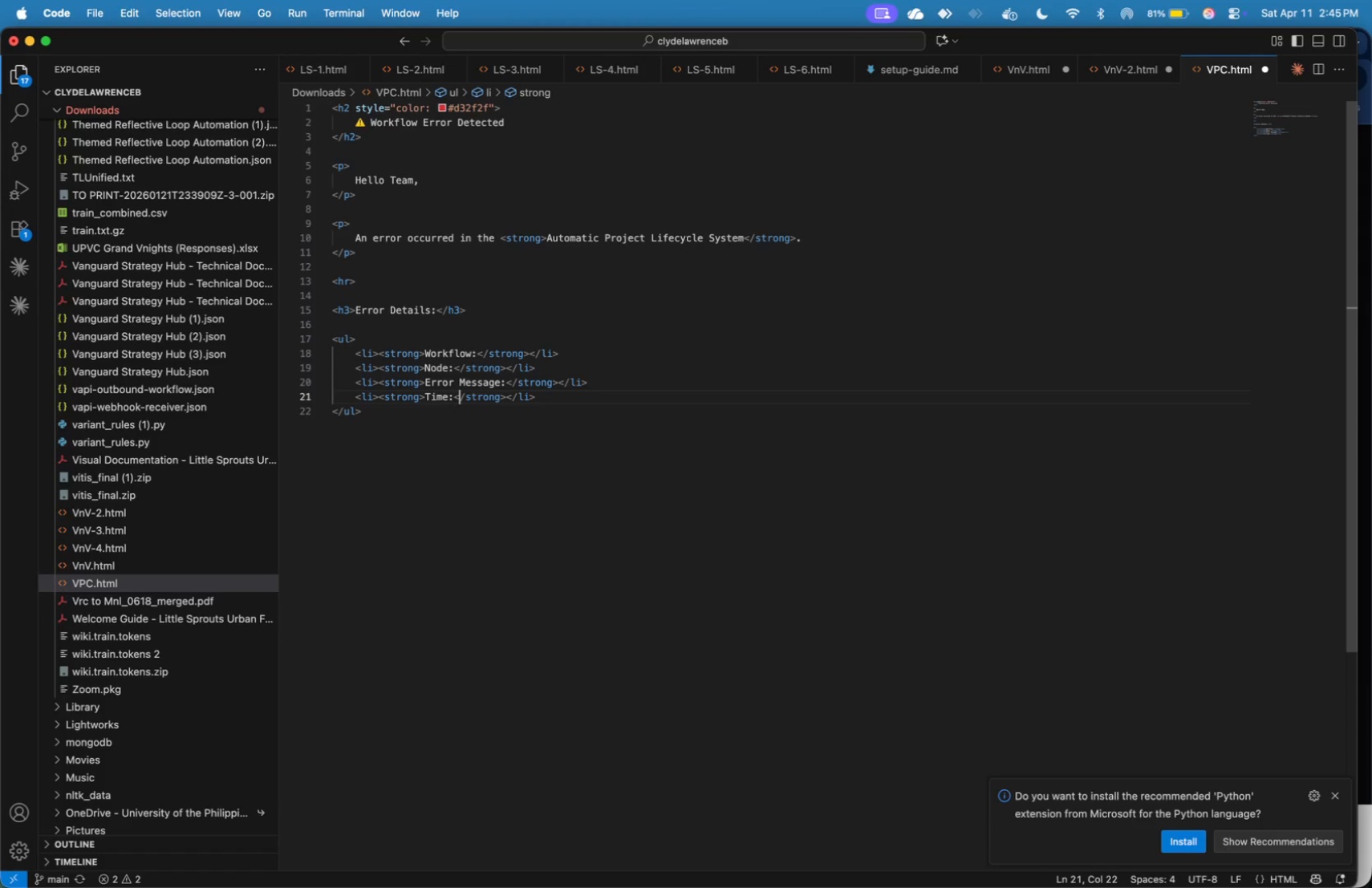 
key(ArrowRight)
 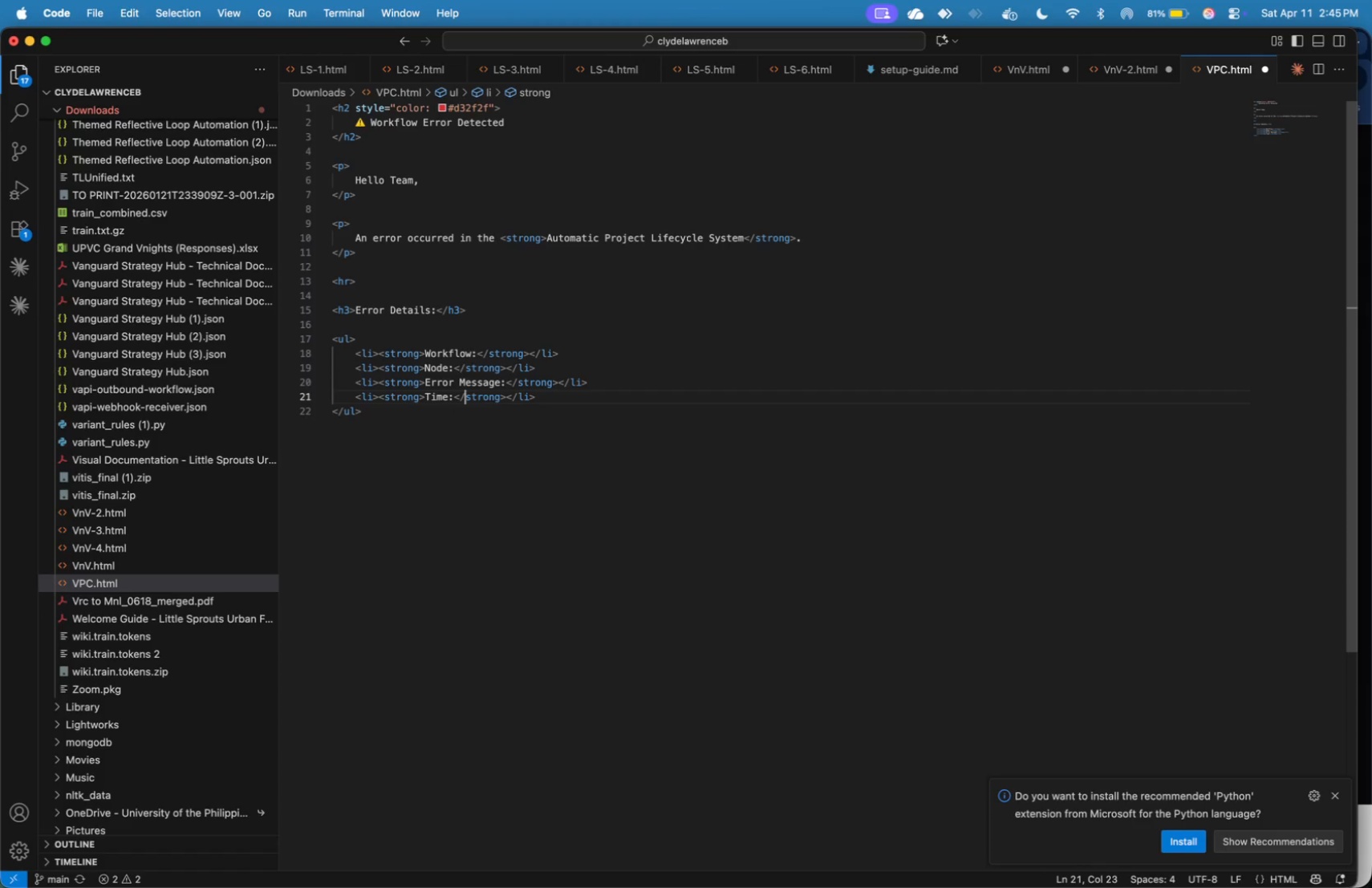 
key(ArrowRight)
 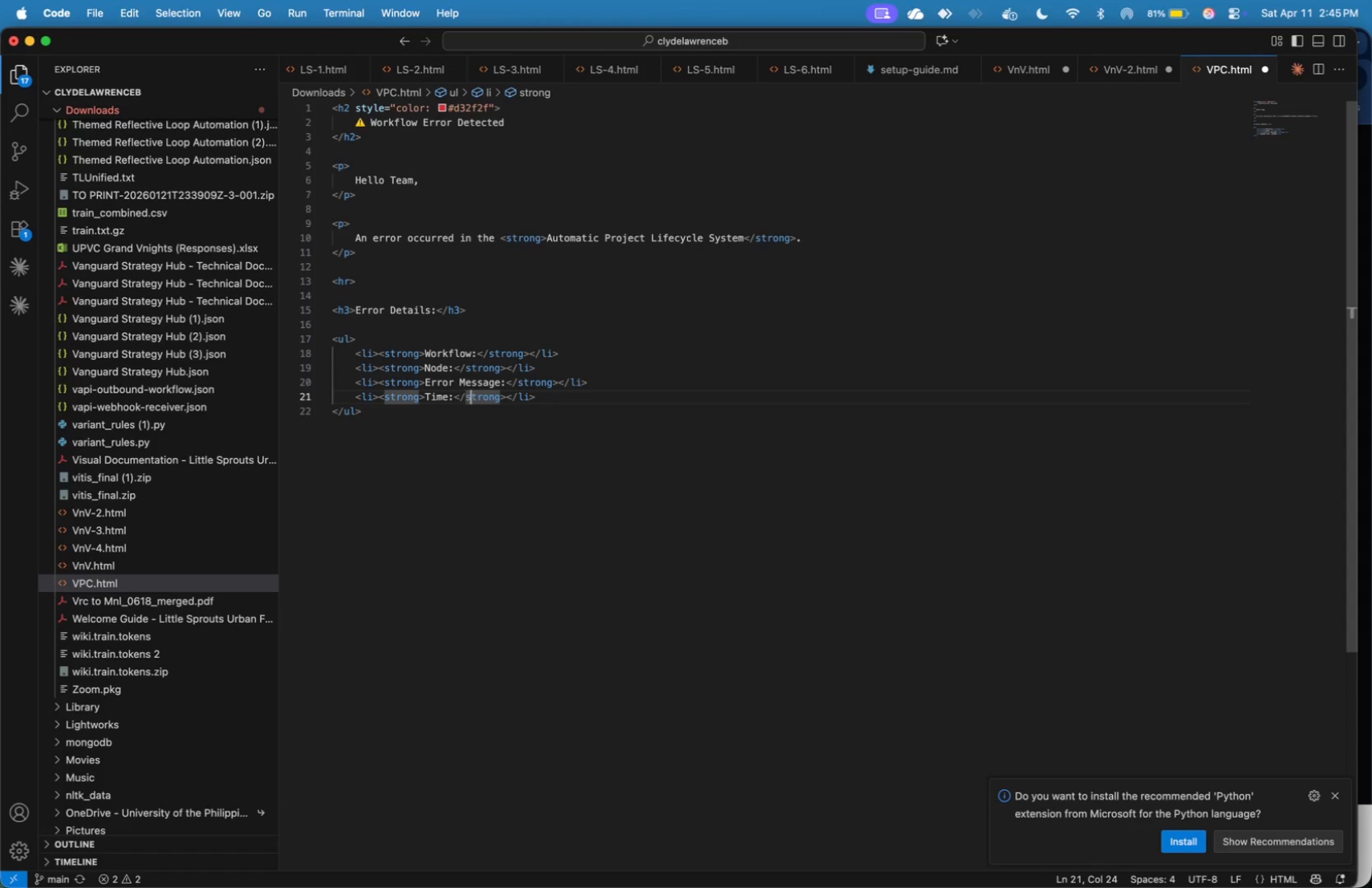 
key(ArrowRight)
 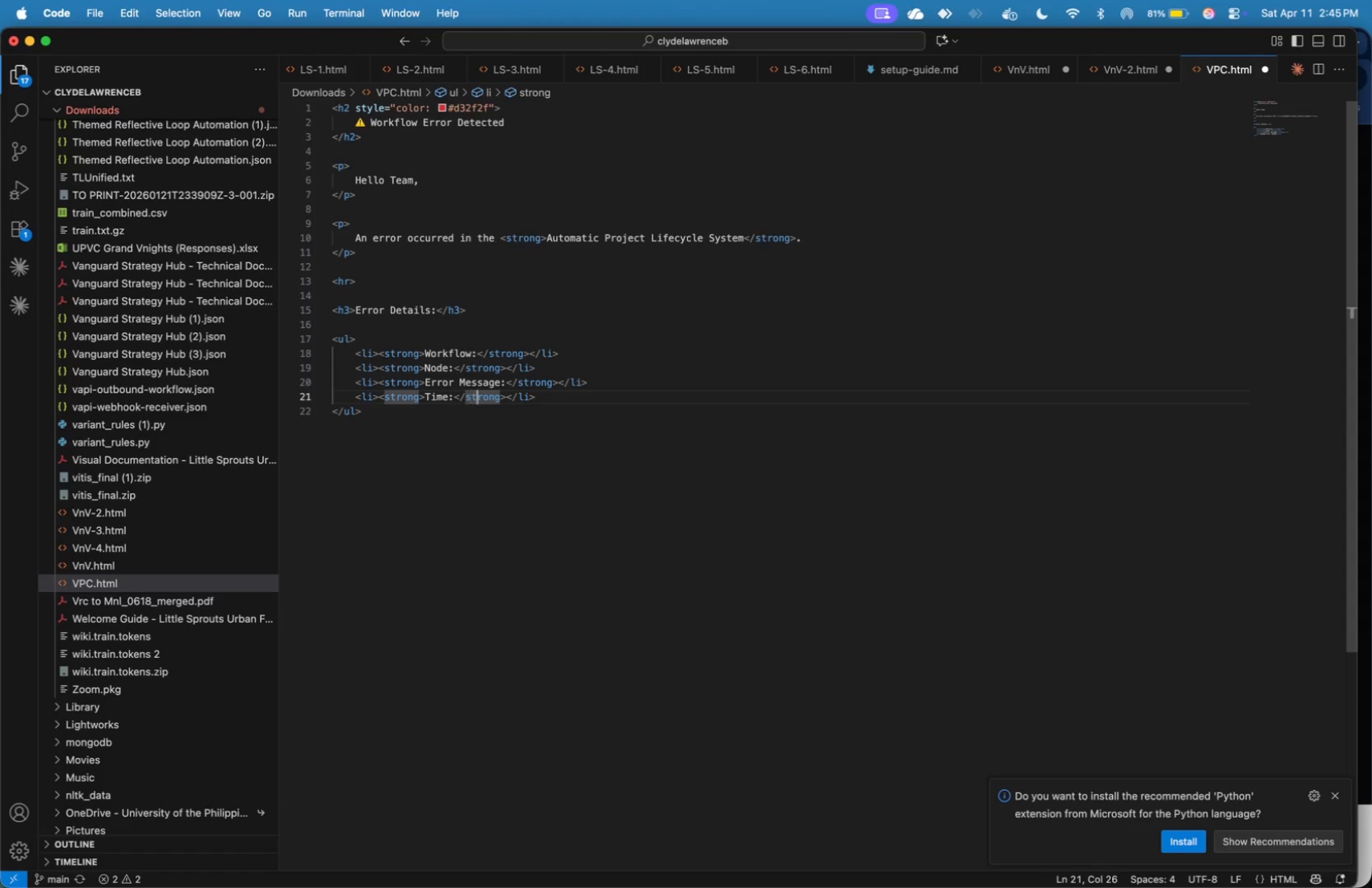 
key(ArrowRight)
 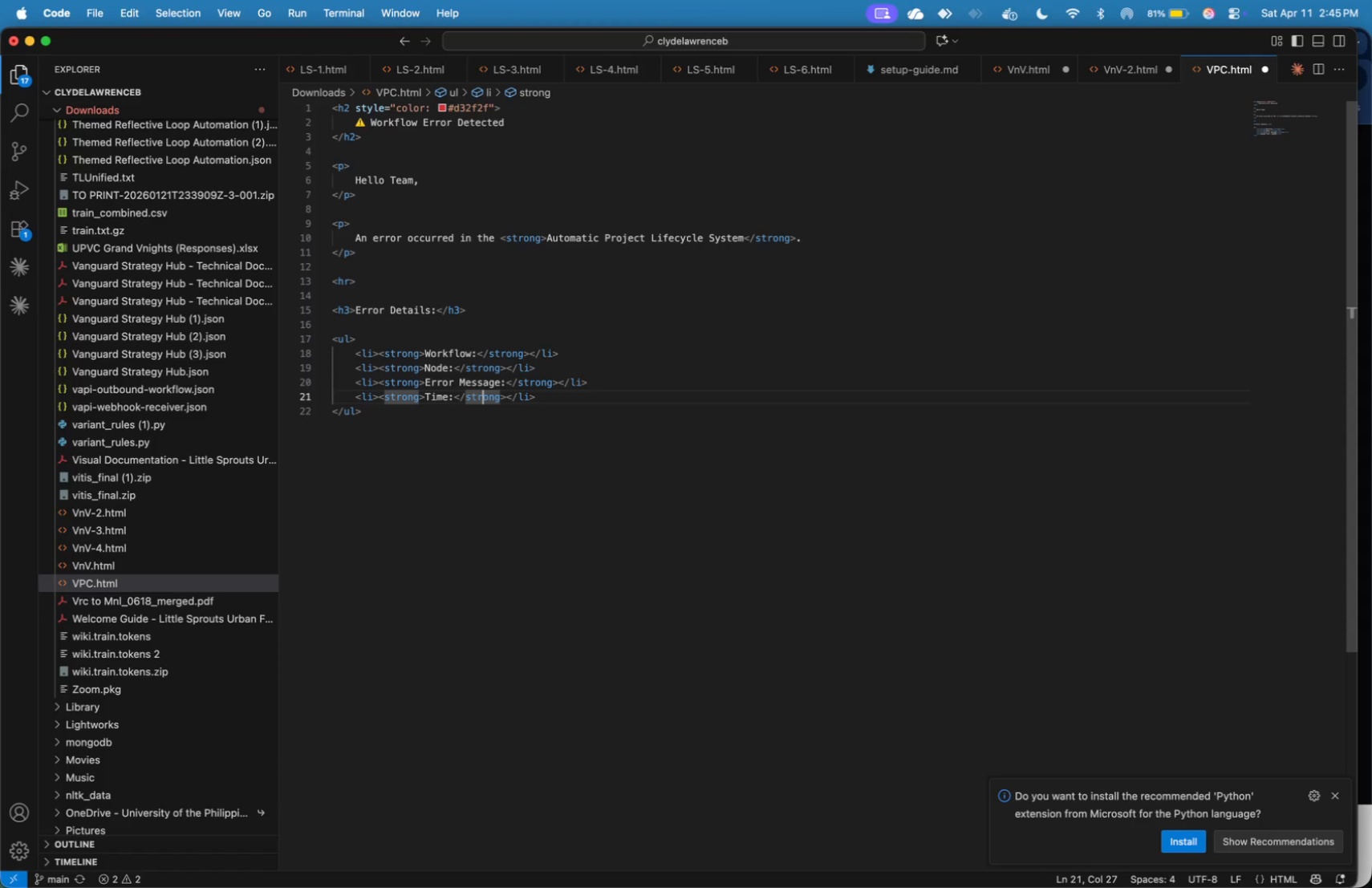 
key(ArrowRight)
 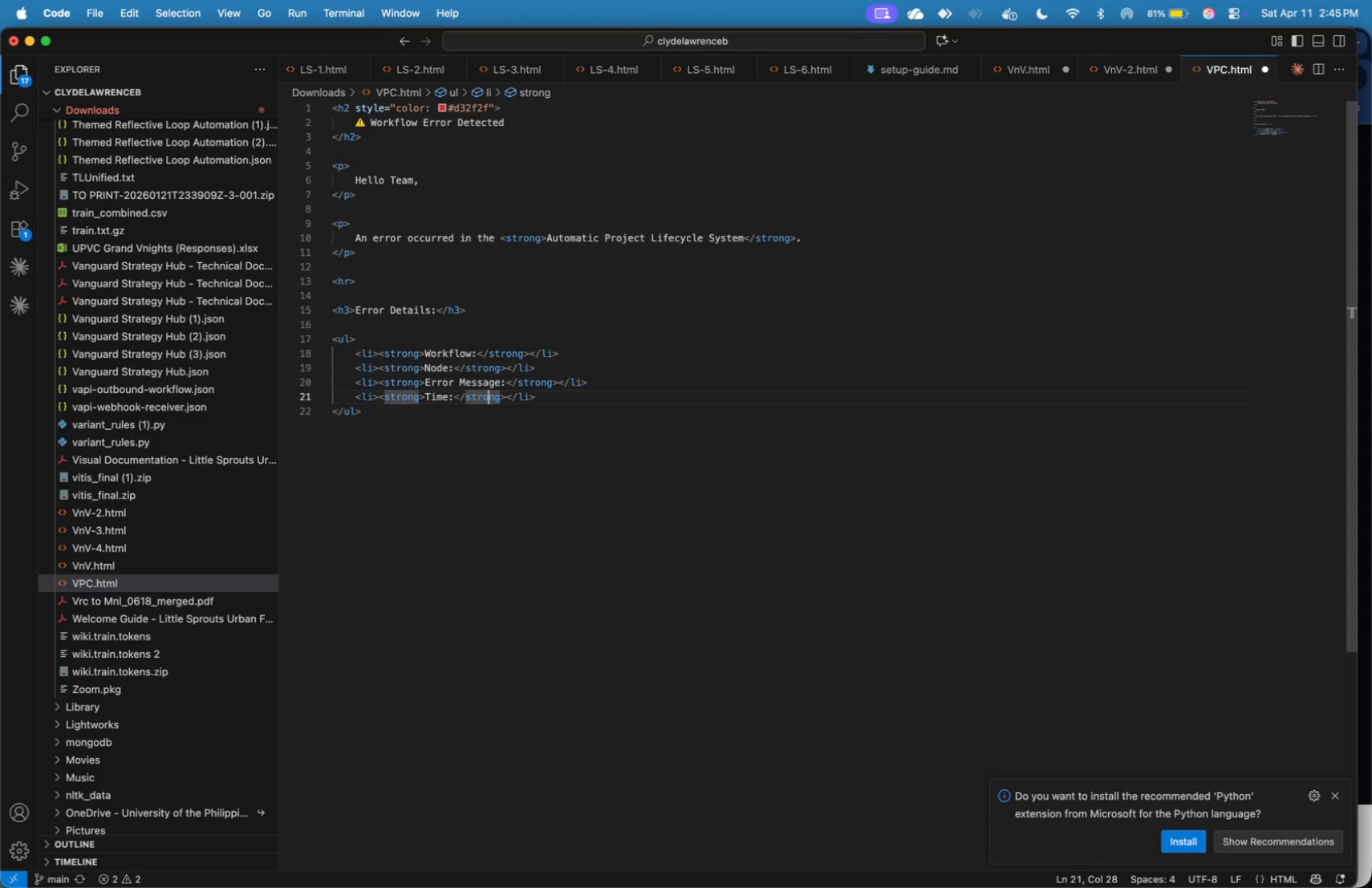 
key(ArrowRight)
 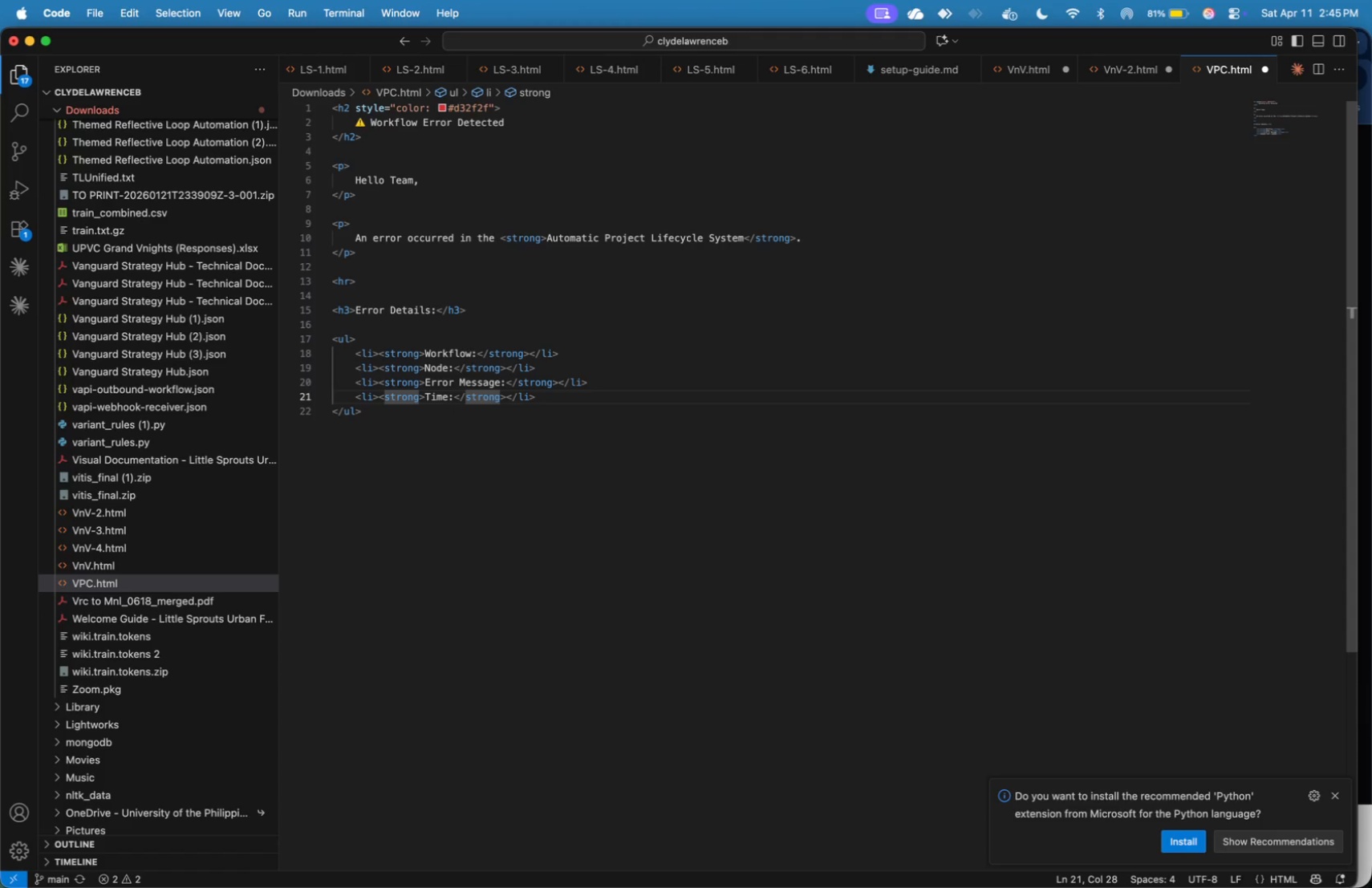 
key(ArrowRight)
 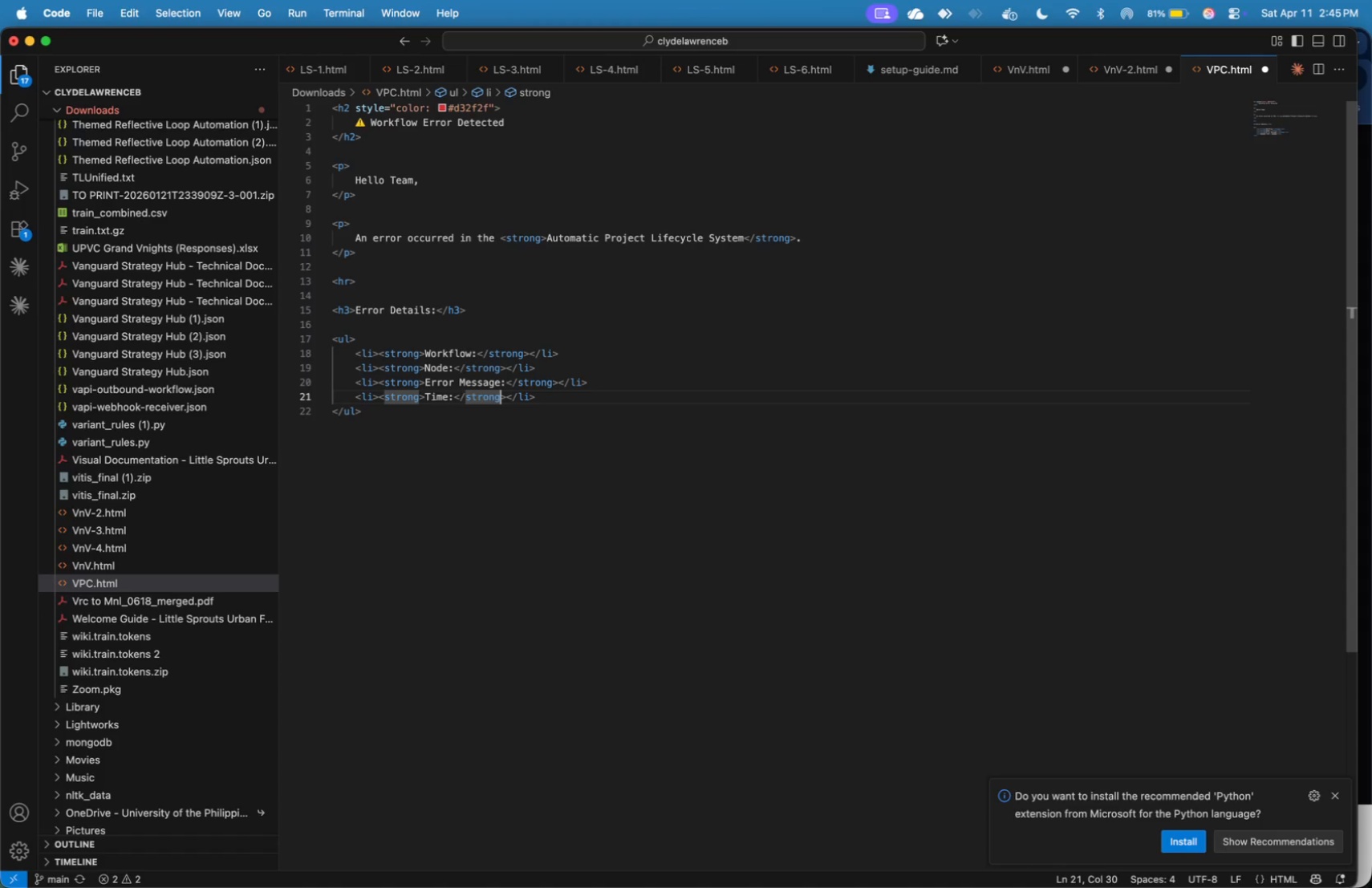 
key(ArrowRight)
 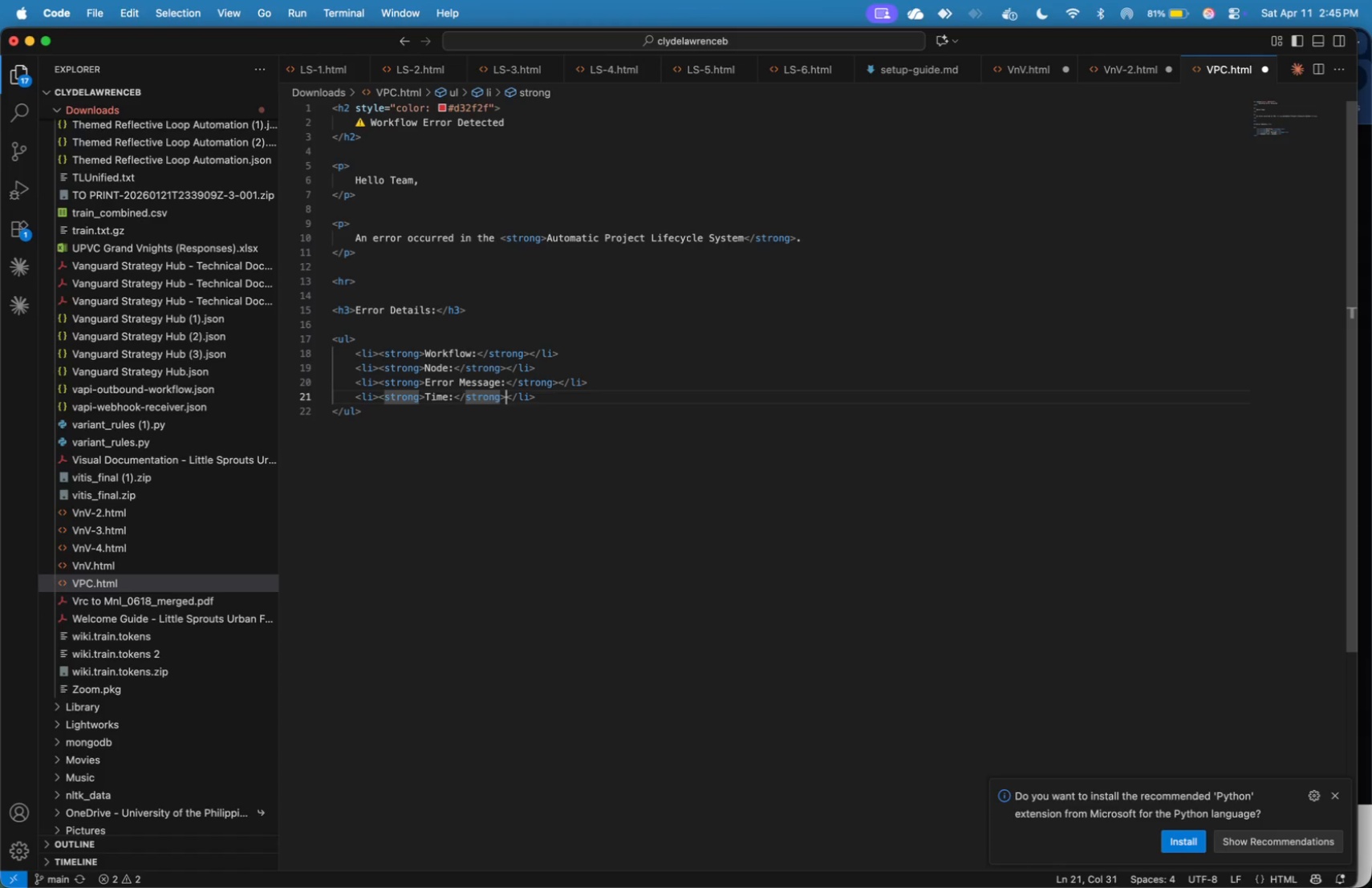 
key(ArrowRight)
 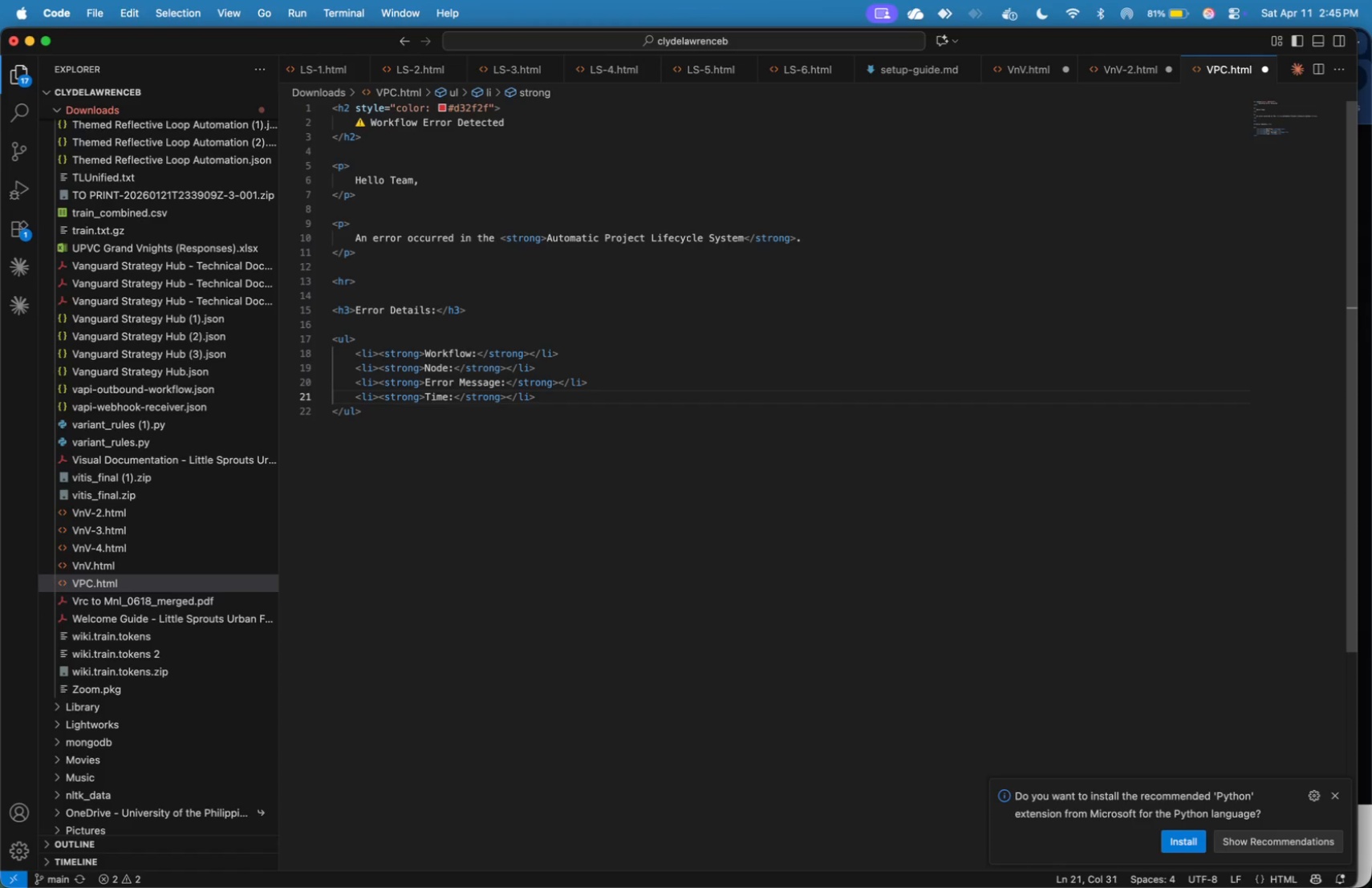 
key(Shift+BracketLeft)
 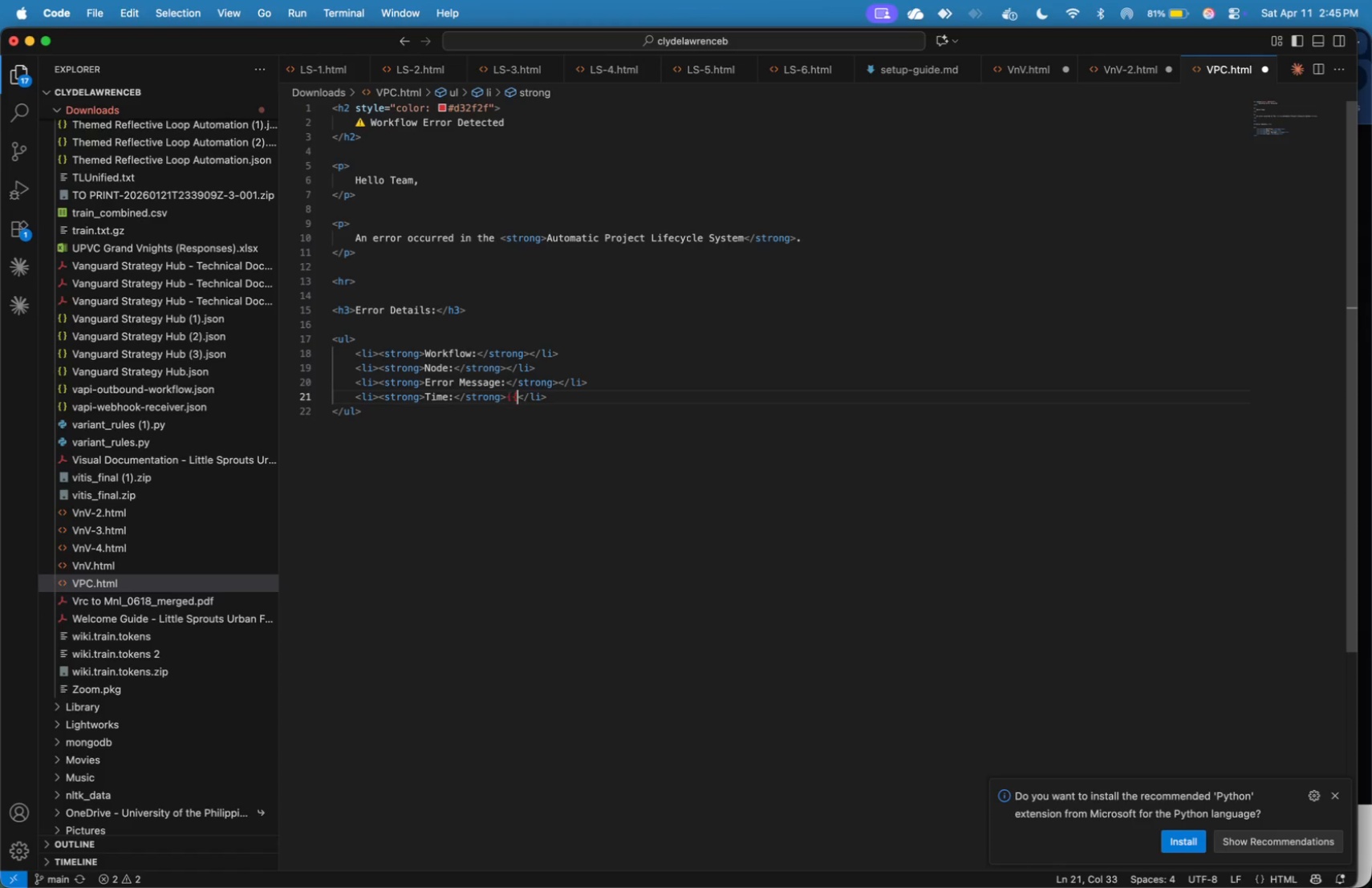 
key(Shift+BracketLeft)
 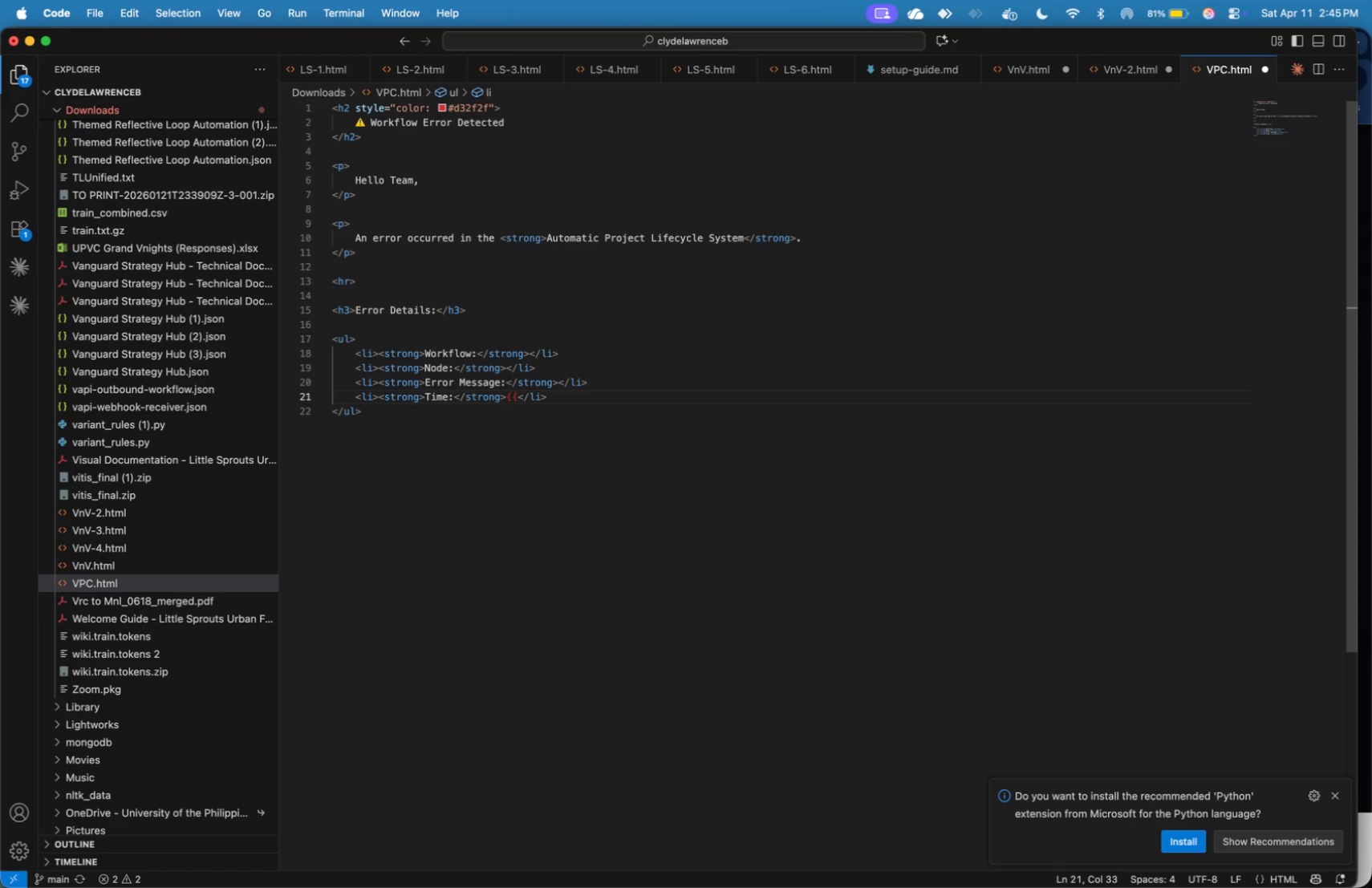 
key(Backspace)
 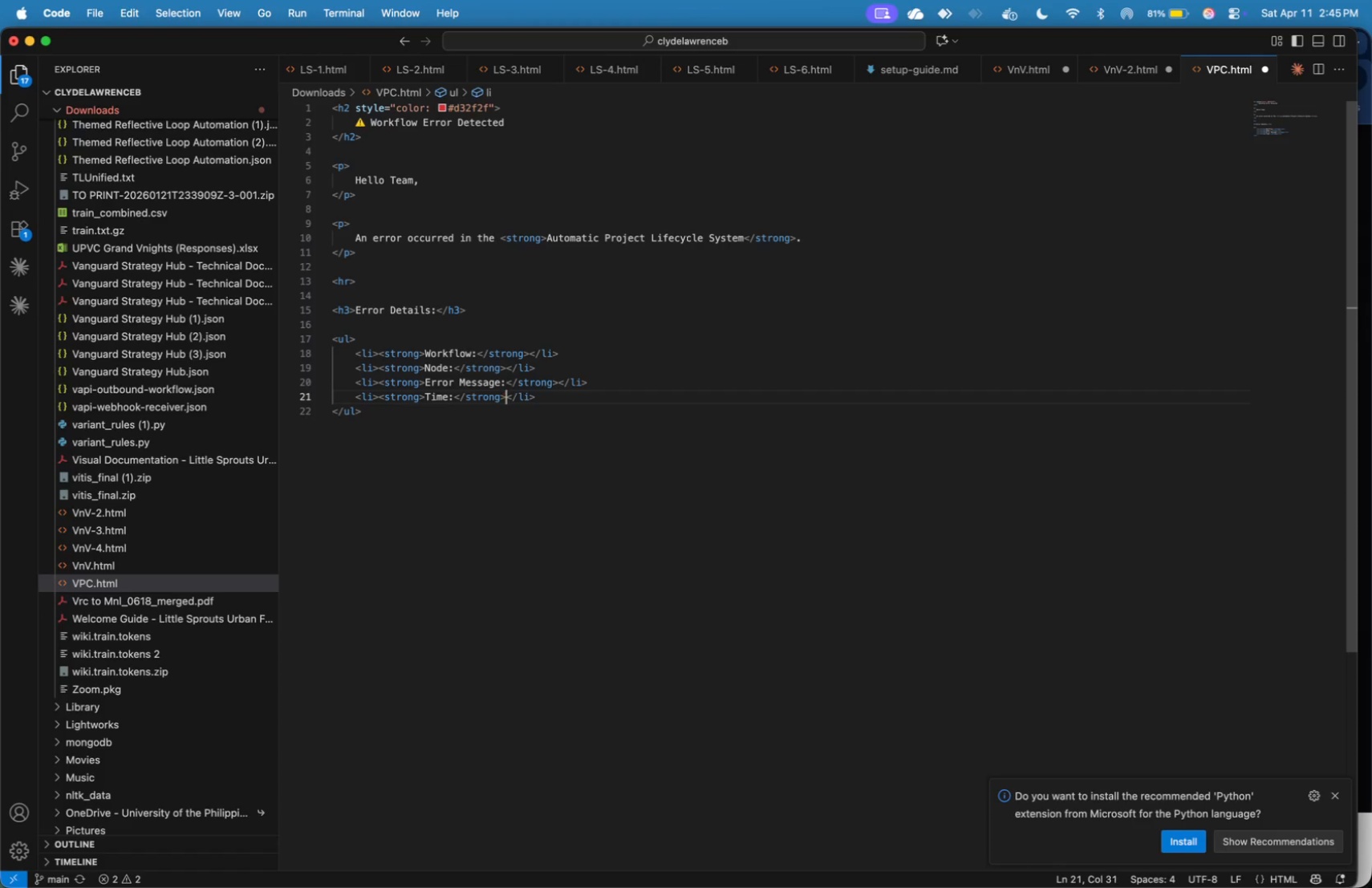 
key(Backspace)
 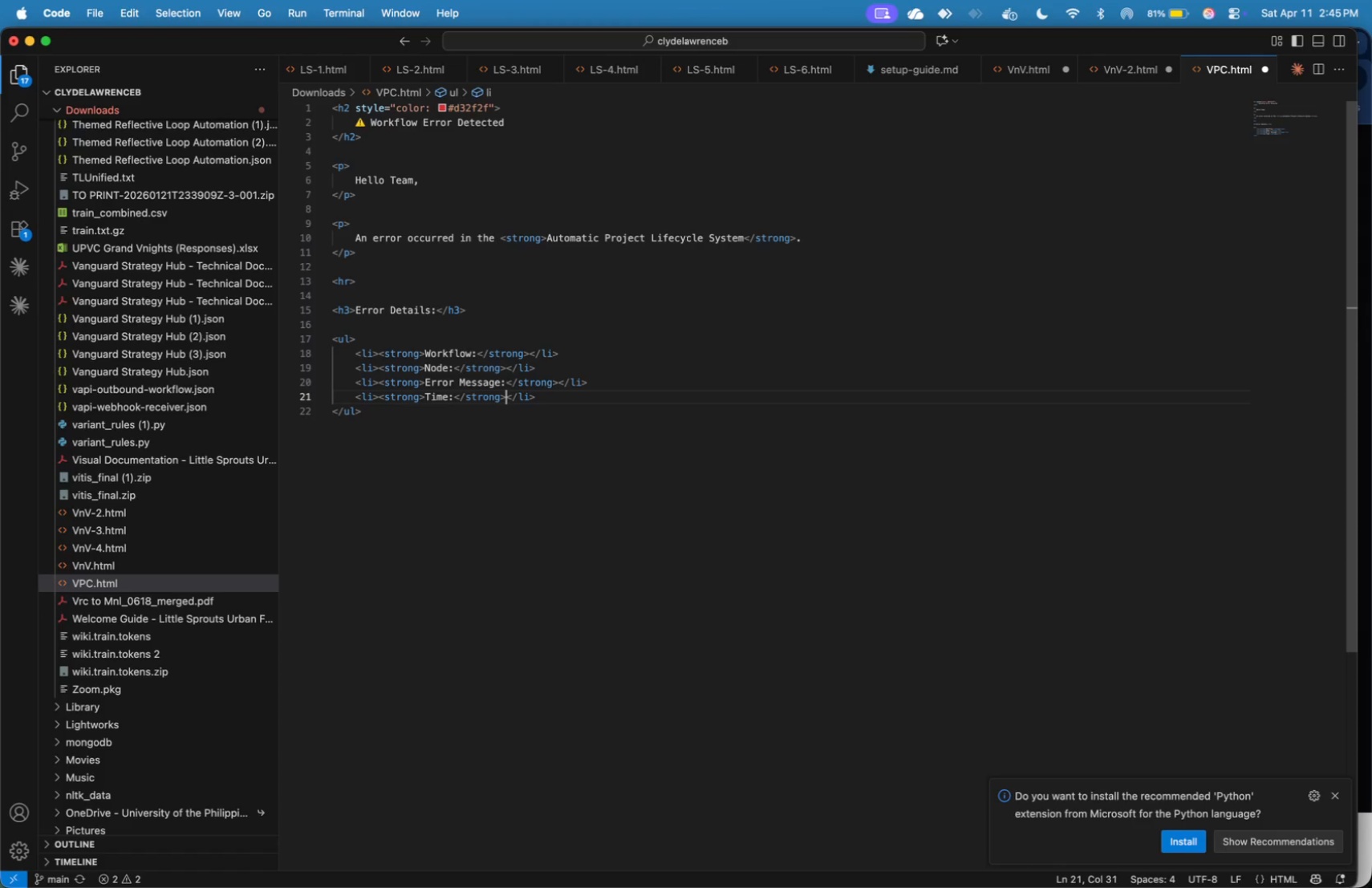 
key(Shift+BracketLeft)
 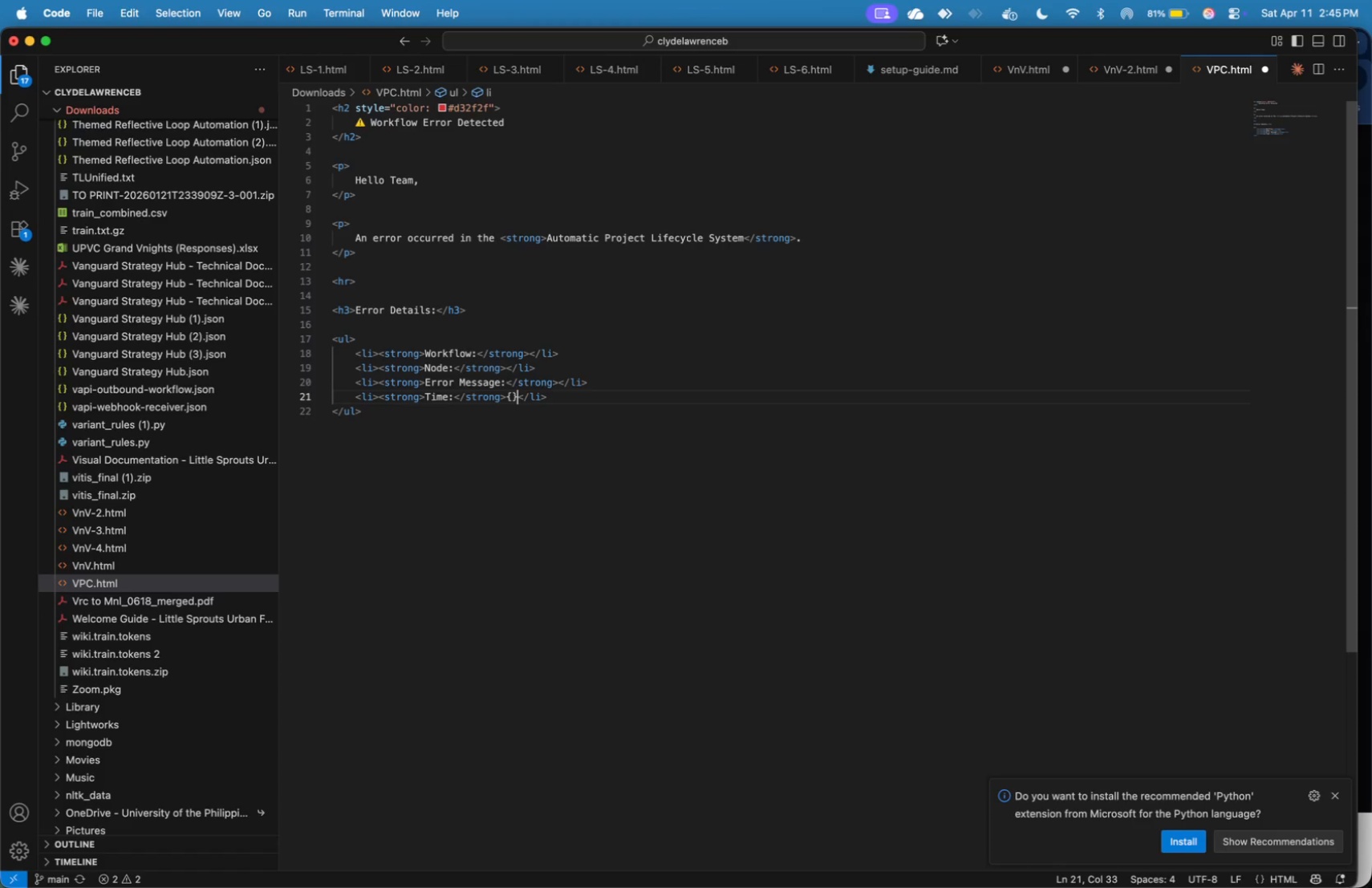 
key(Shift+BracketRight)
 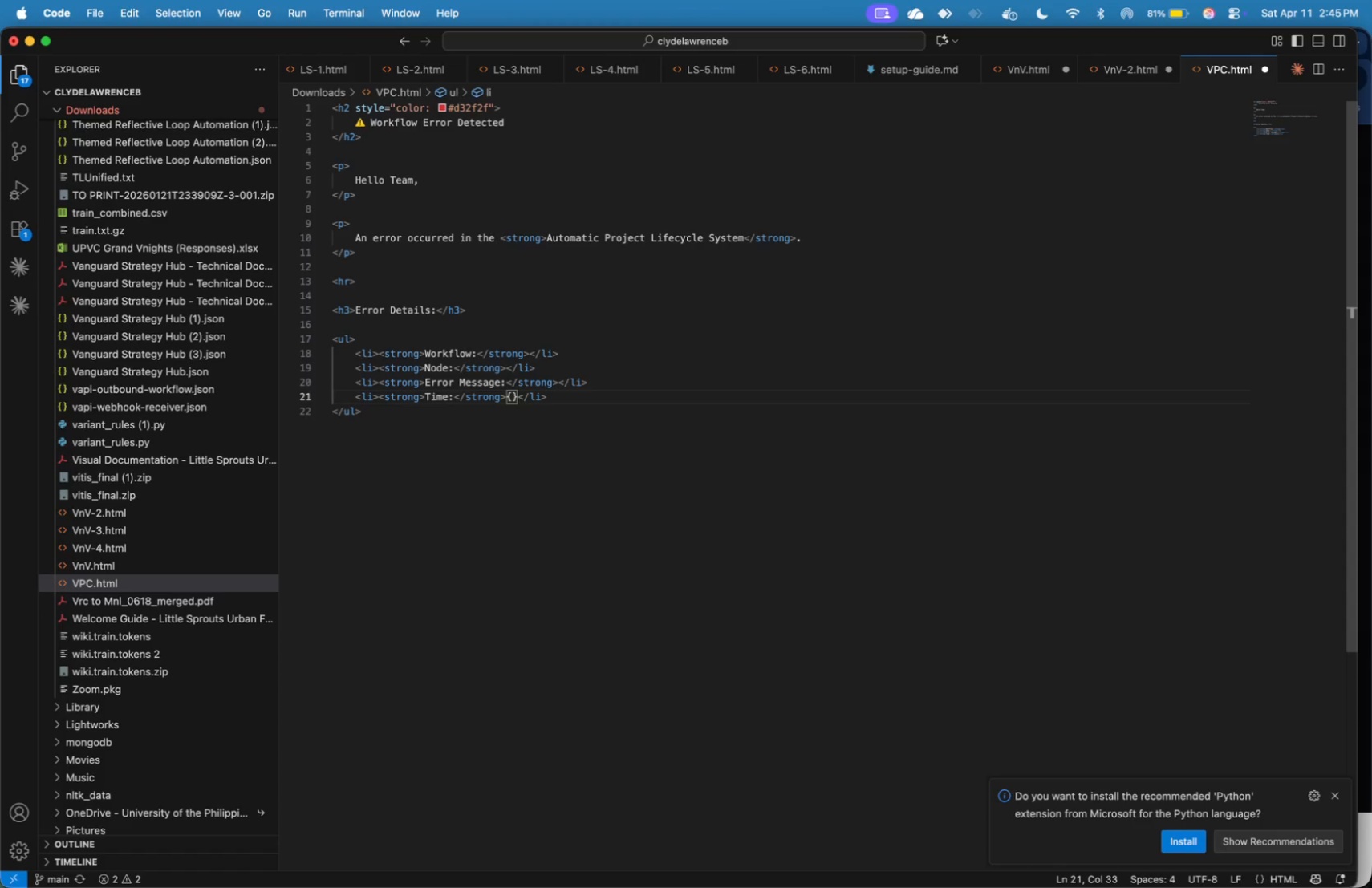 
key(ArrowLeft)
 